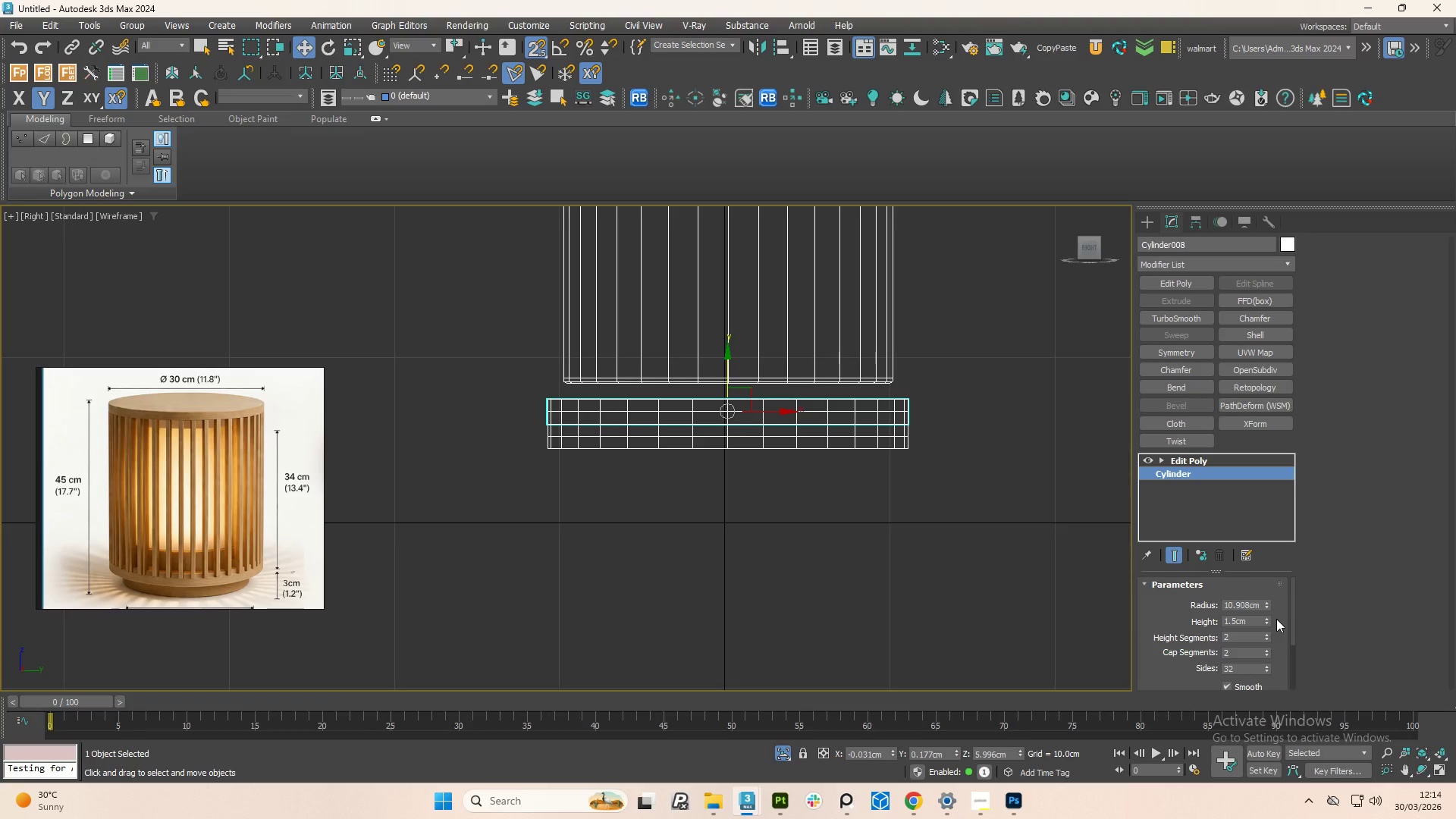 
key(Control+Z)
 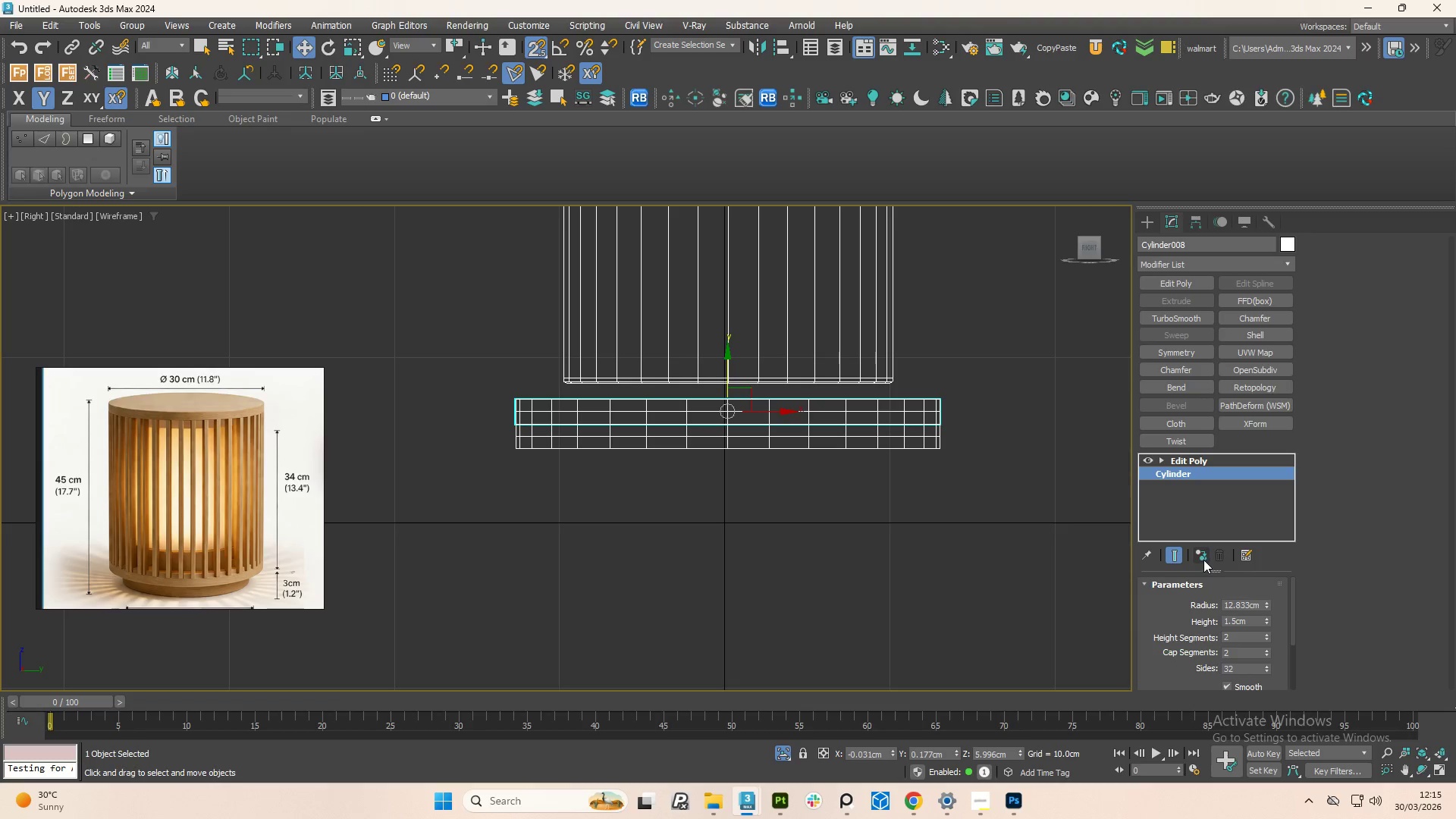 
key(Control+Z)
 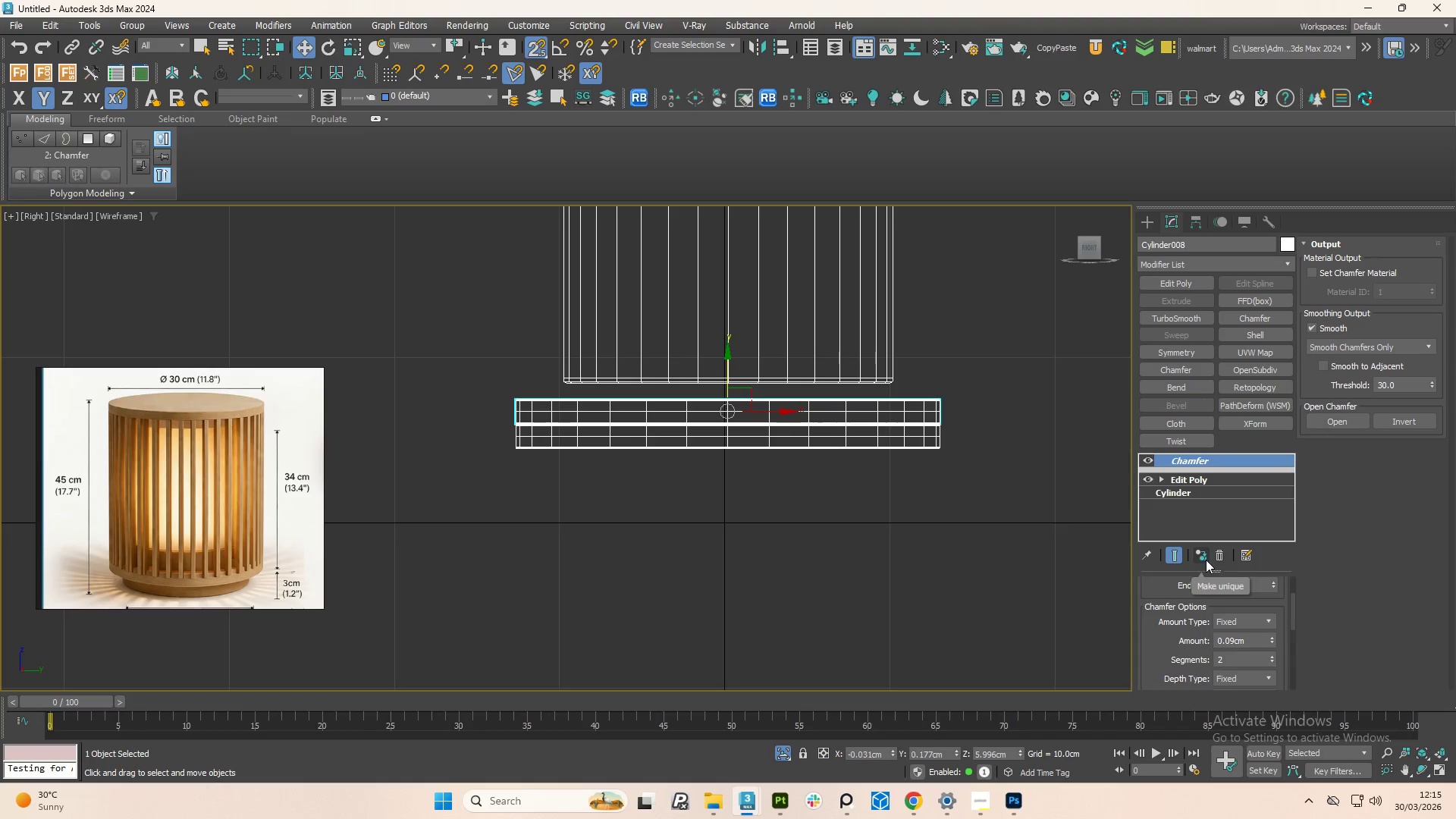 
key(Control+Z)
 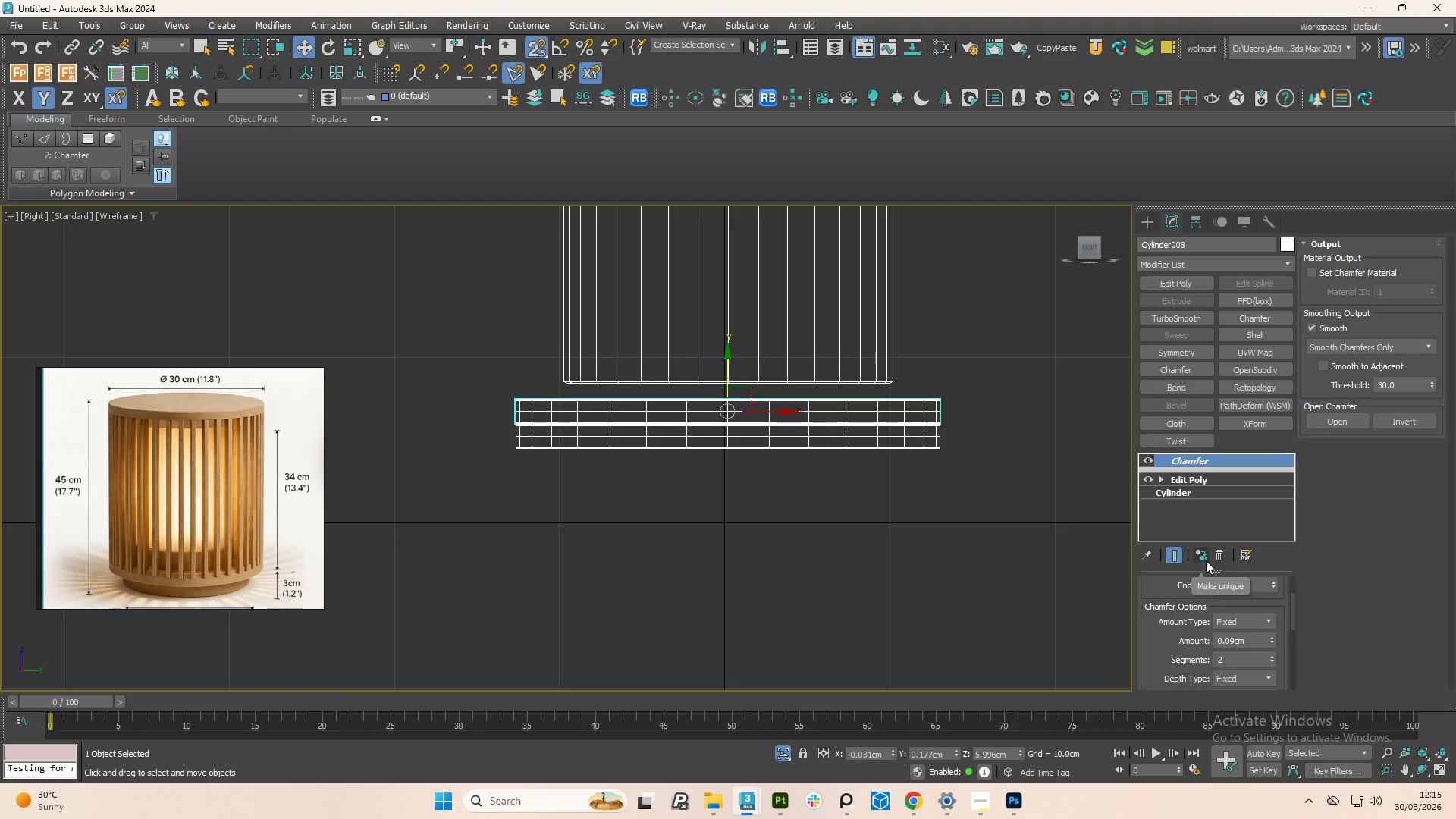 
key(Control+Z)
 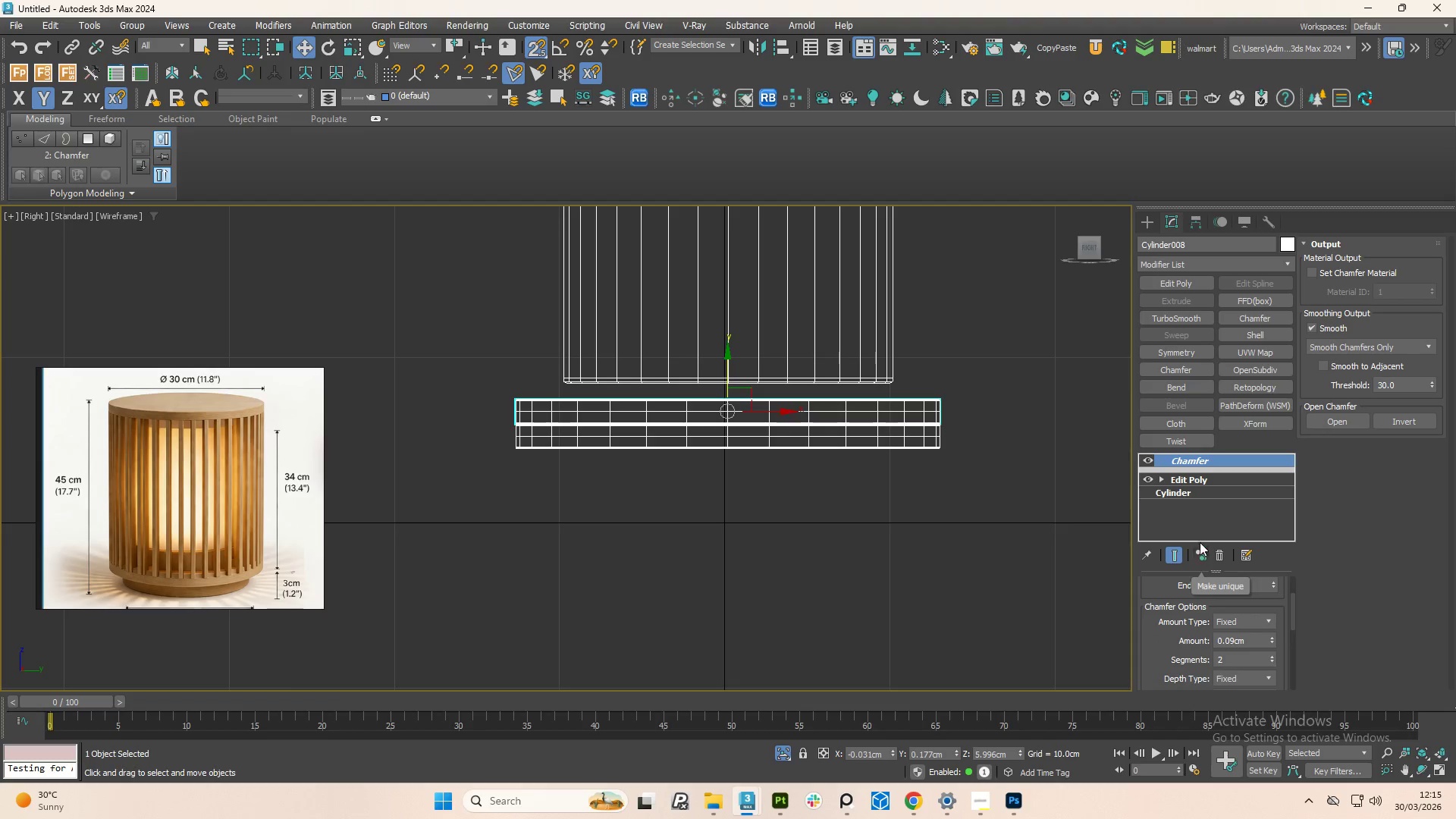 
key(Control+Z)
 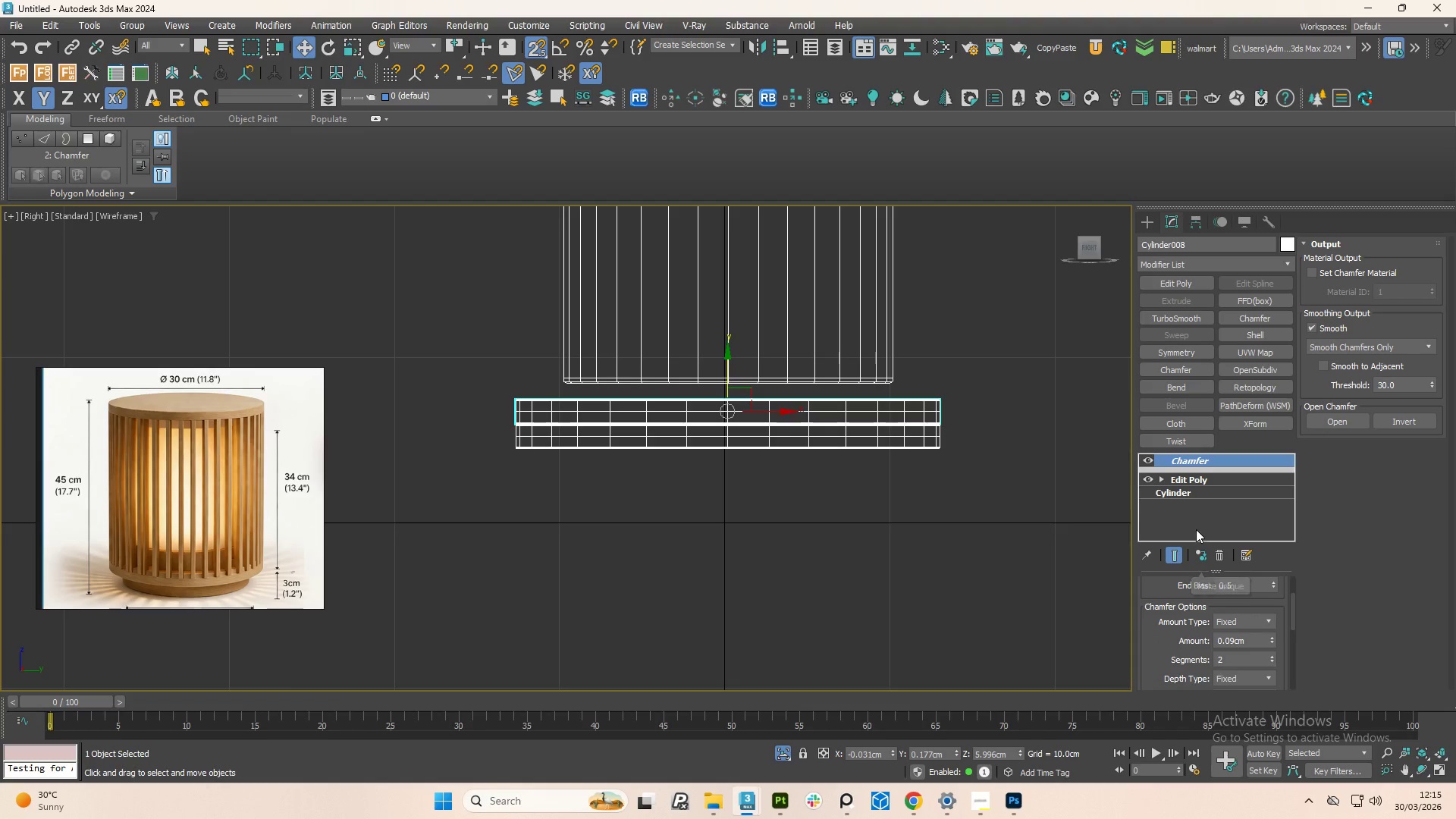 
key(Control+Z)
 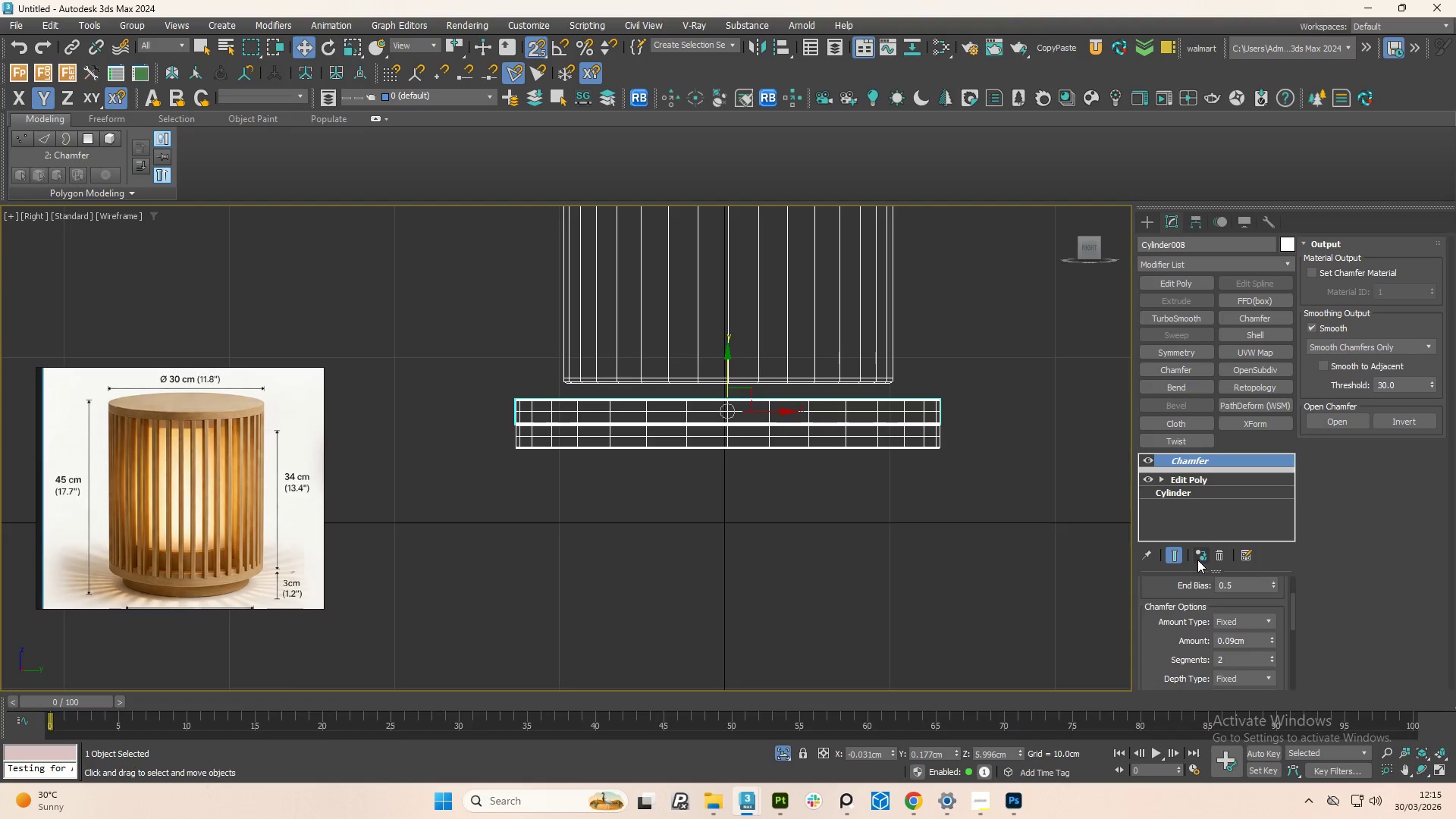 
key(Control+Z)
 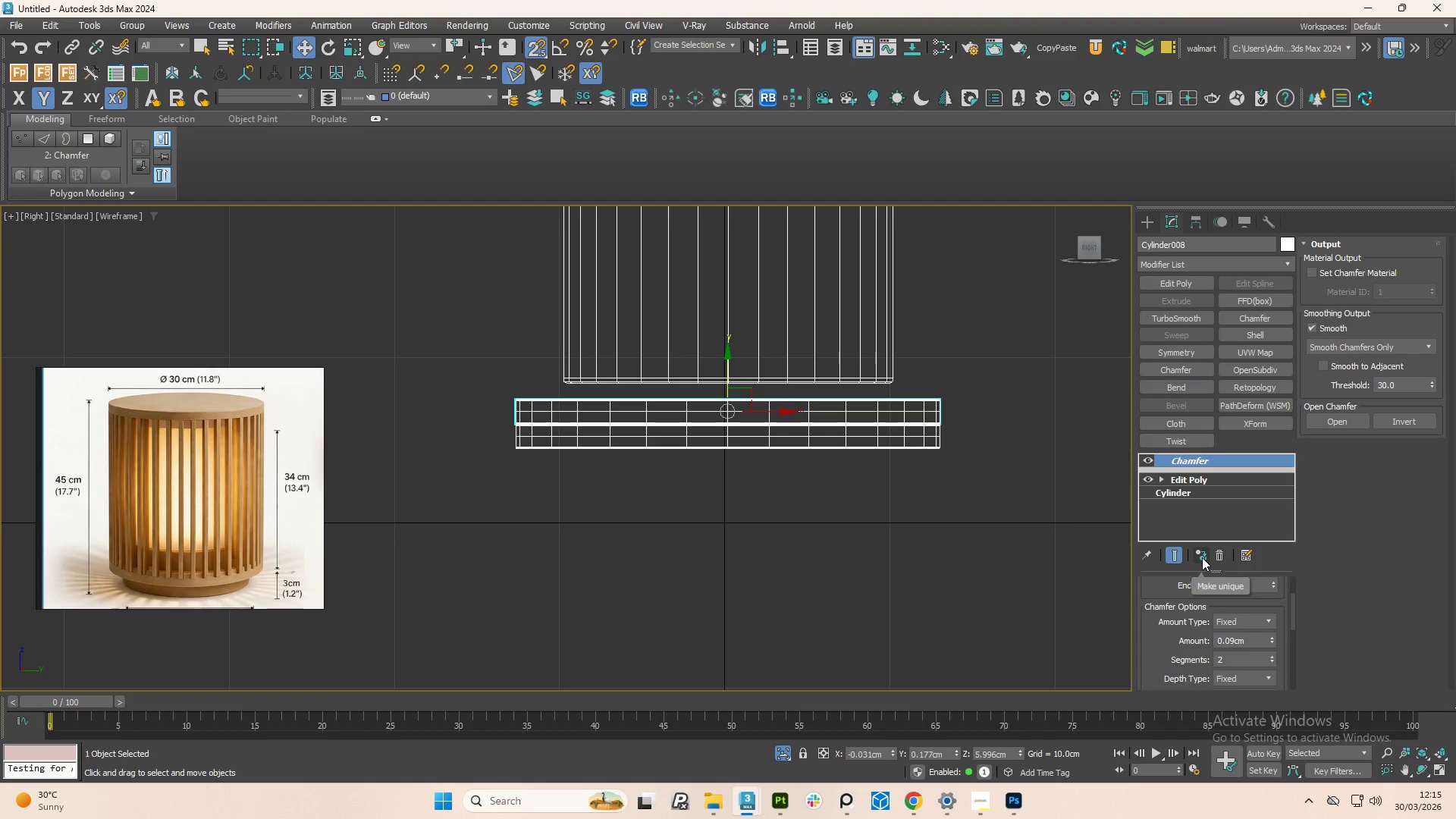 
key(Control+Z)
 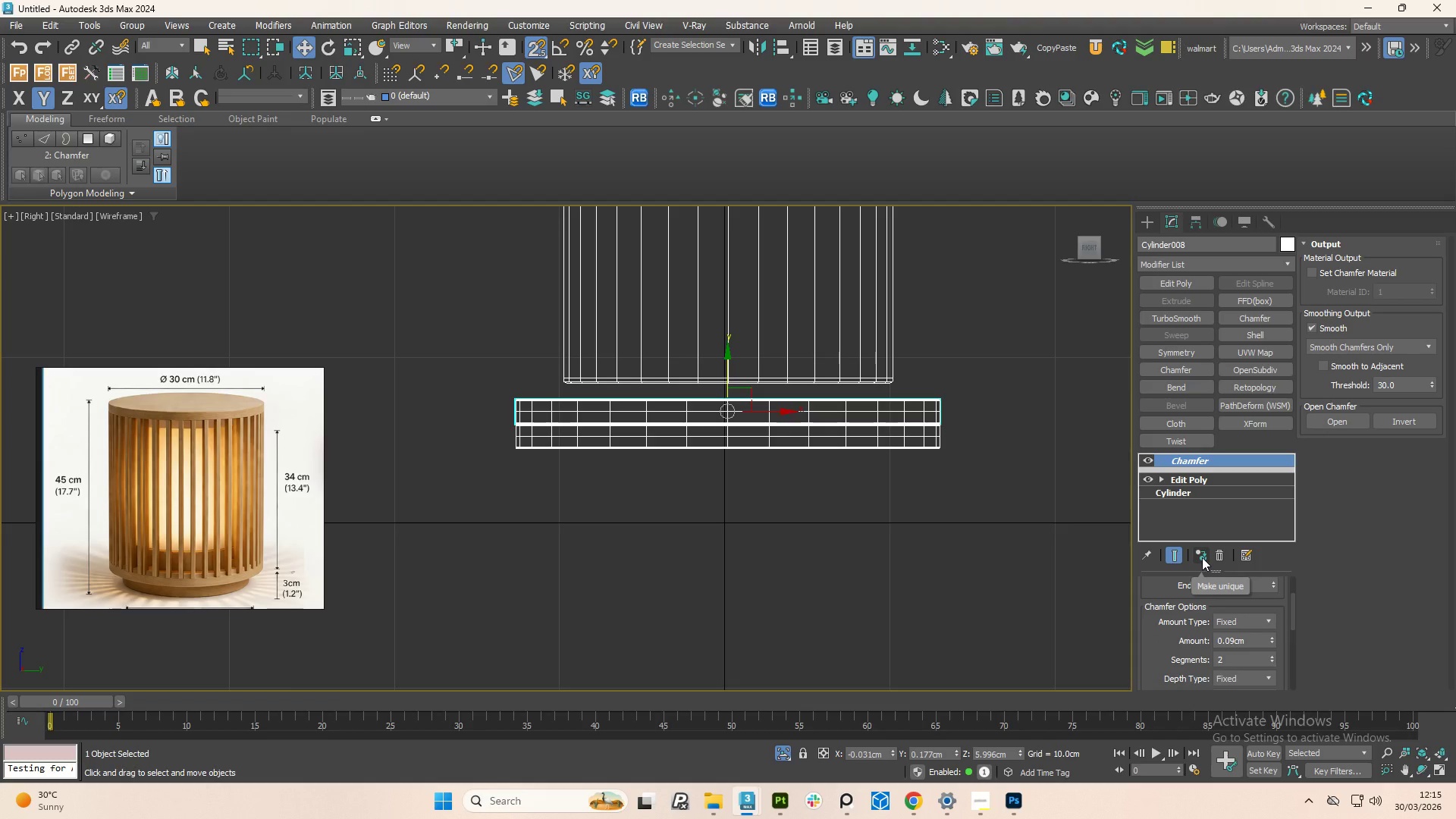 
key(Control+Z)
 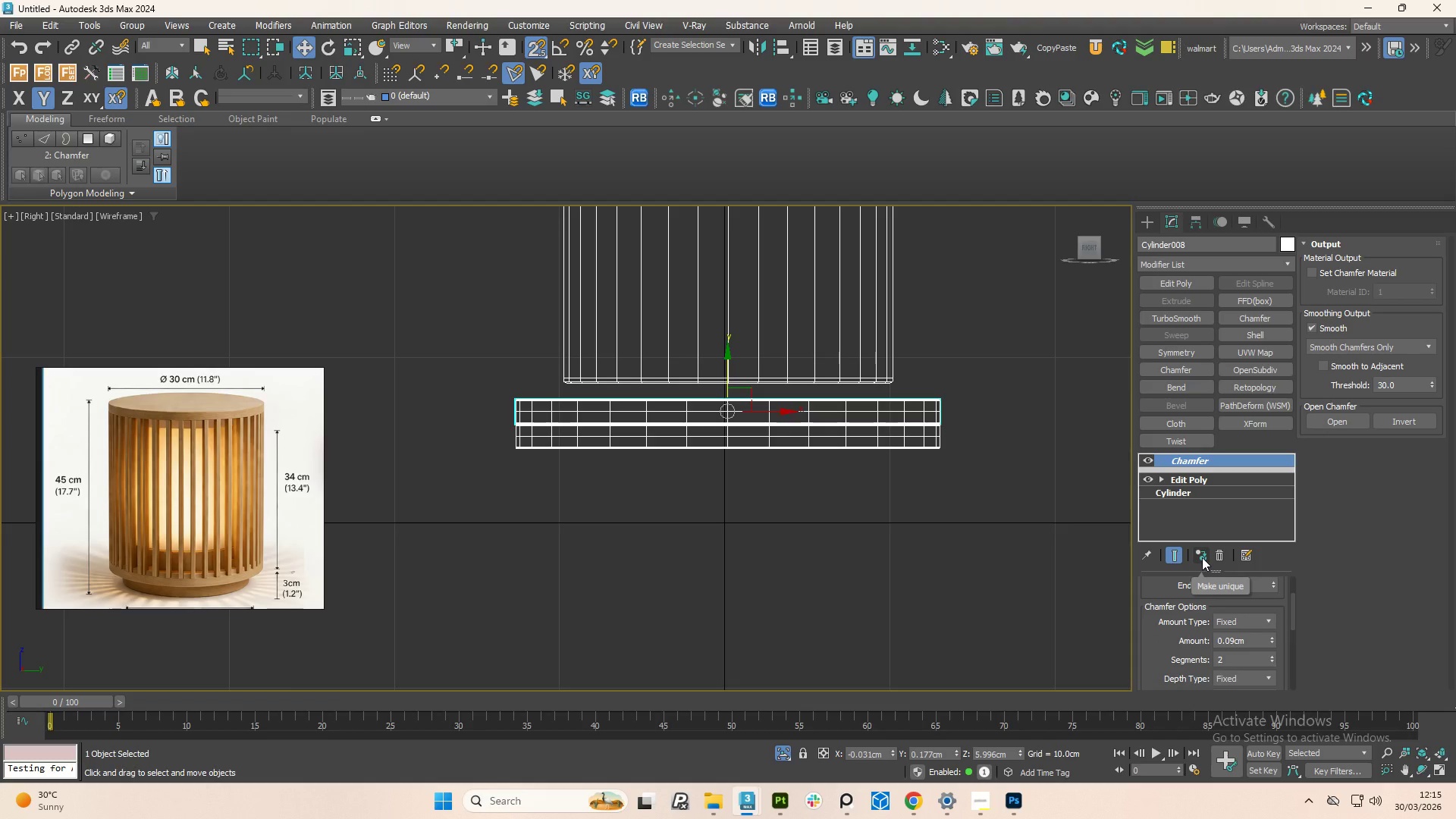 
key(Control+Z)
 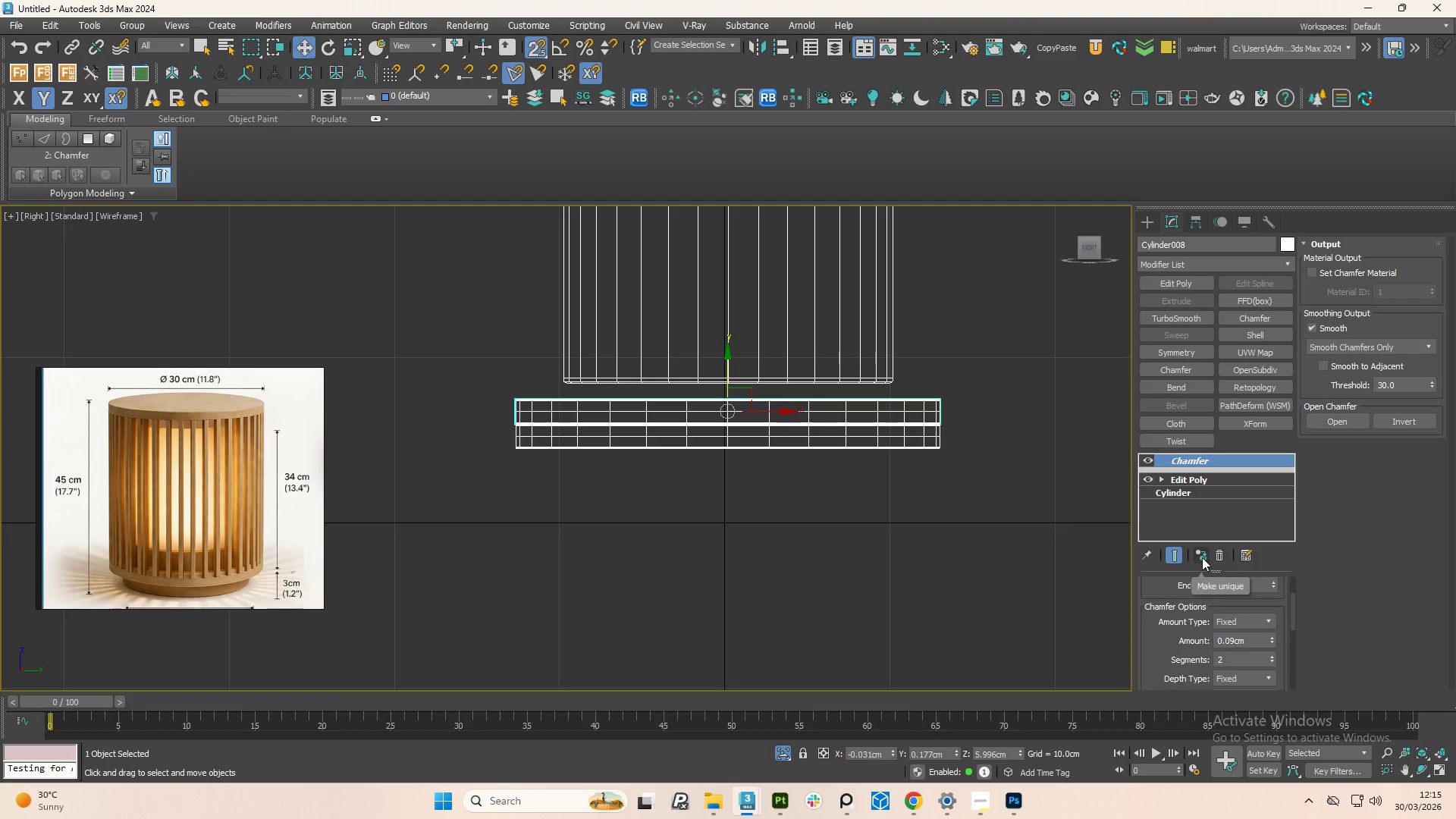 
key(Control+Z)
 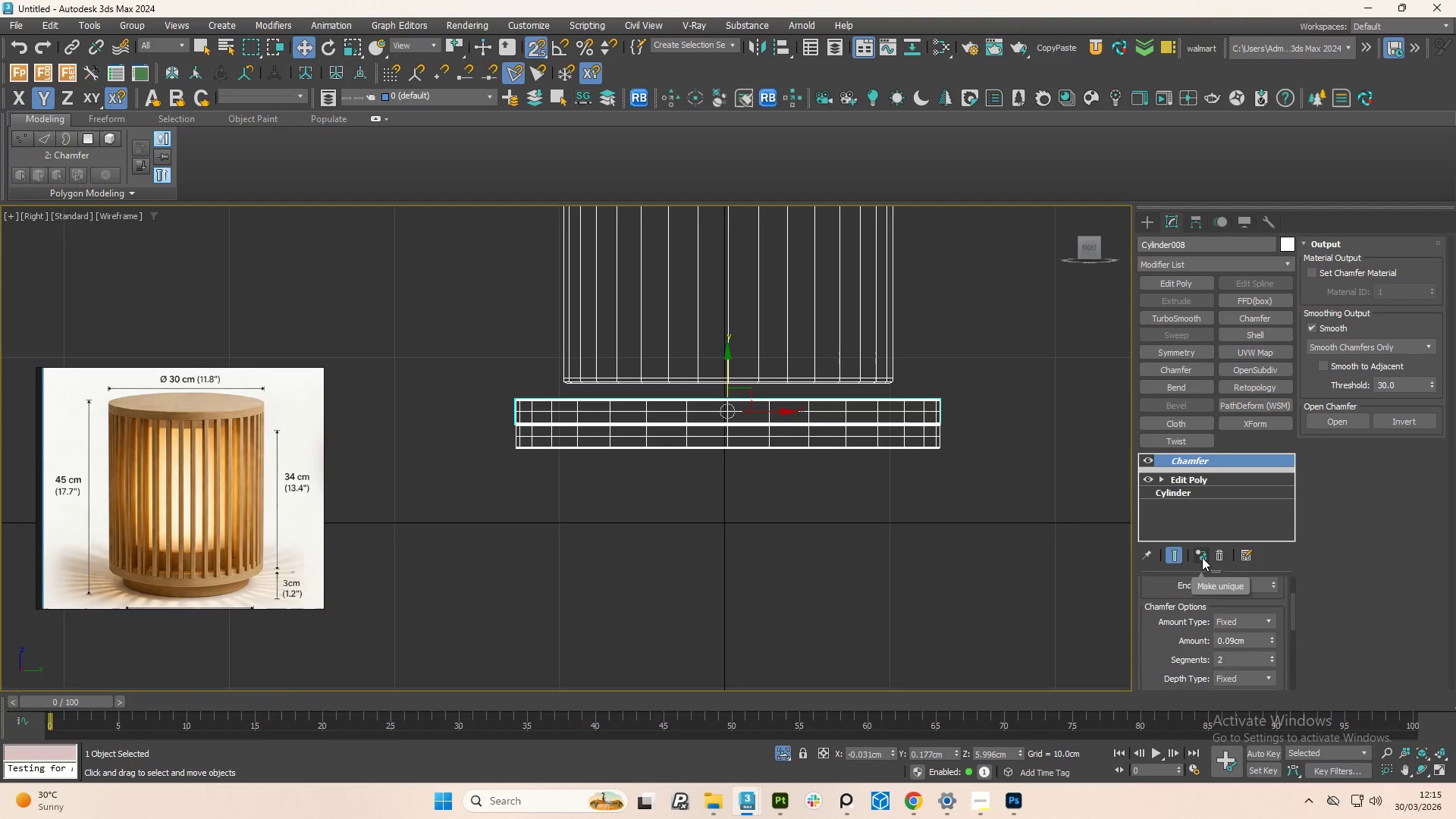 
key(Control+Z)
 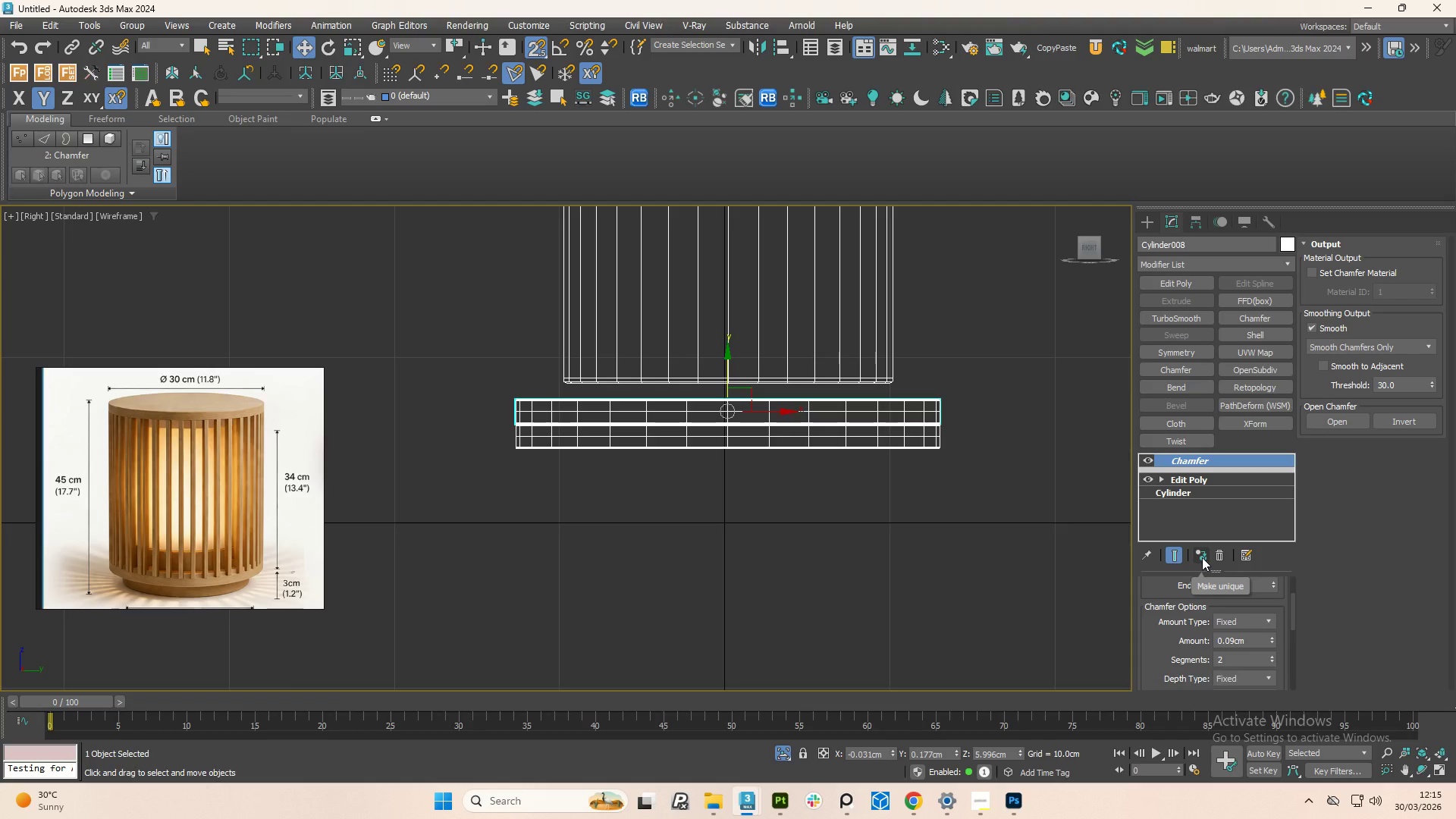 
key(Control+Z)
 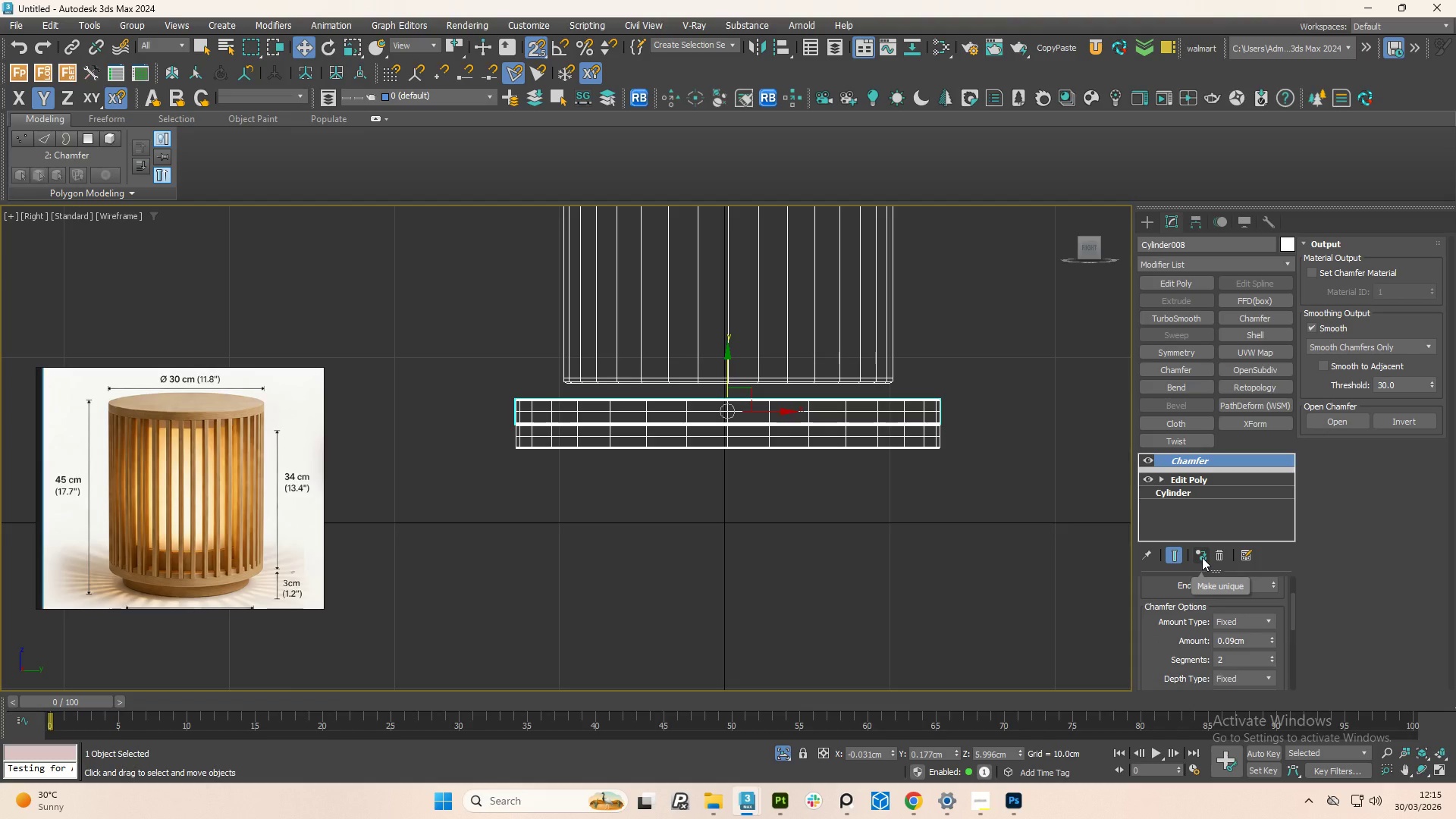 
key(Control+Z)
 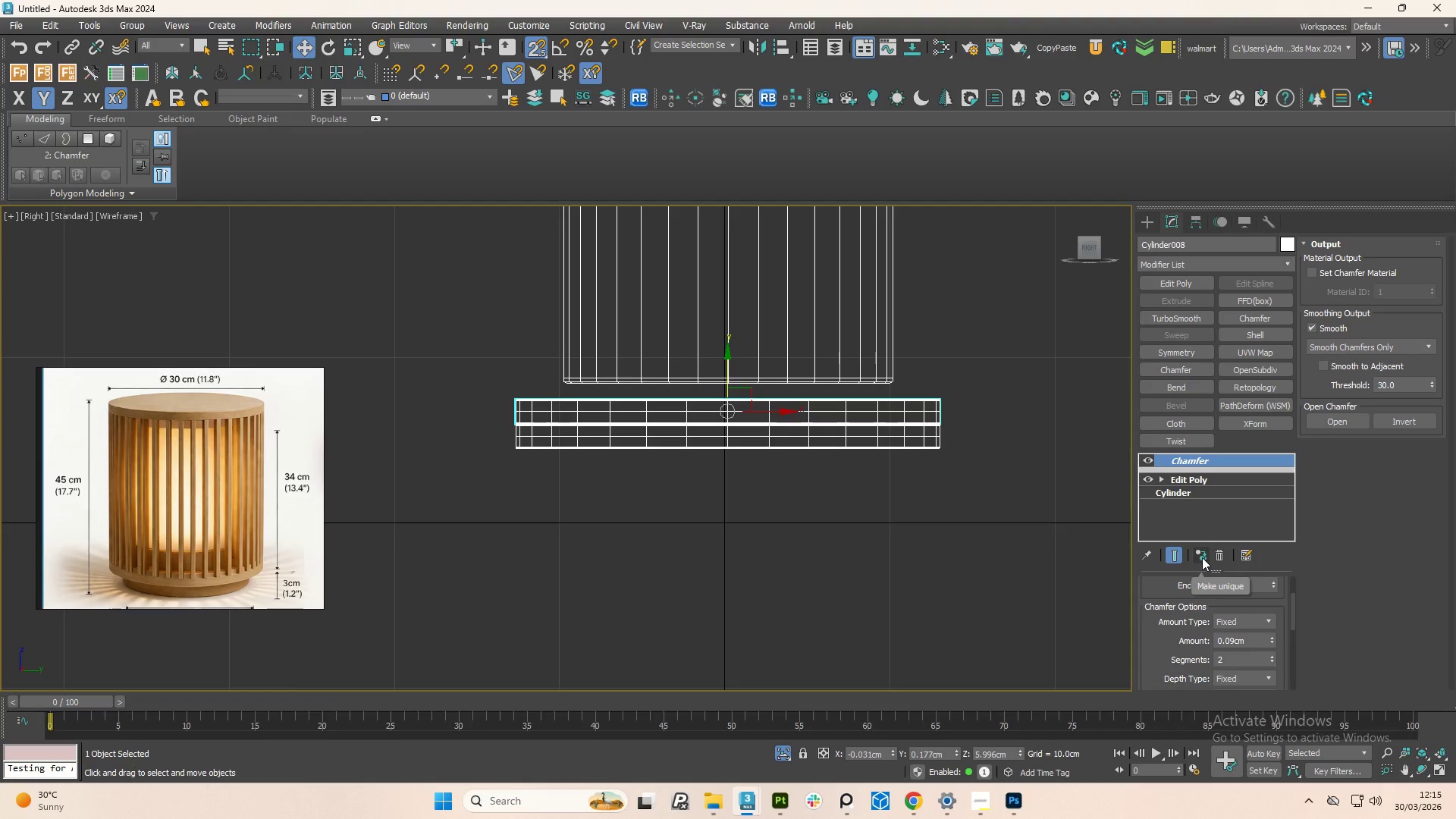 
key(Control+Z)
 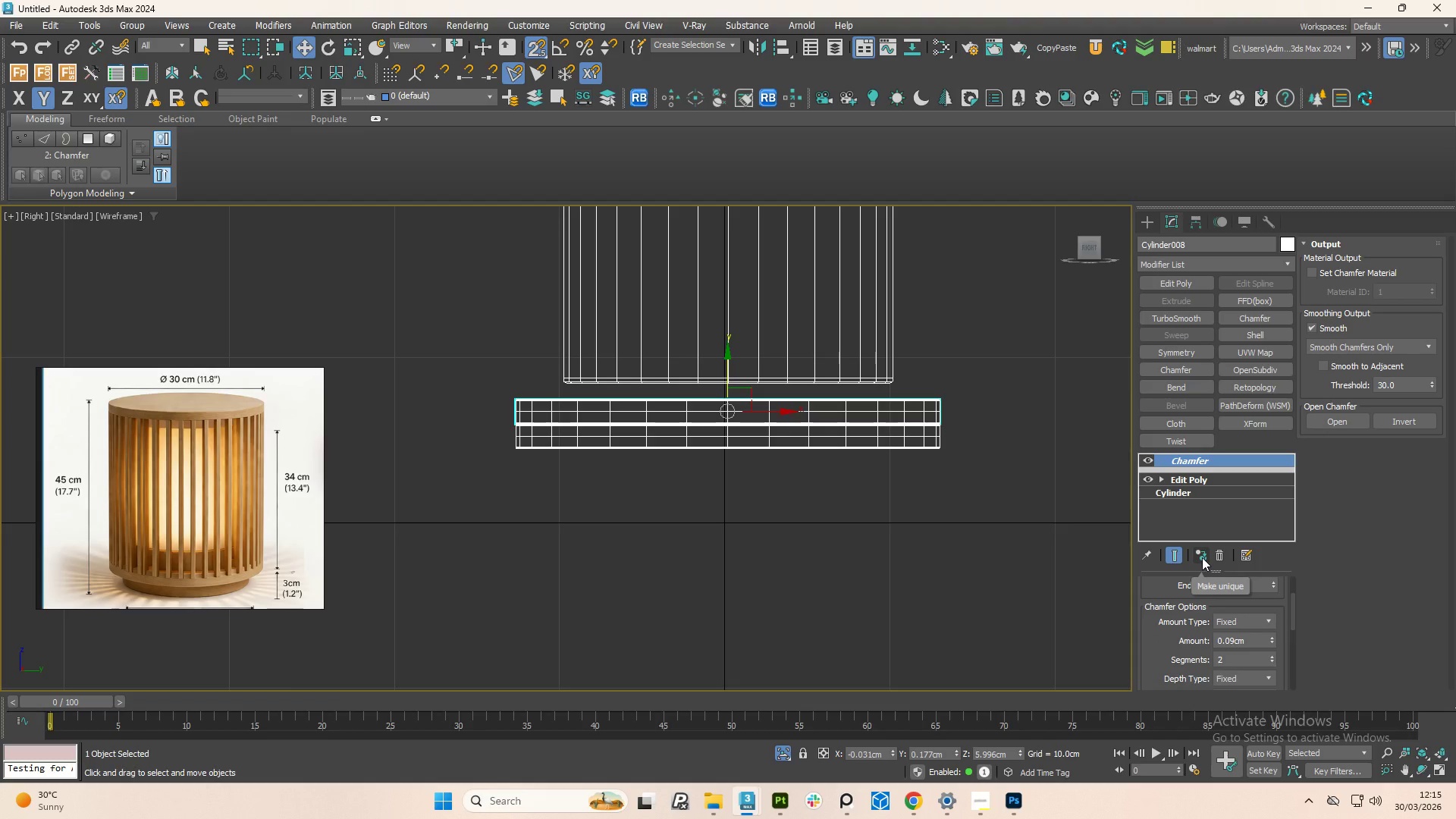 
key(Control+Z)
 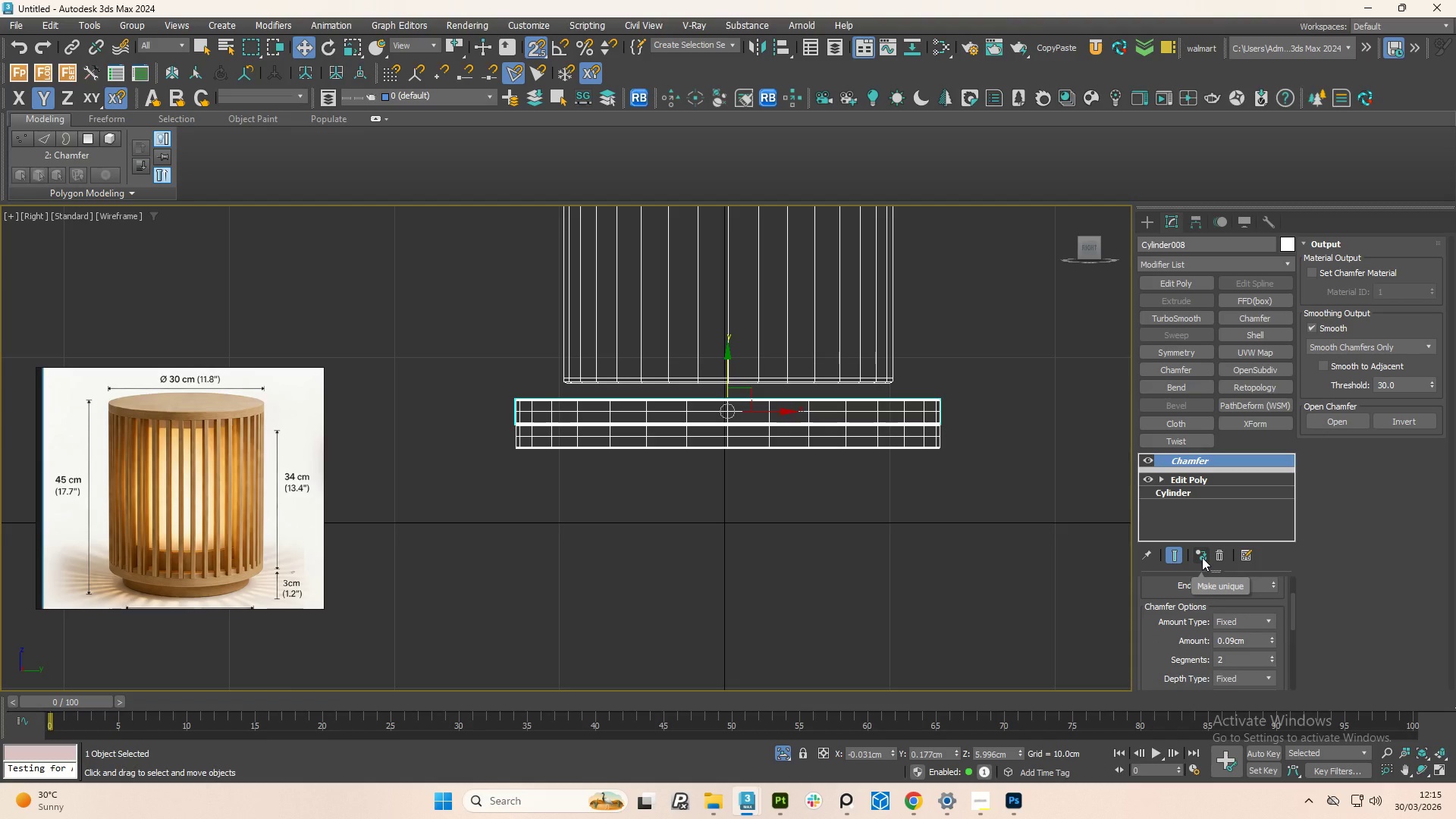 
key(Control+Z)
 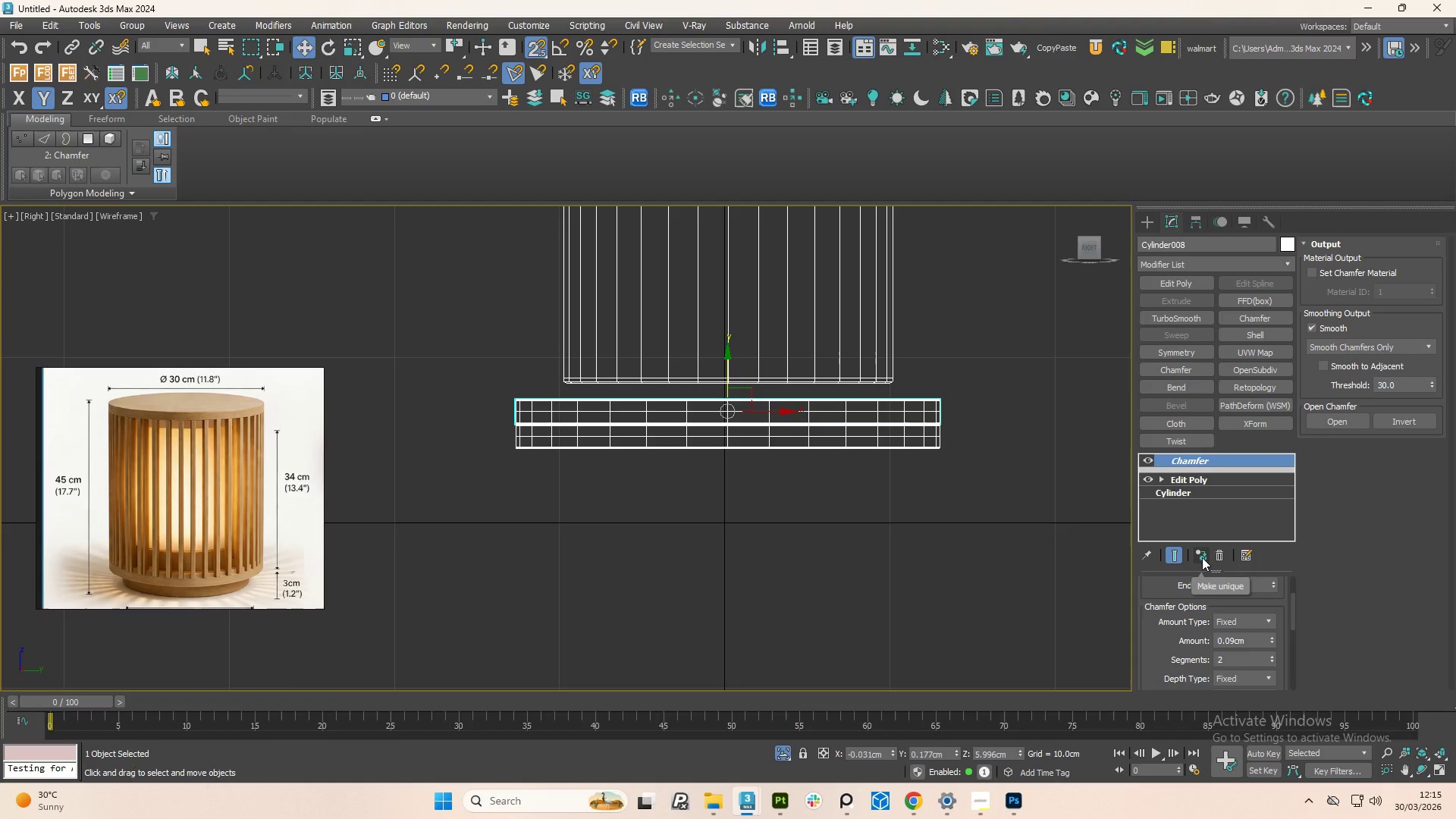 
key(Control+Z)
 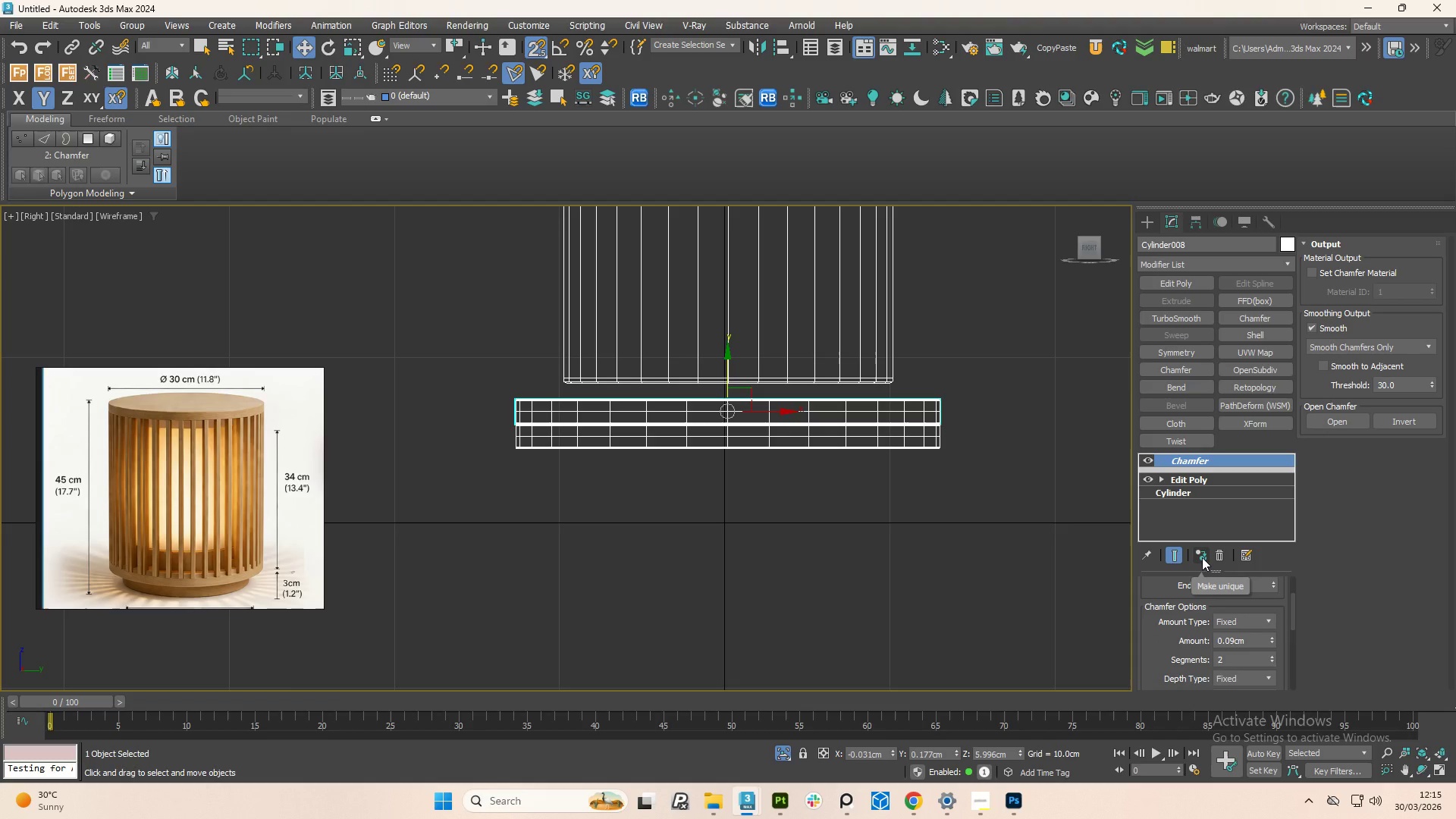 
key(Control+Z)
 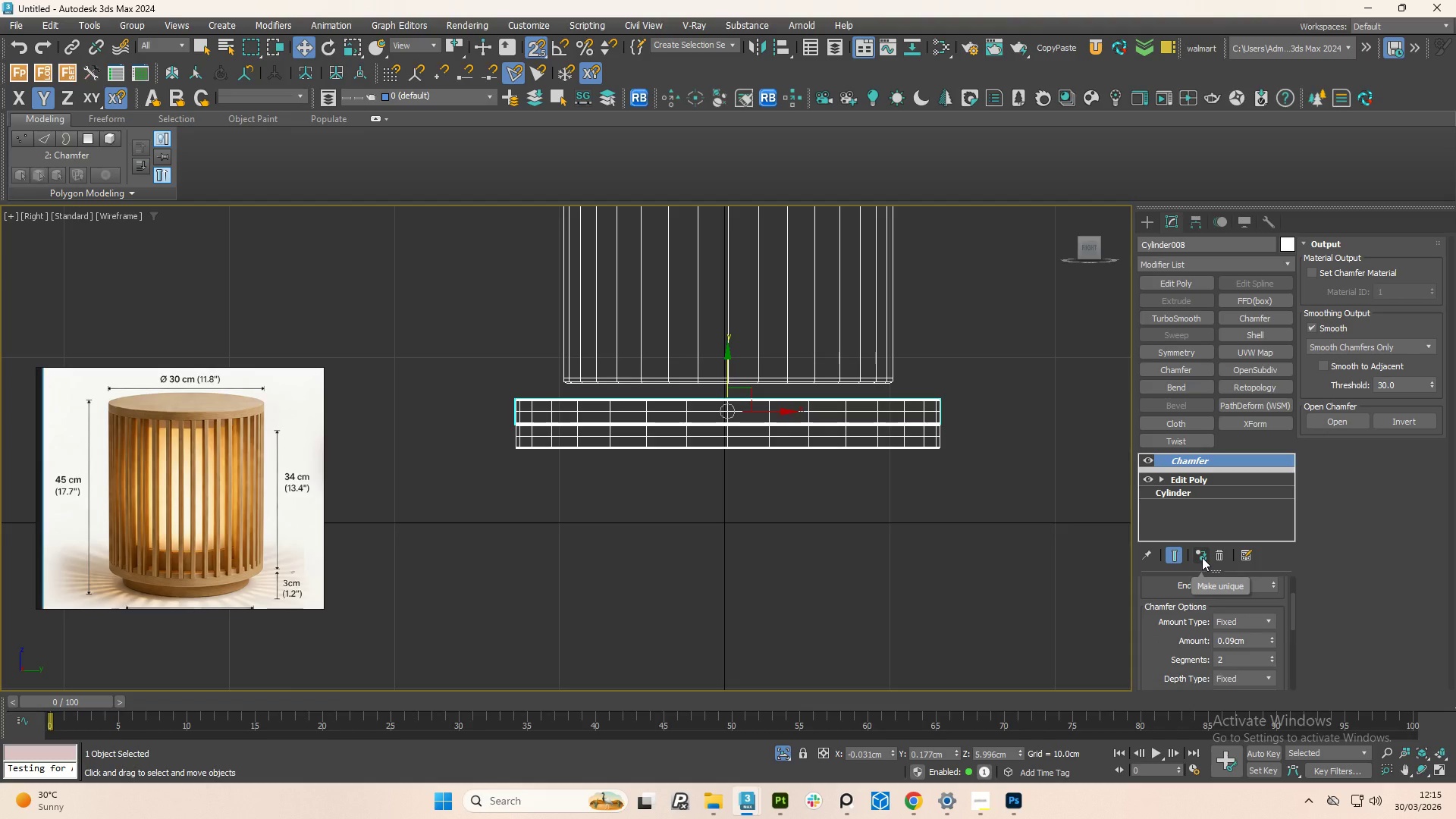 
key(Control+Z)
 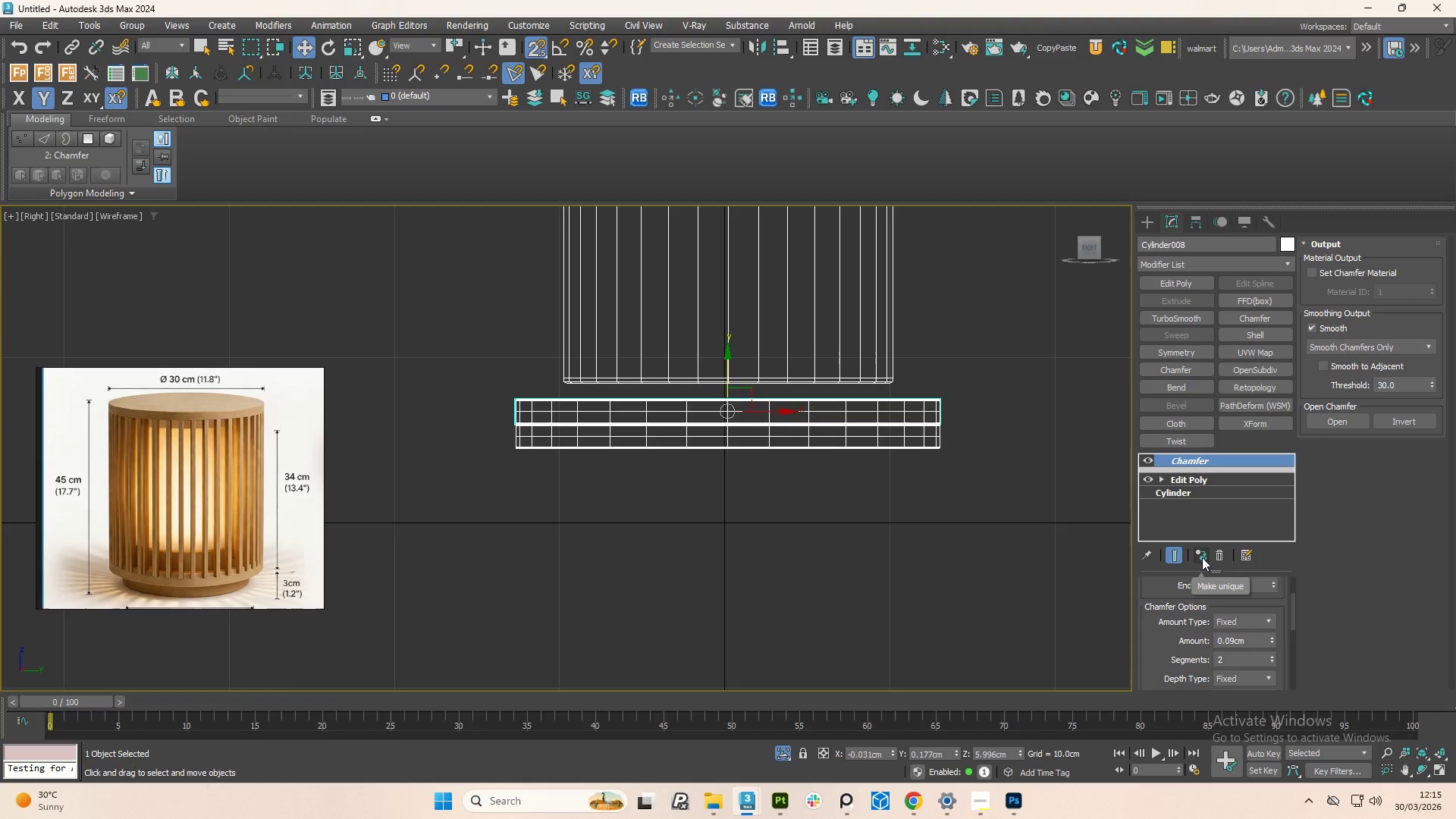 
key(Control+Z)
 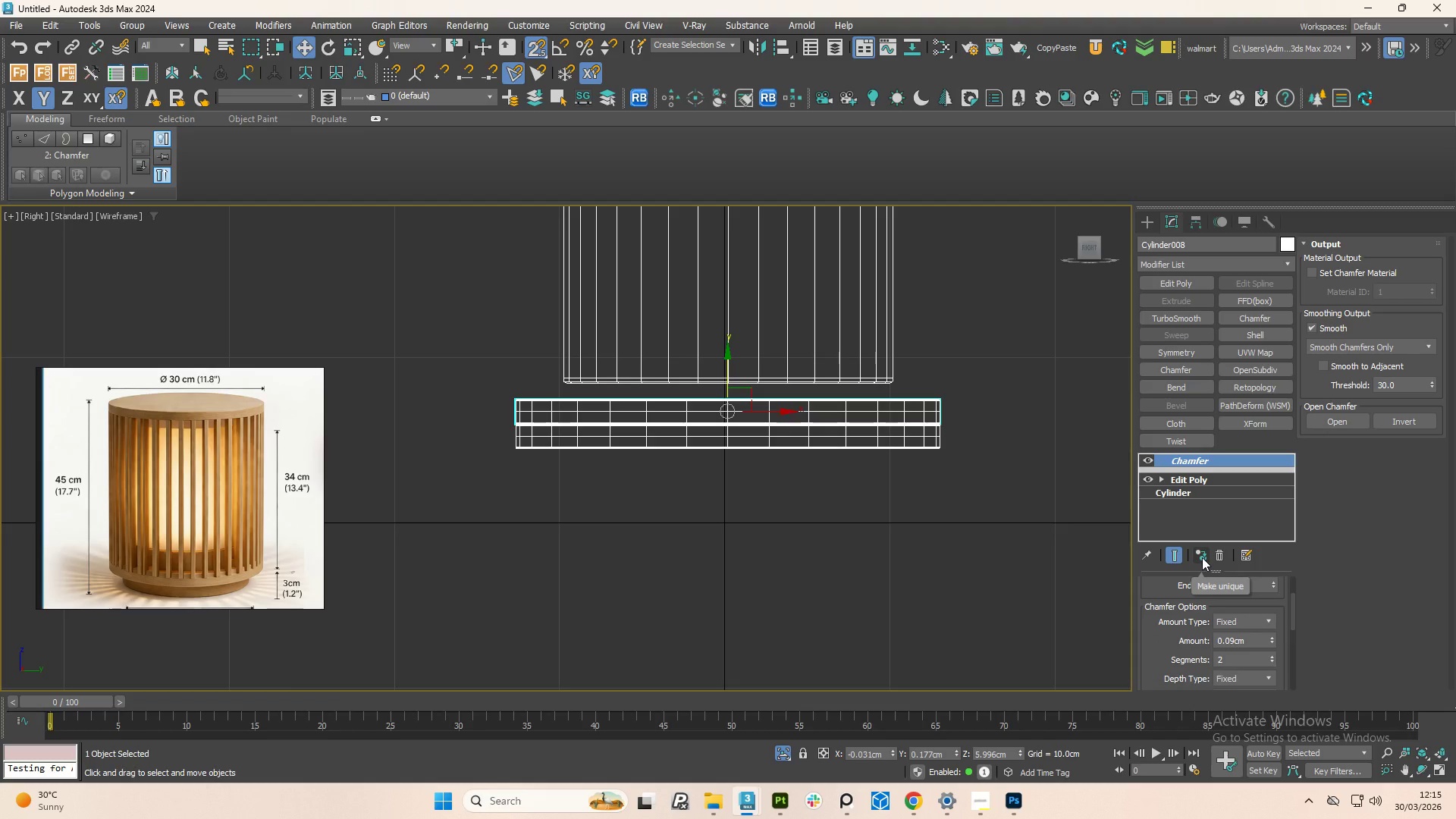 
key(Control+Z)
 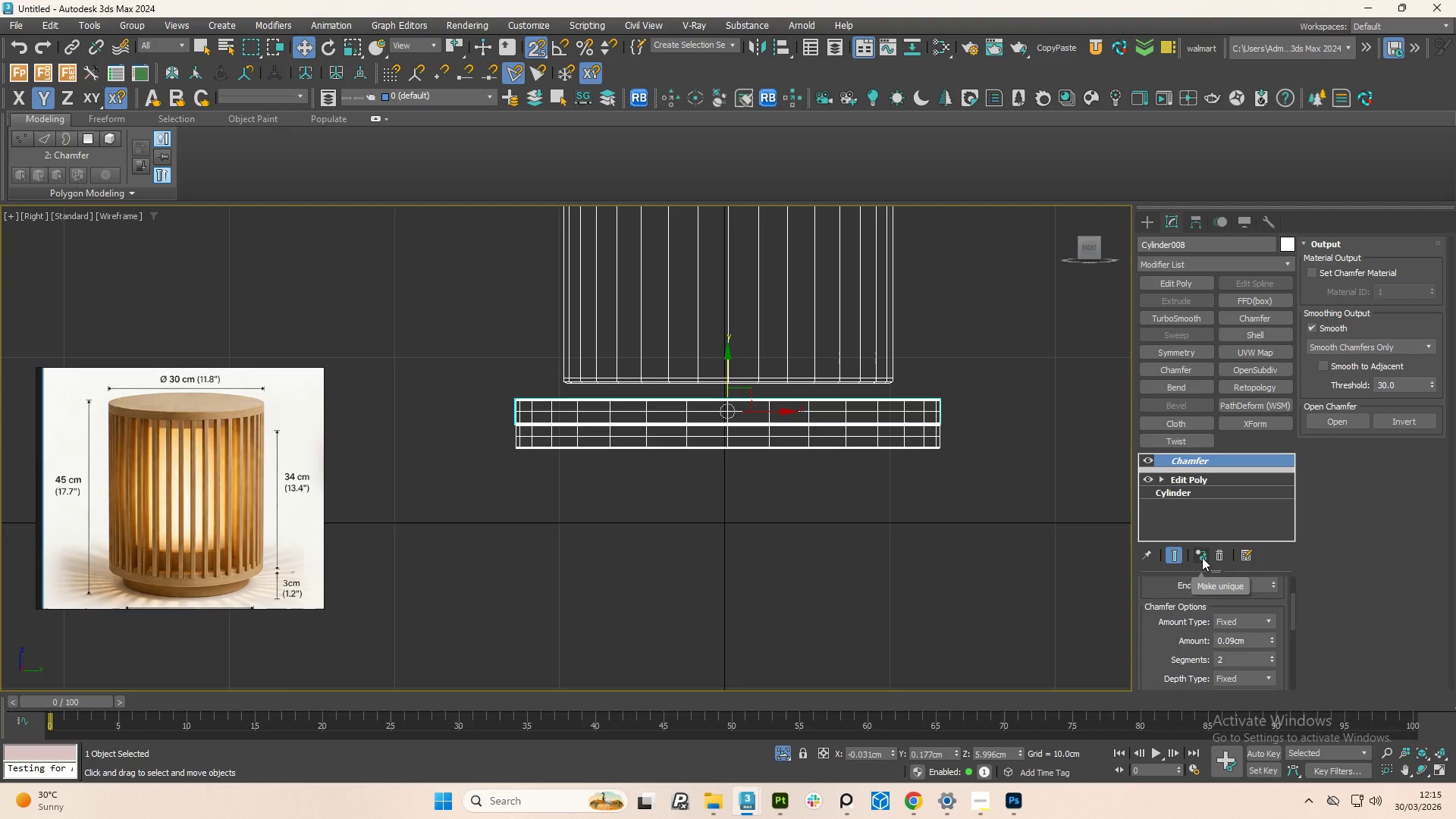 
key(Control+Z)
 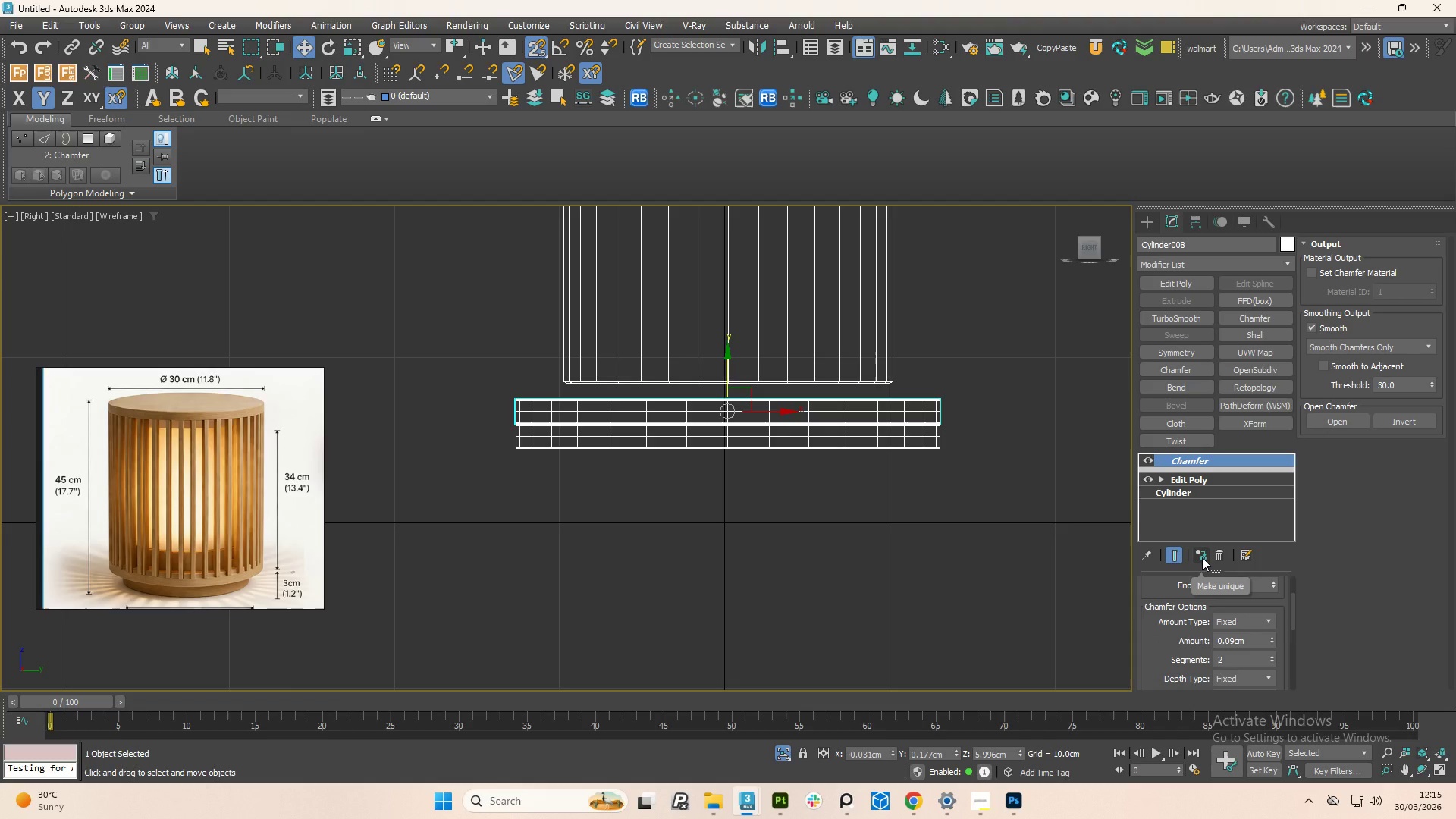 
key(Control+Z)
 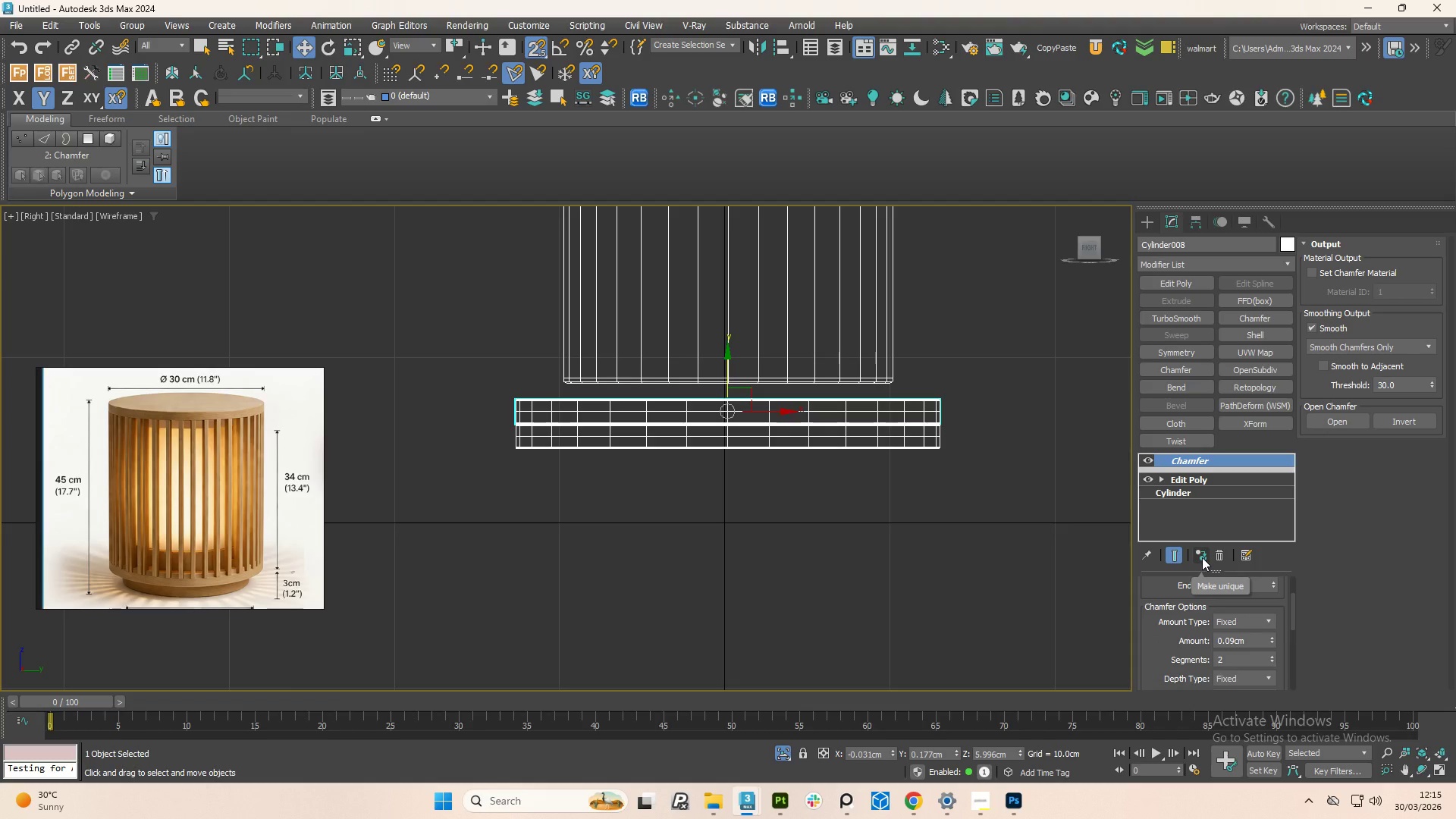 
key(Control+Z)
 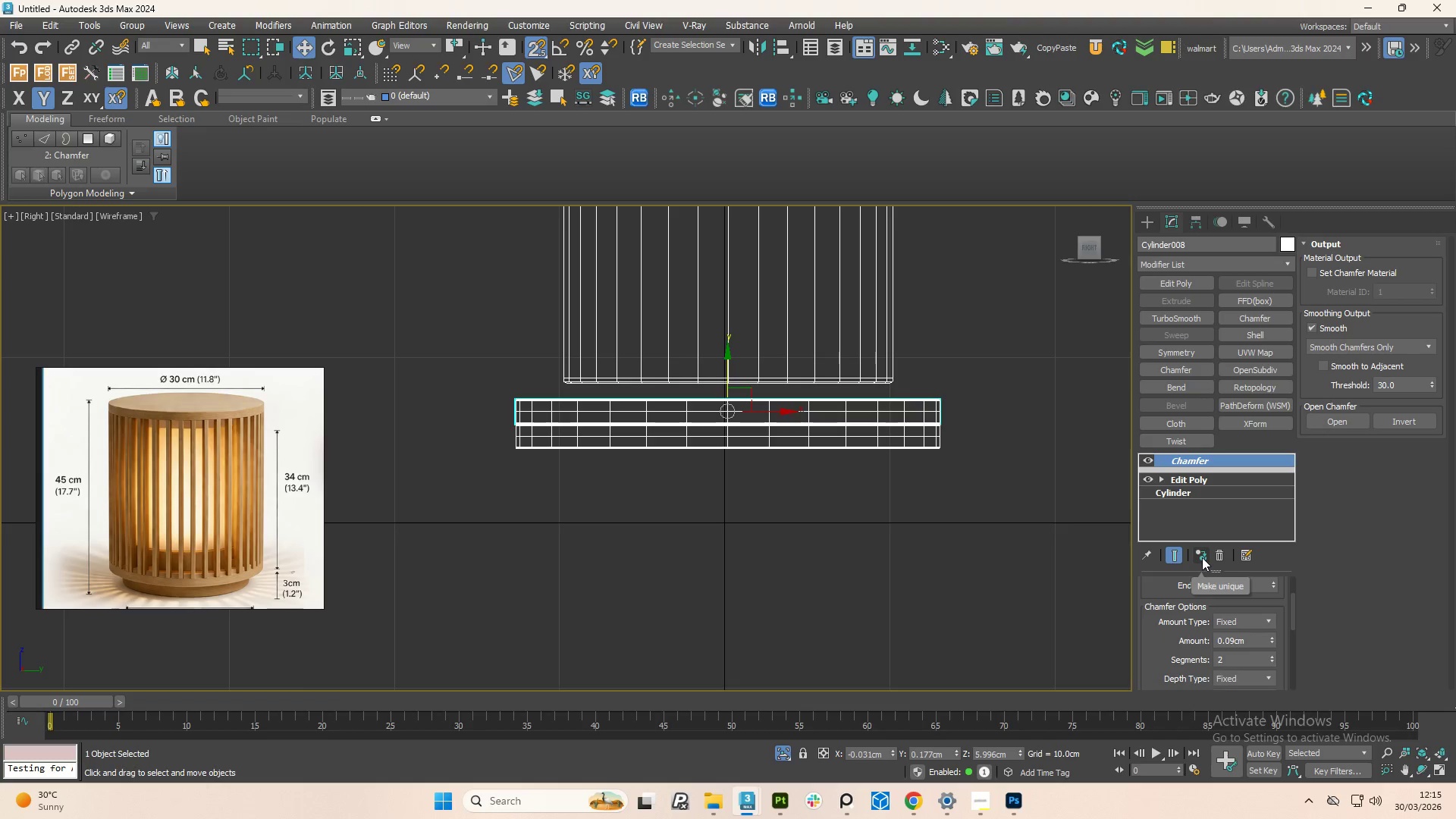 
key(Control+Z)
 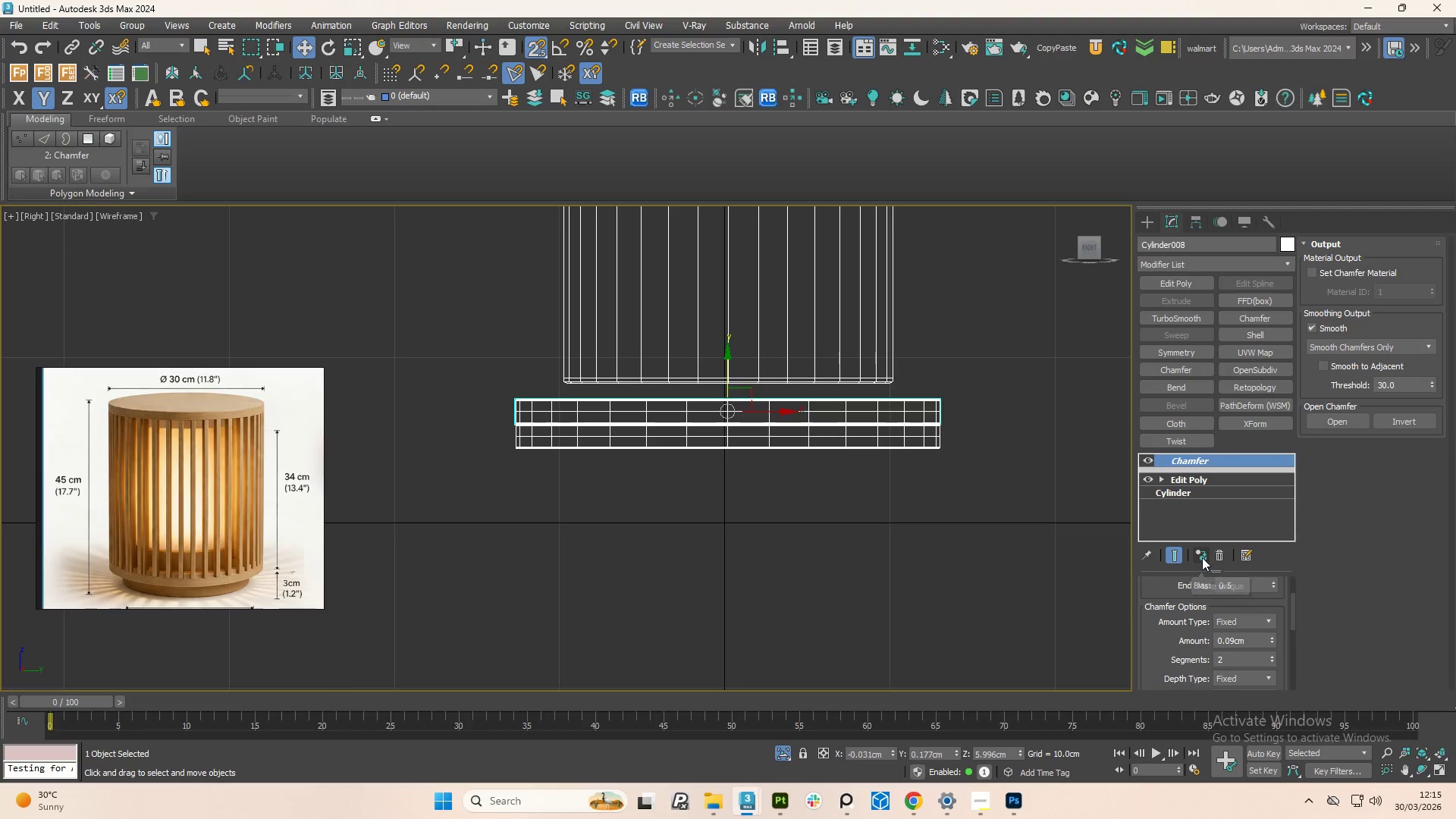 
key(Control+Z)
 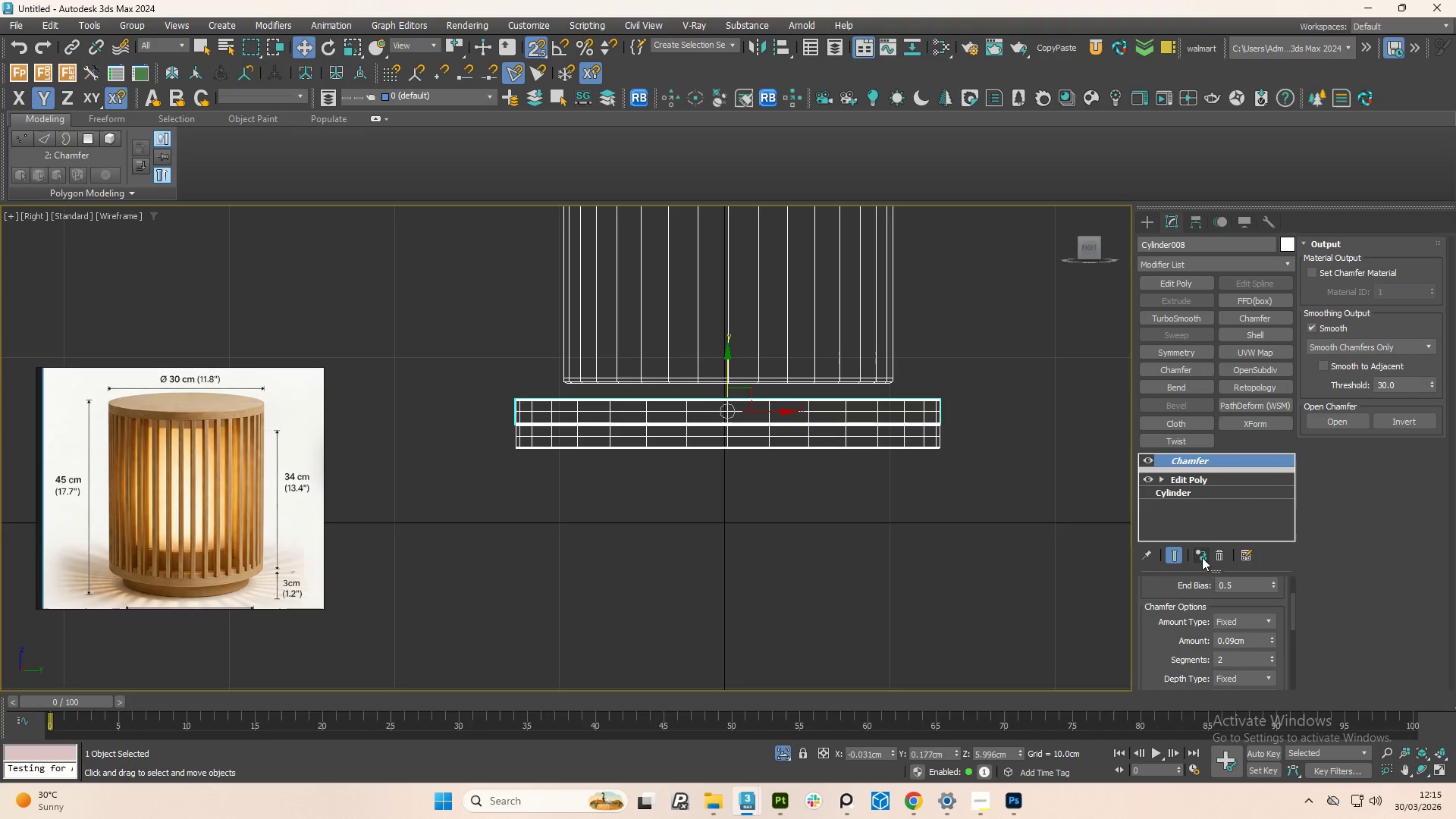 
key(Control+Z)
 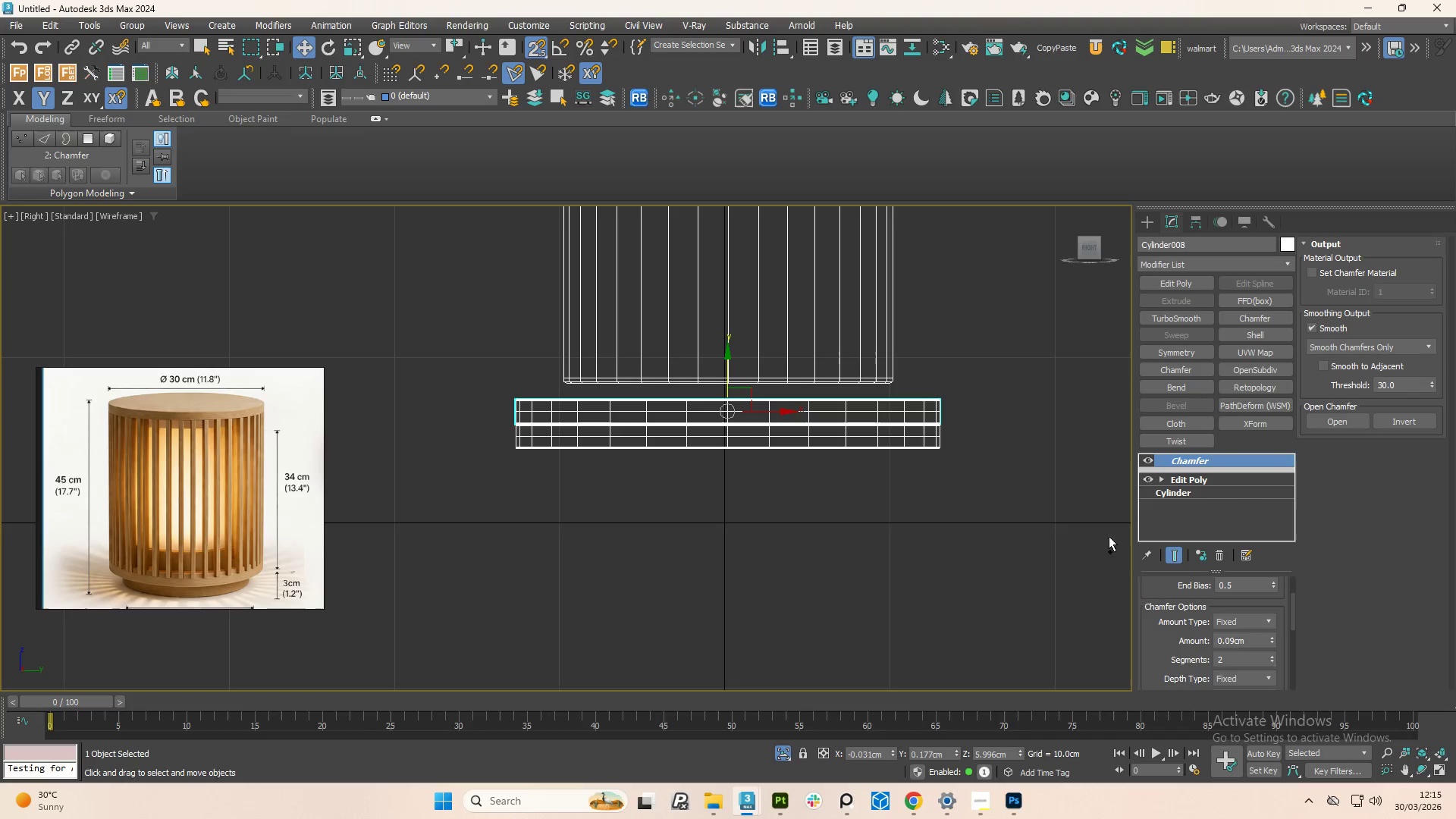 
key(Control+Z)
 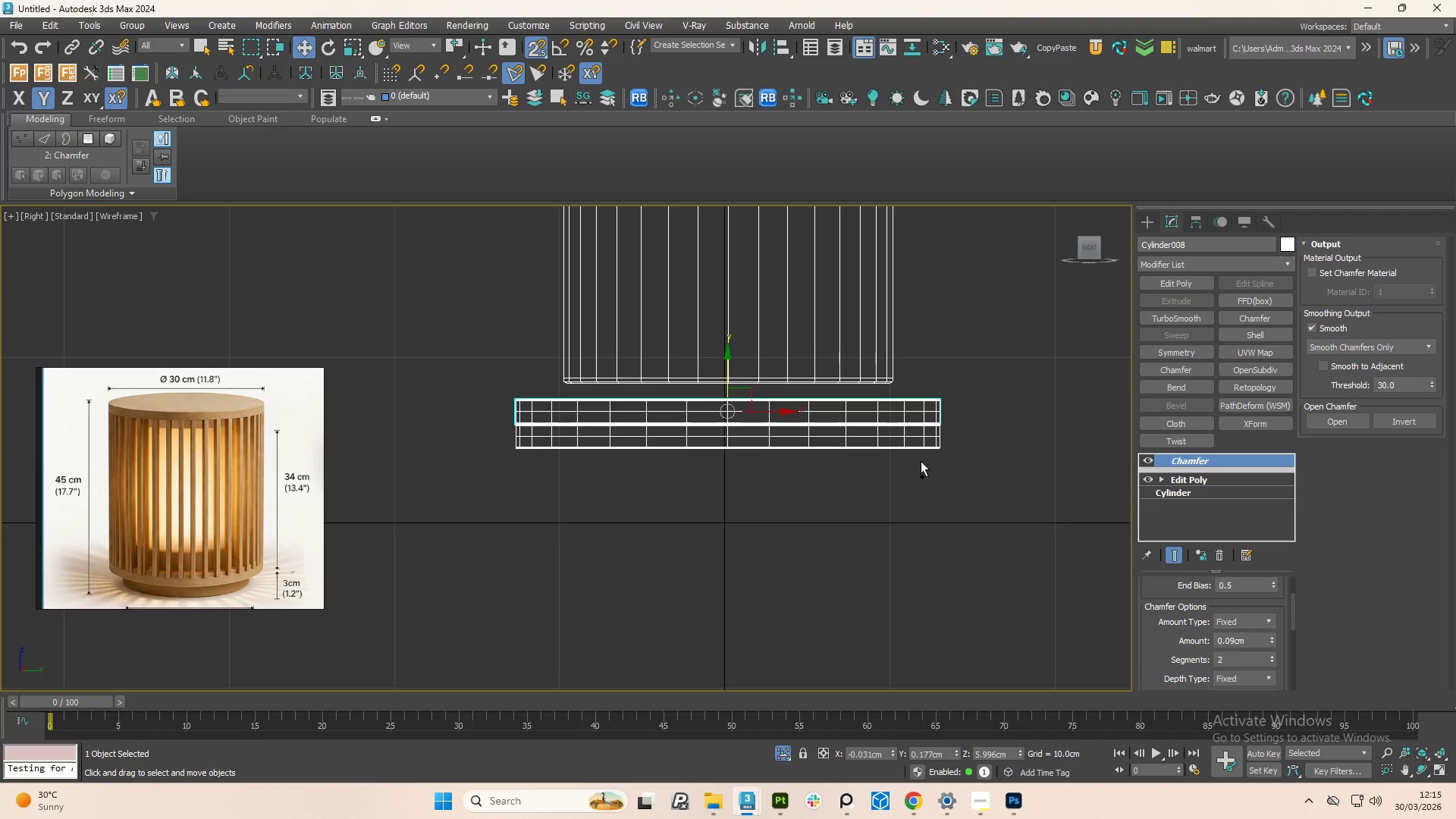 
key(Control+Z)
 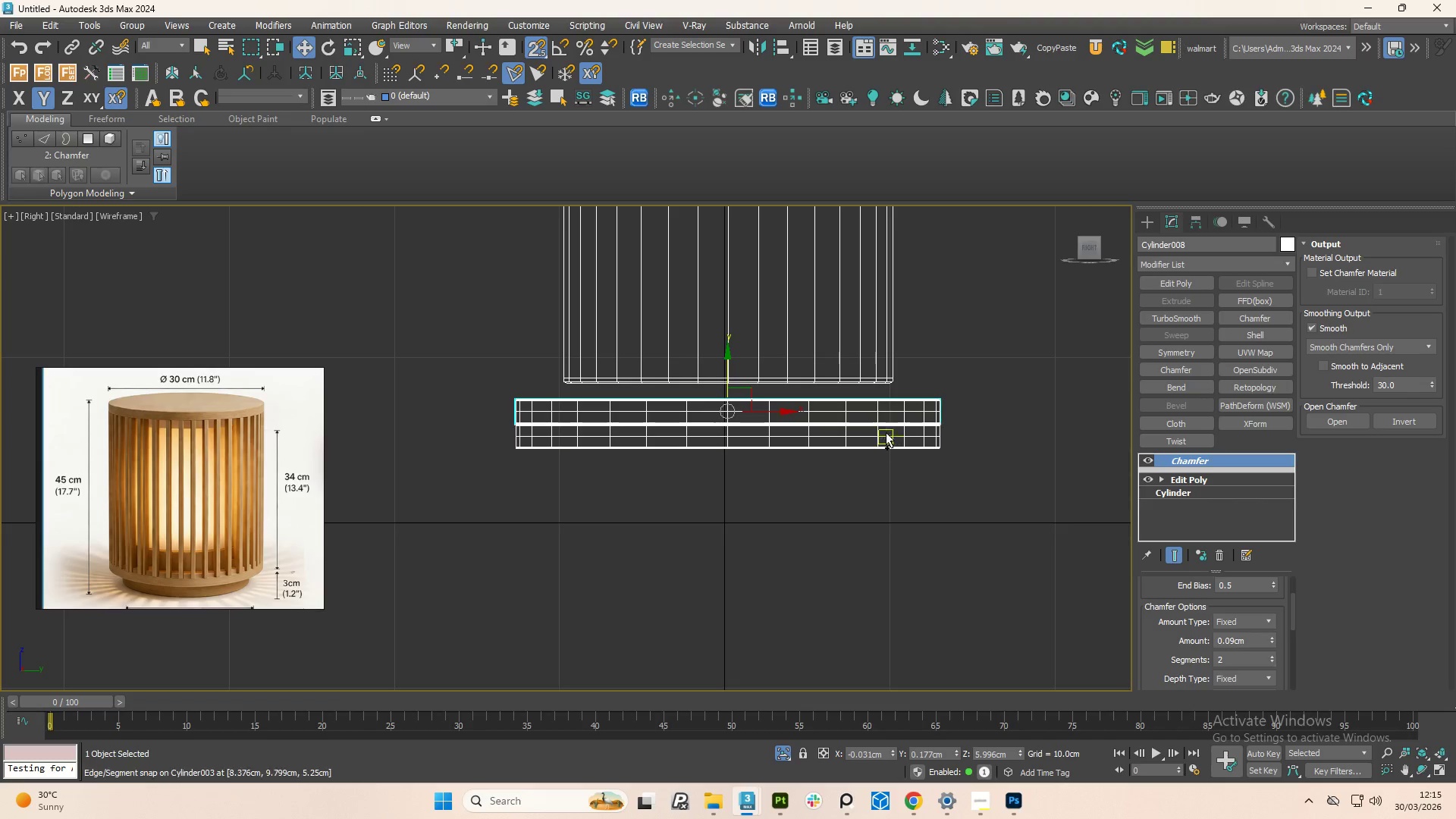 
key(Control+Z)
 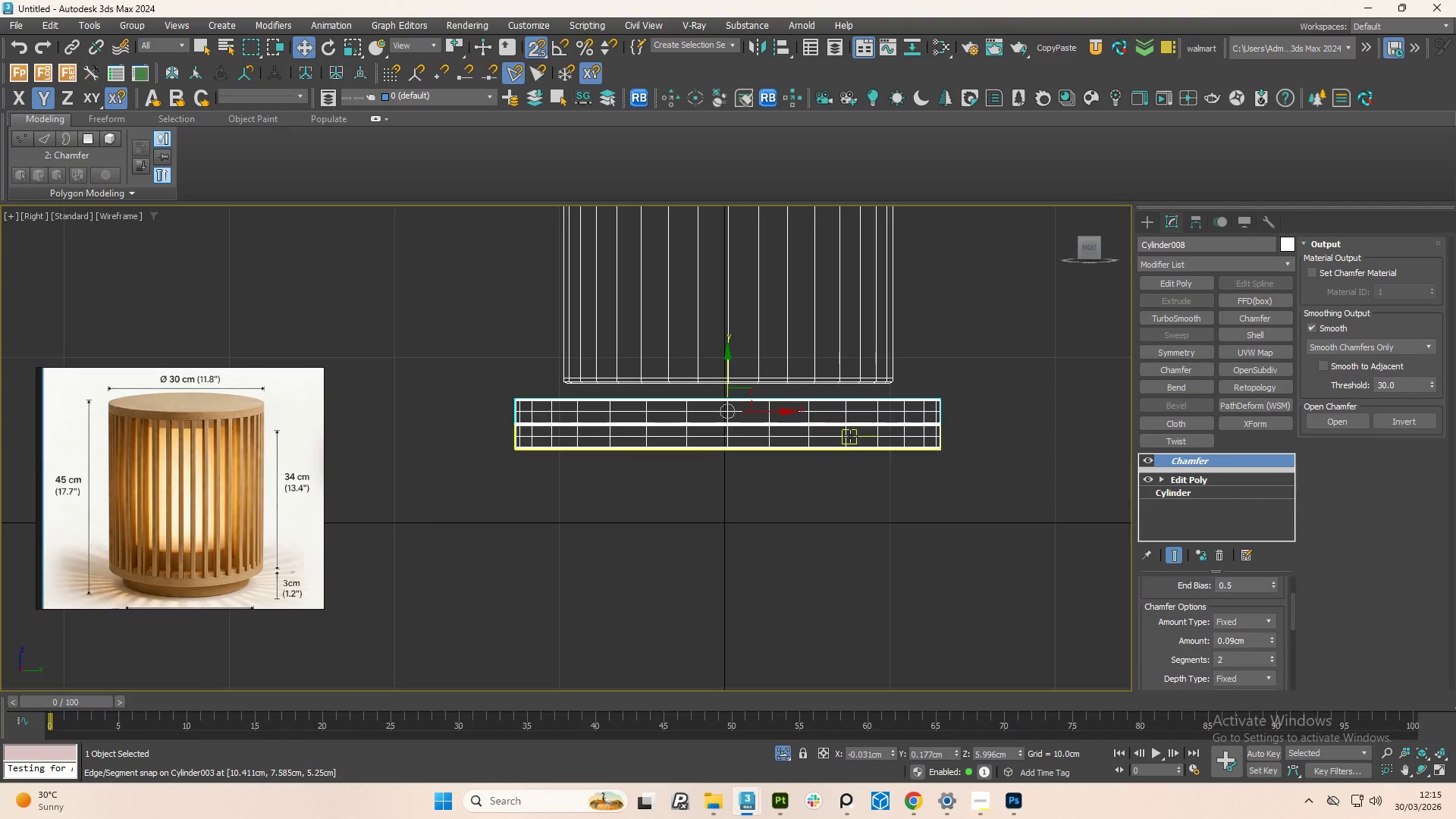 
left_click([848, 423])
 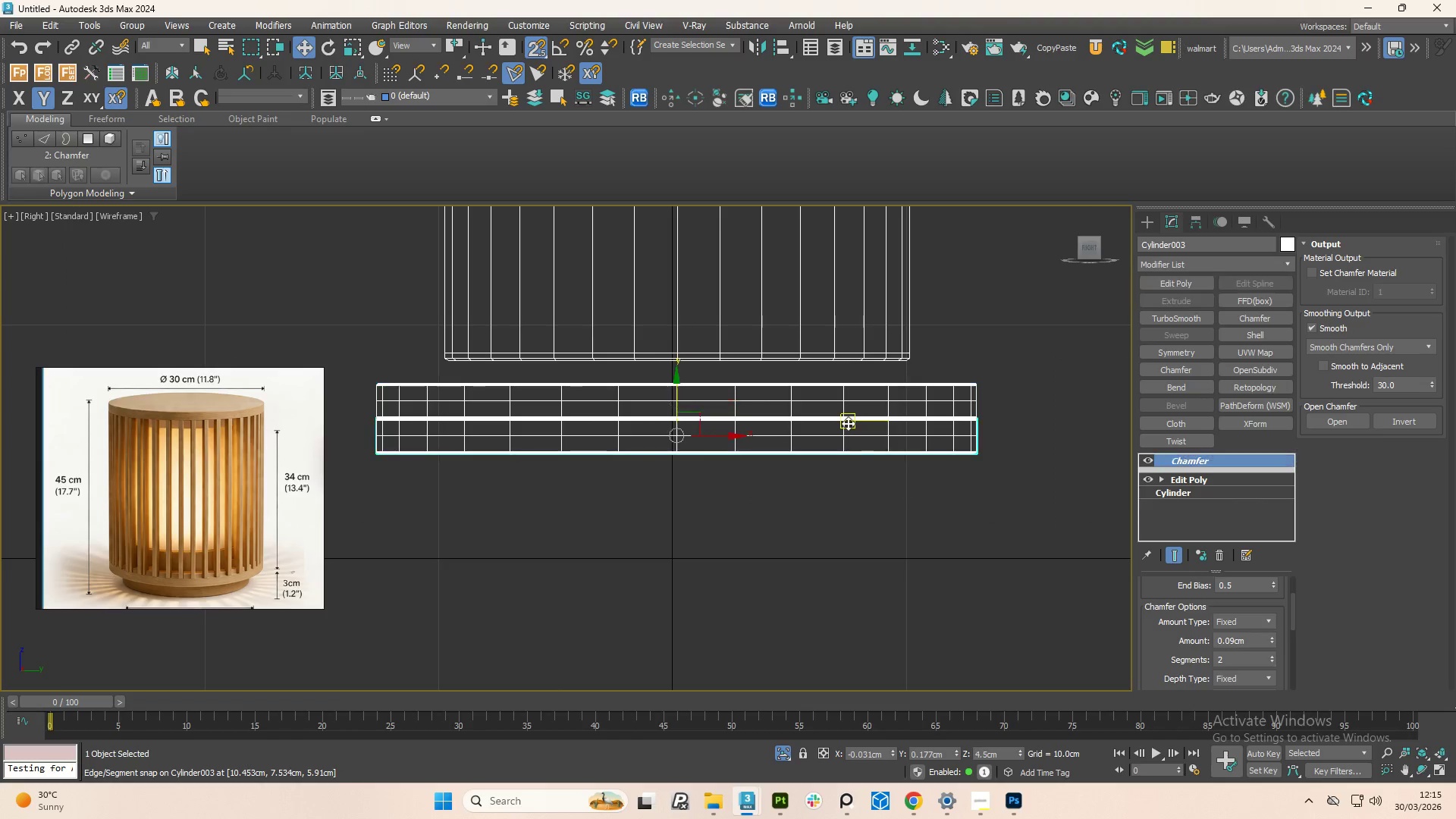 
scroll: coordinate [851, 438], scroll_direction: up, amount: 1.0
 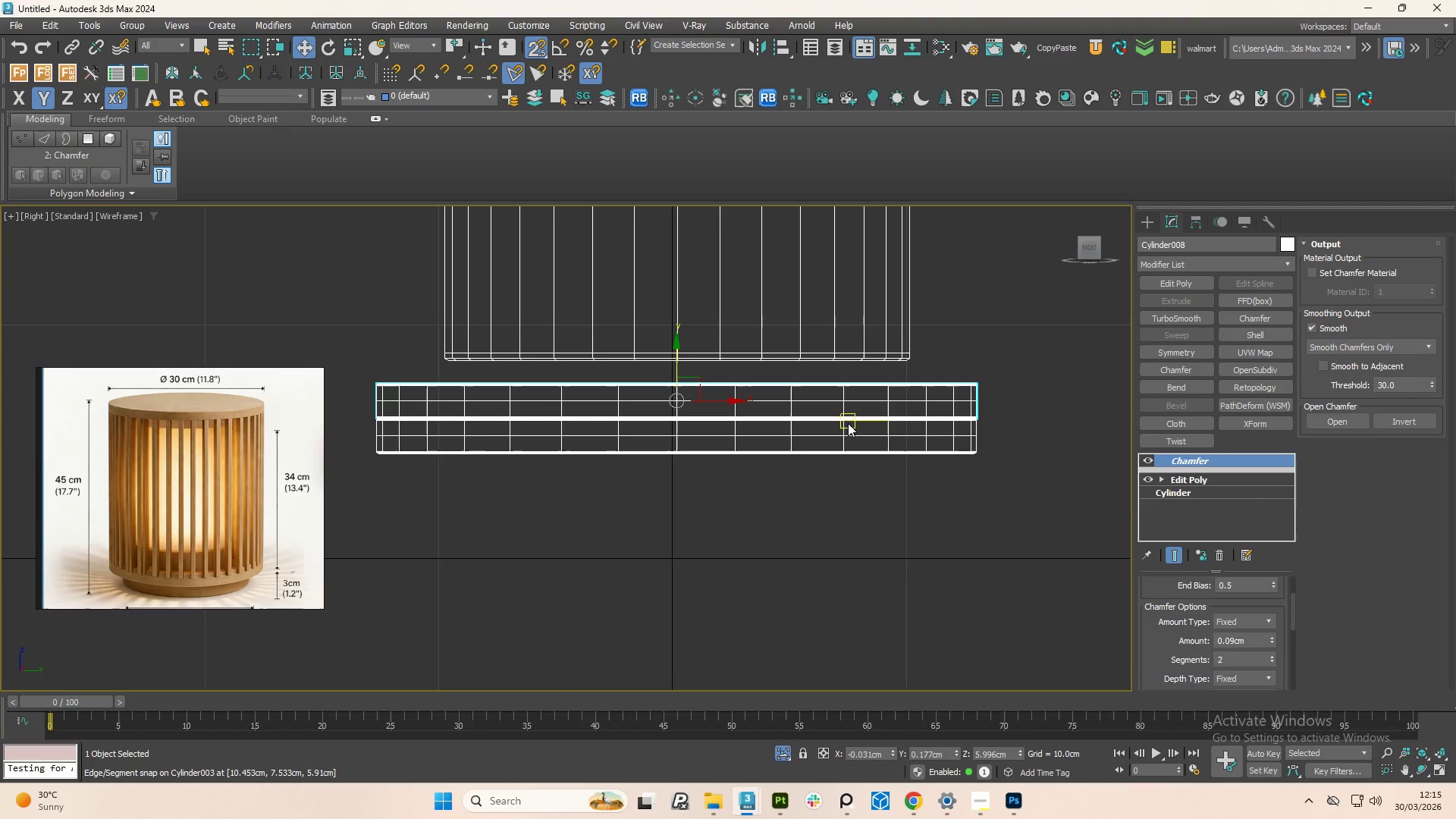 
key(Control+Z)
 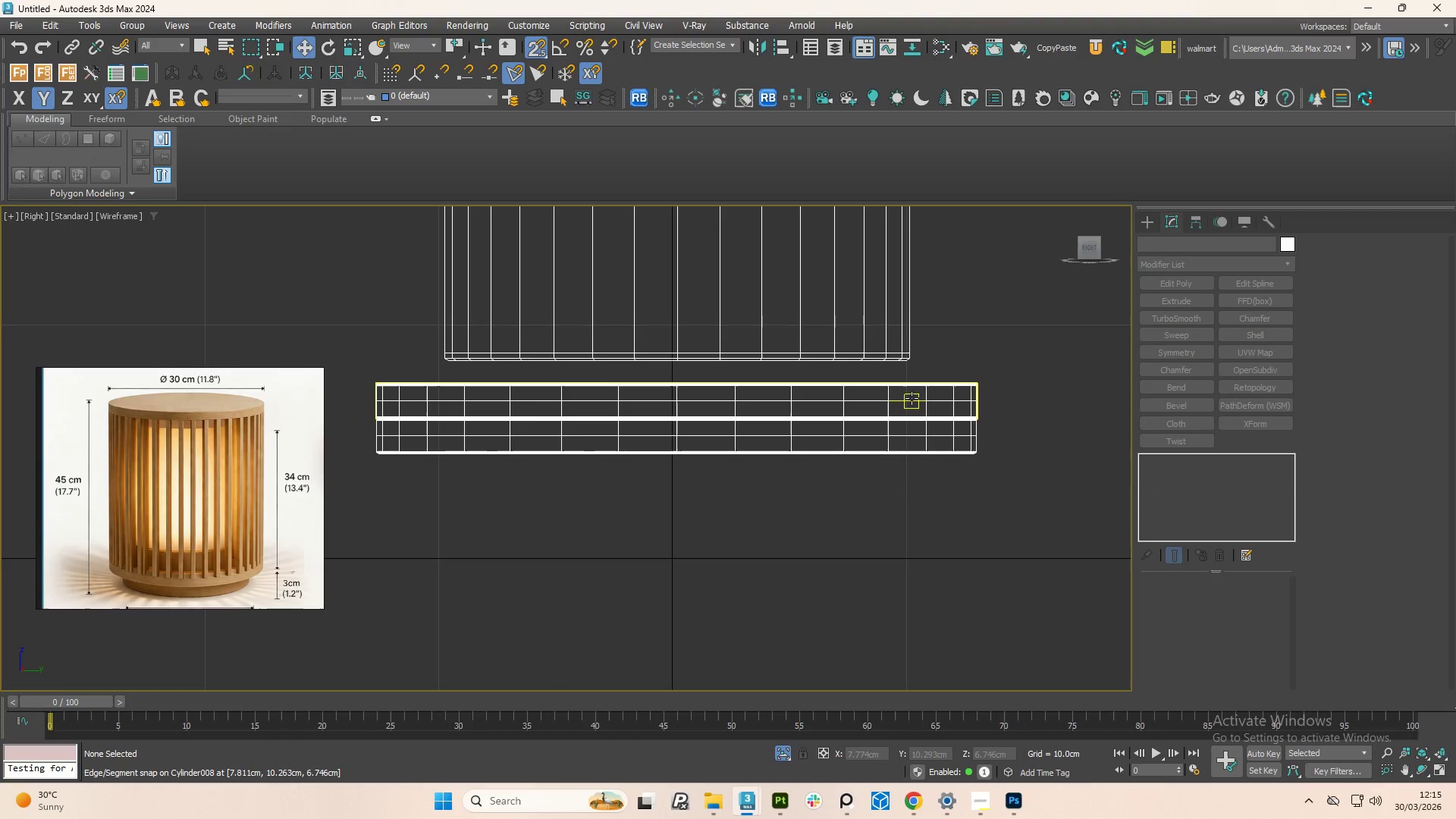 
left_click([909, 388])
 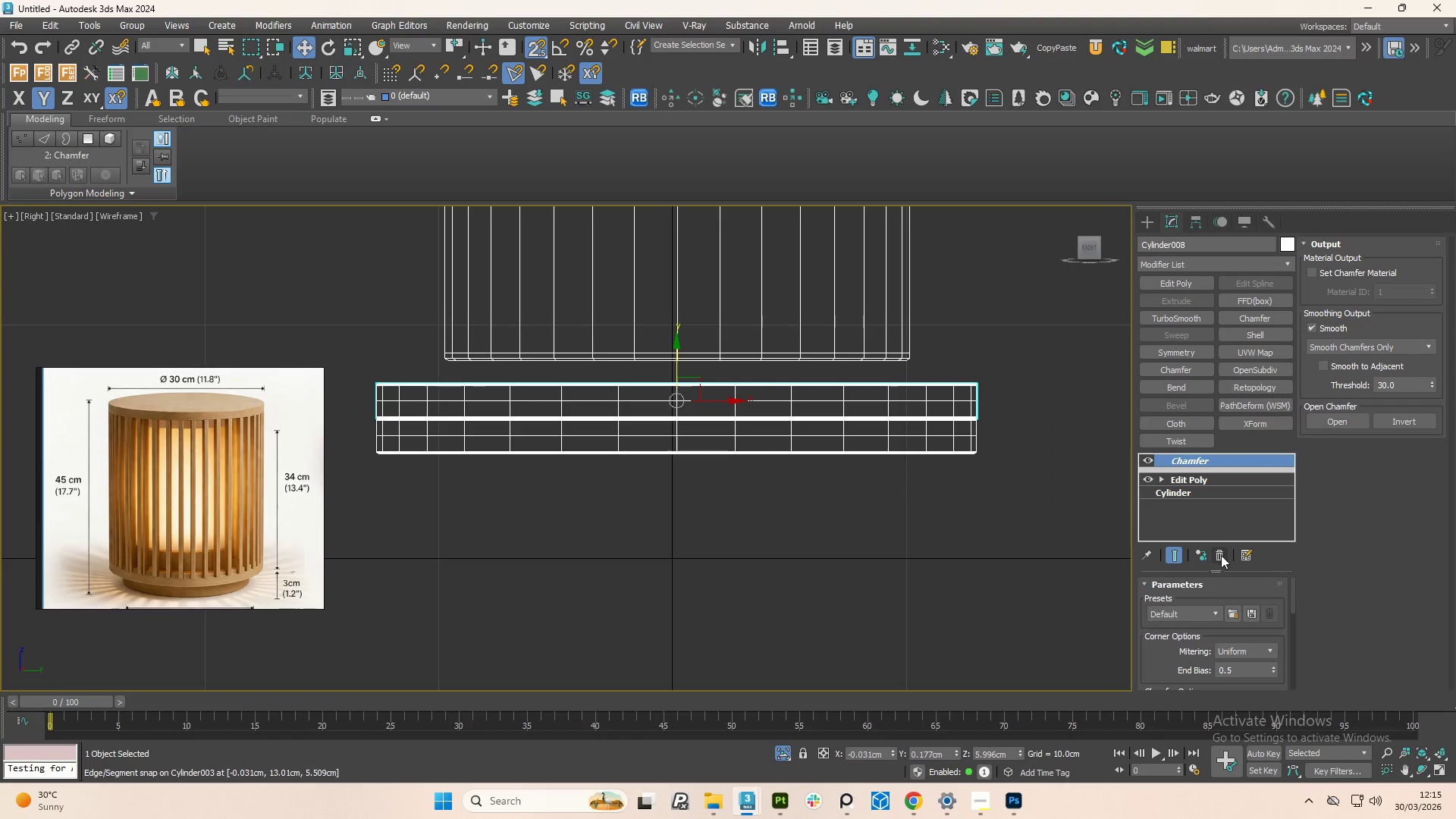 
left_click([1203, 558])
 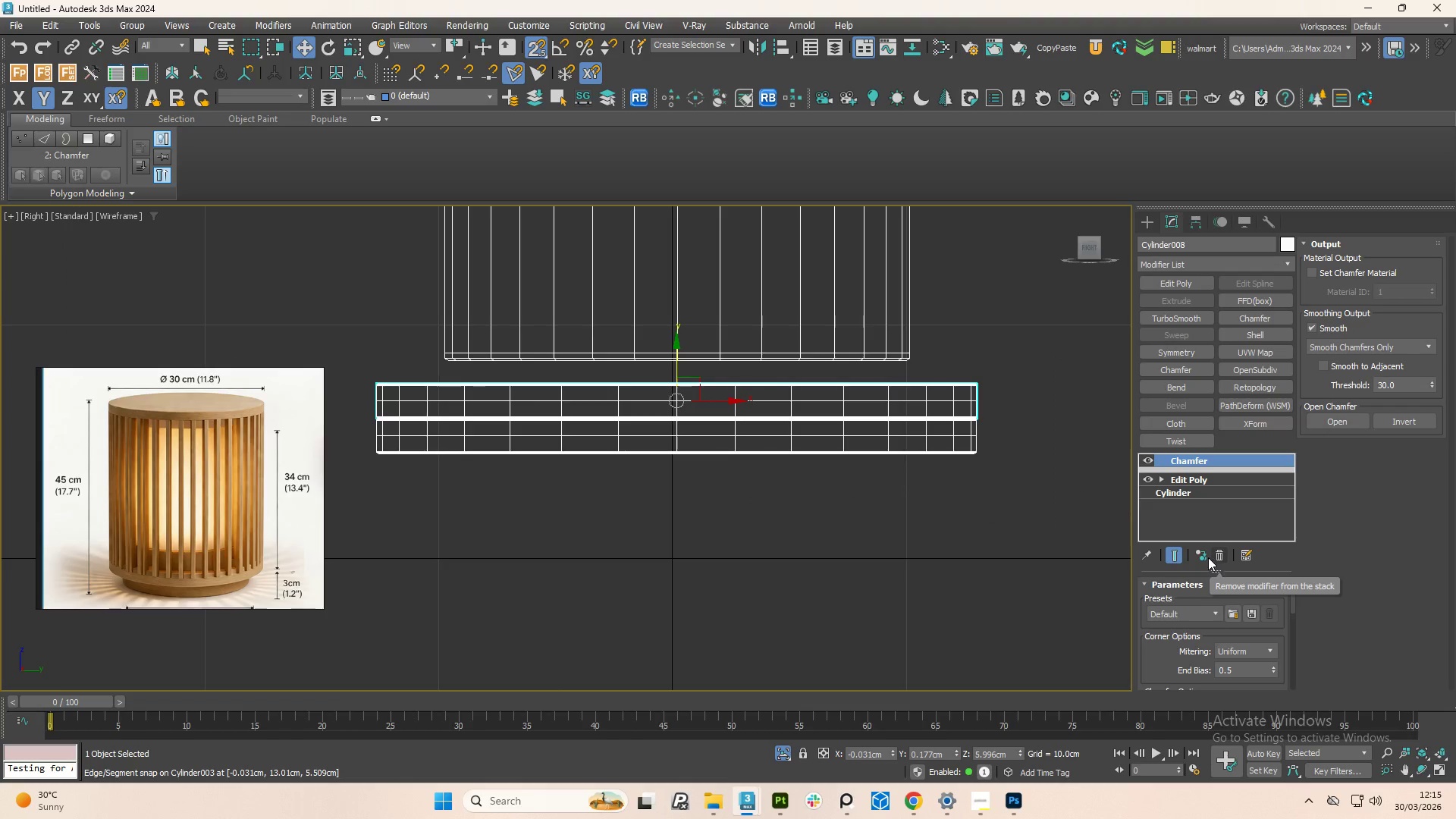 
left_click([1201, 555])
 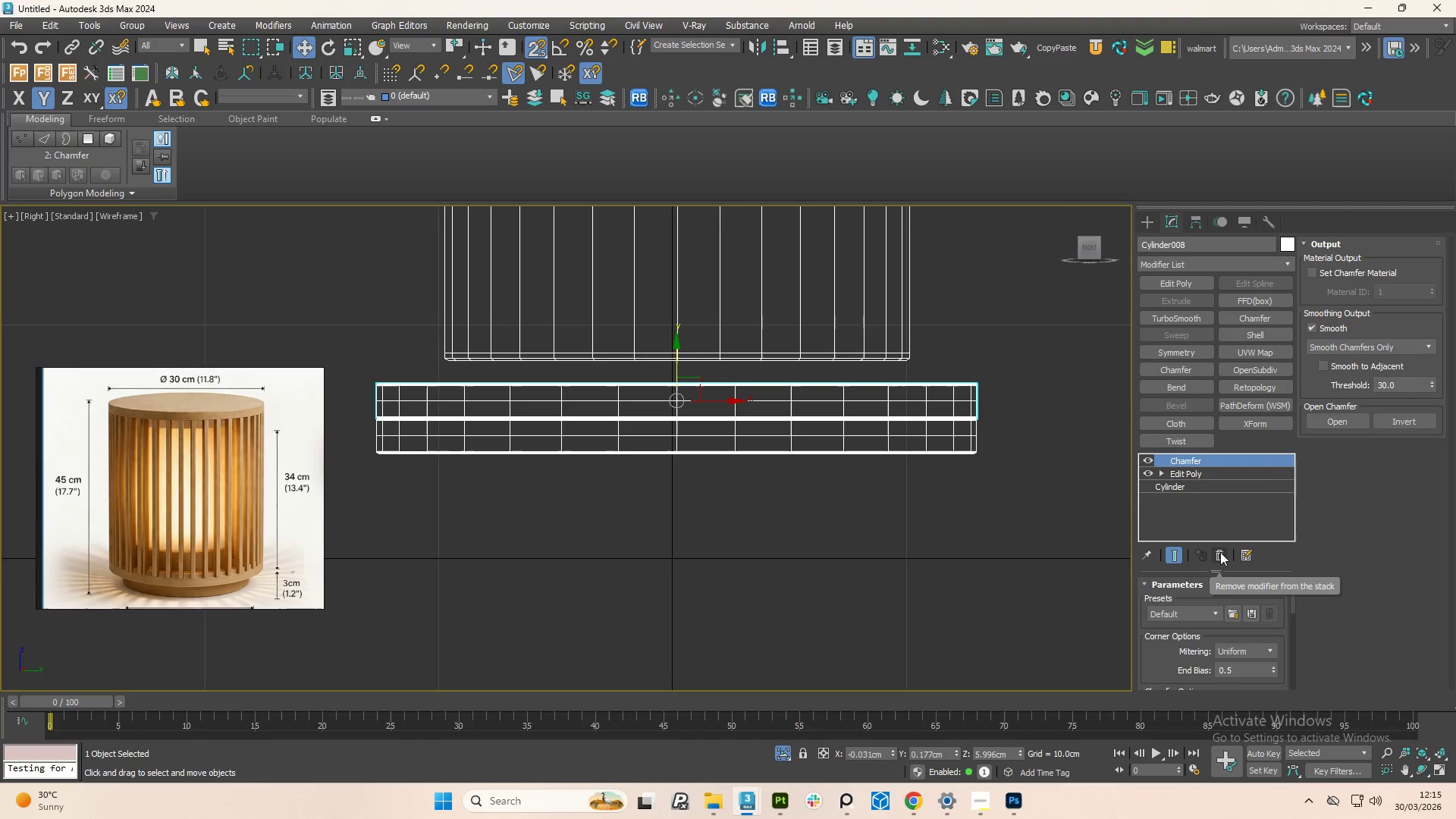 
left_click([1220, 552])
 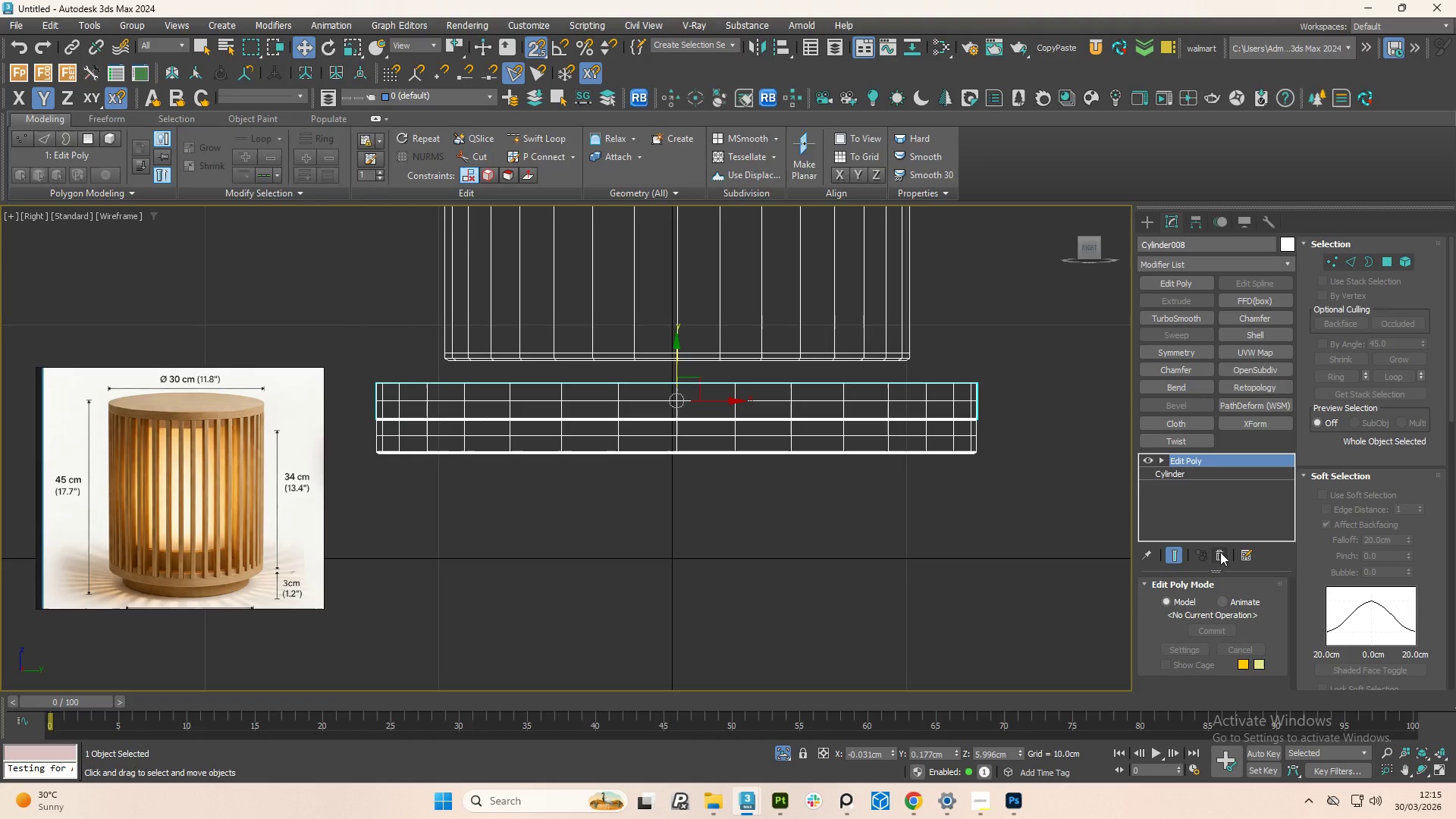 
left_click([1220, 552])
 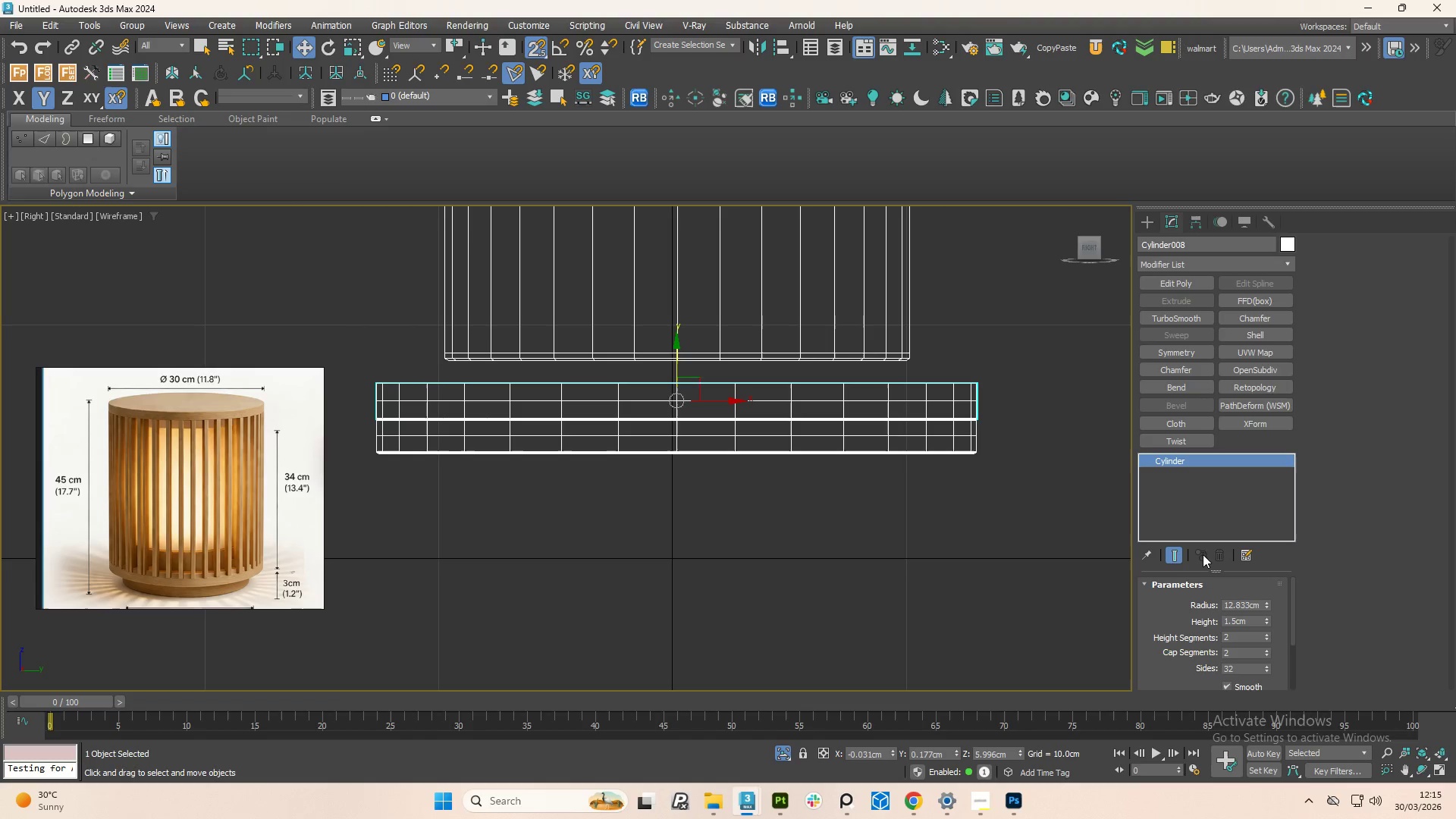 
key(Control+Y)
 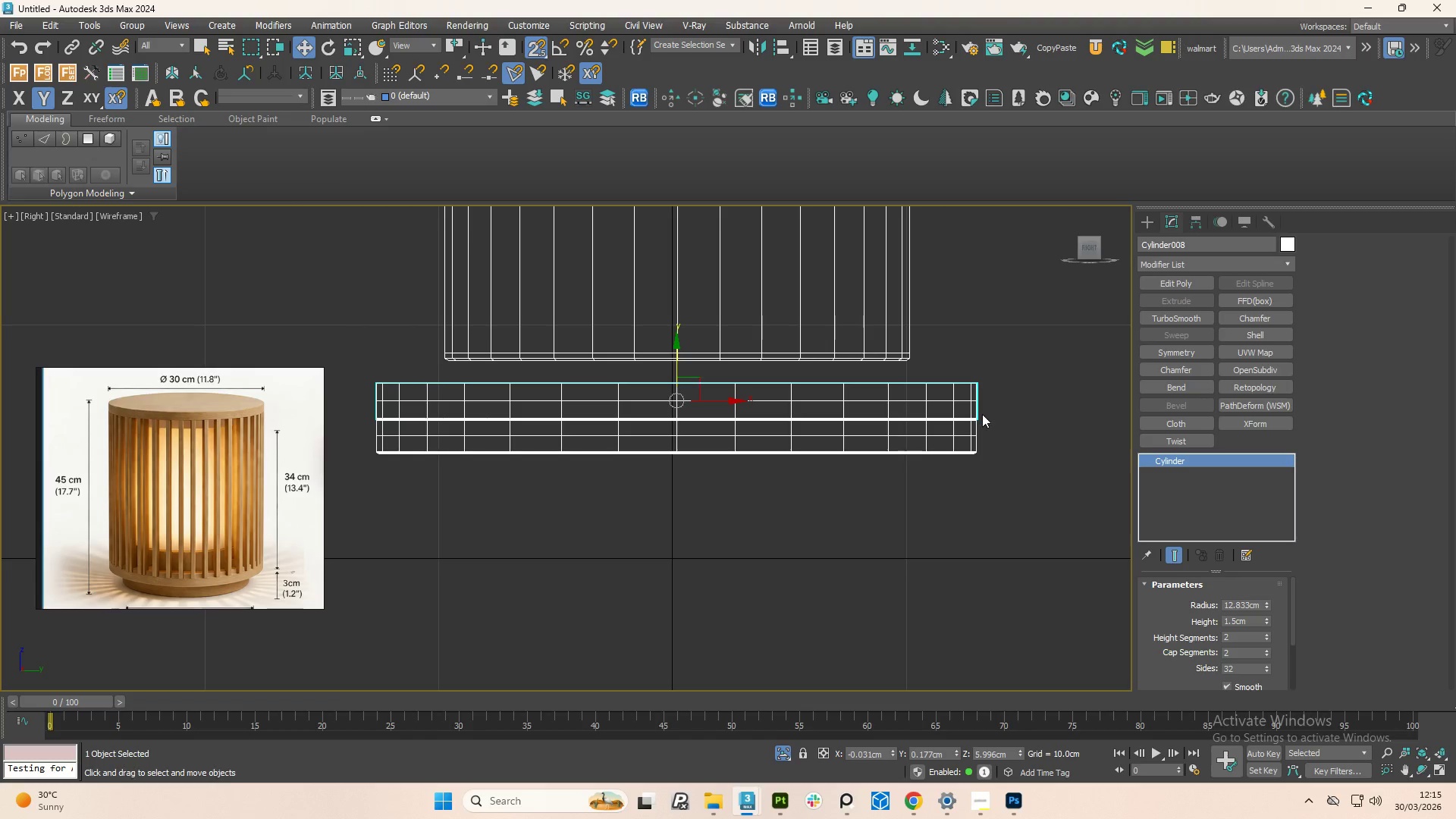 
left_click([943, 388])
 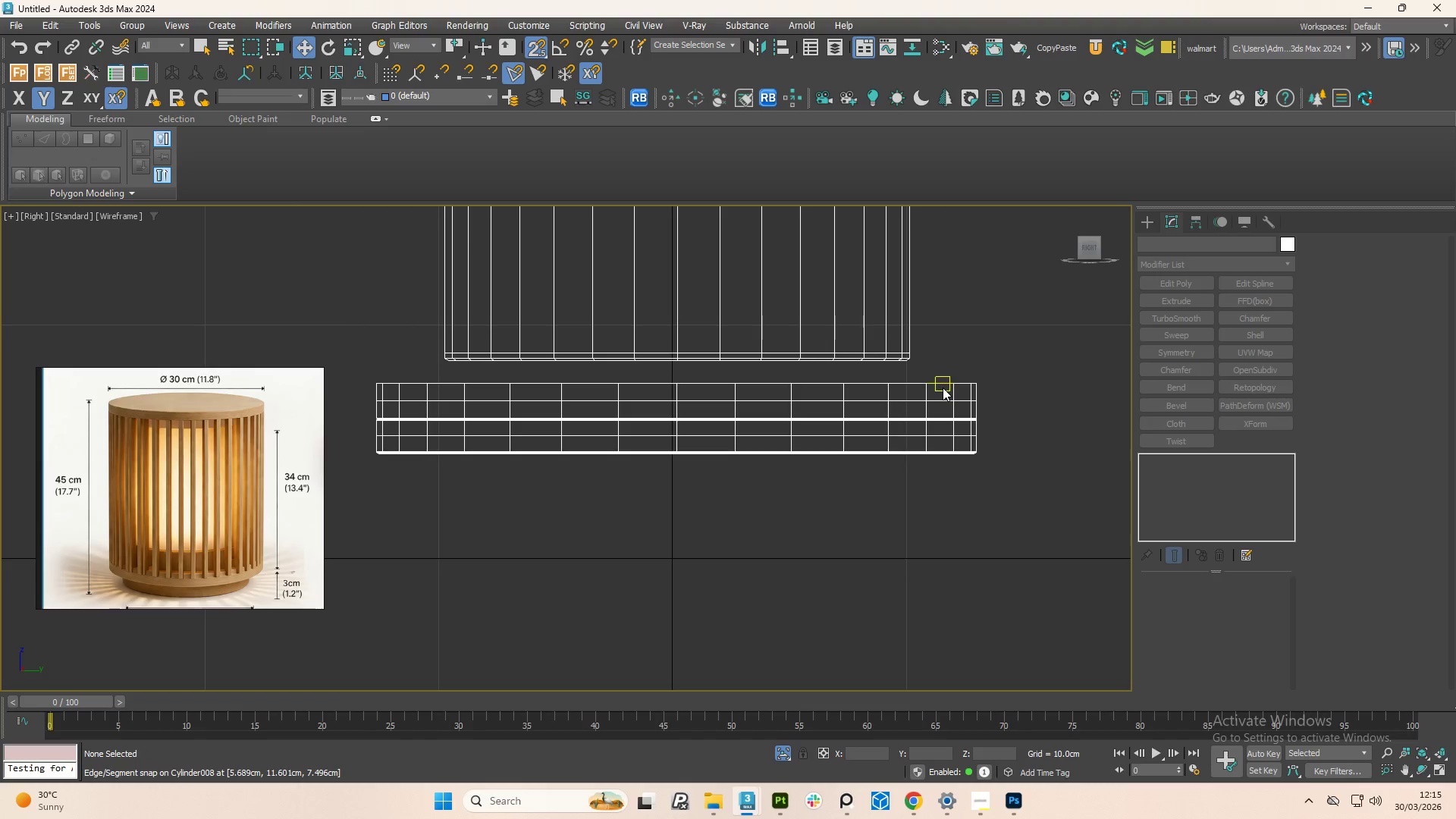 
key(Control+Y)
 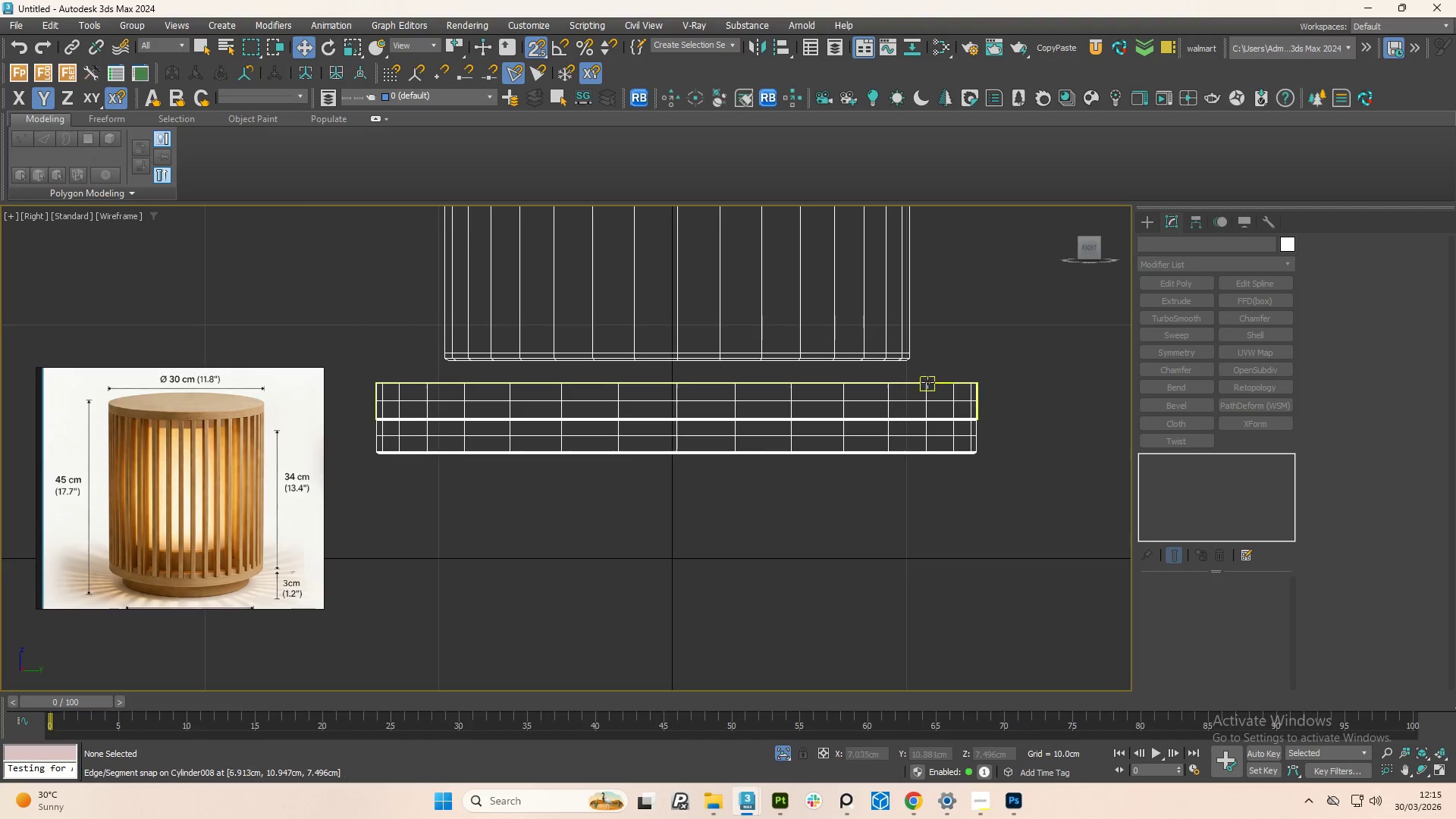 
left_click([927, 384])
 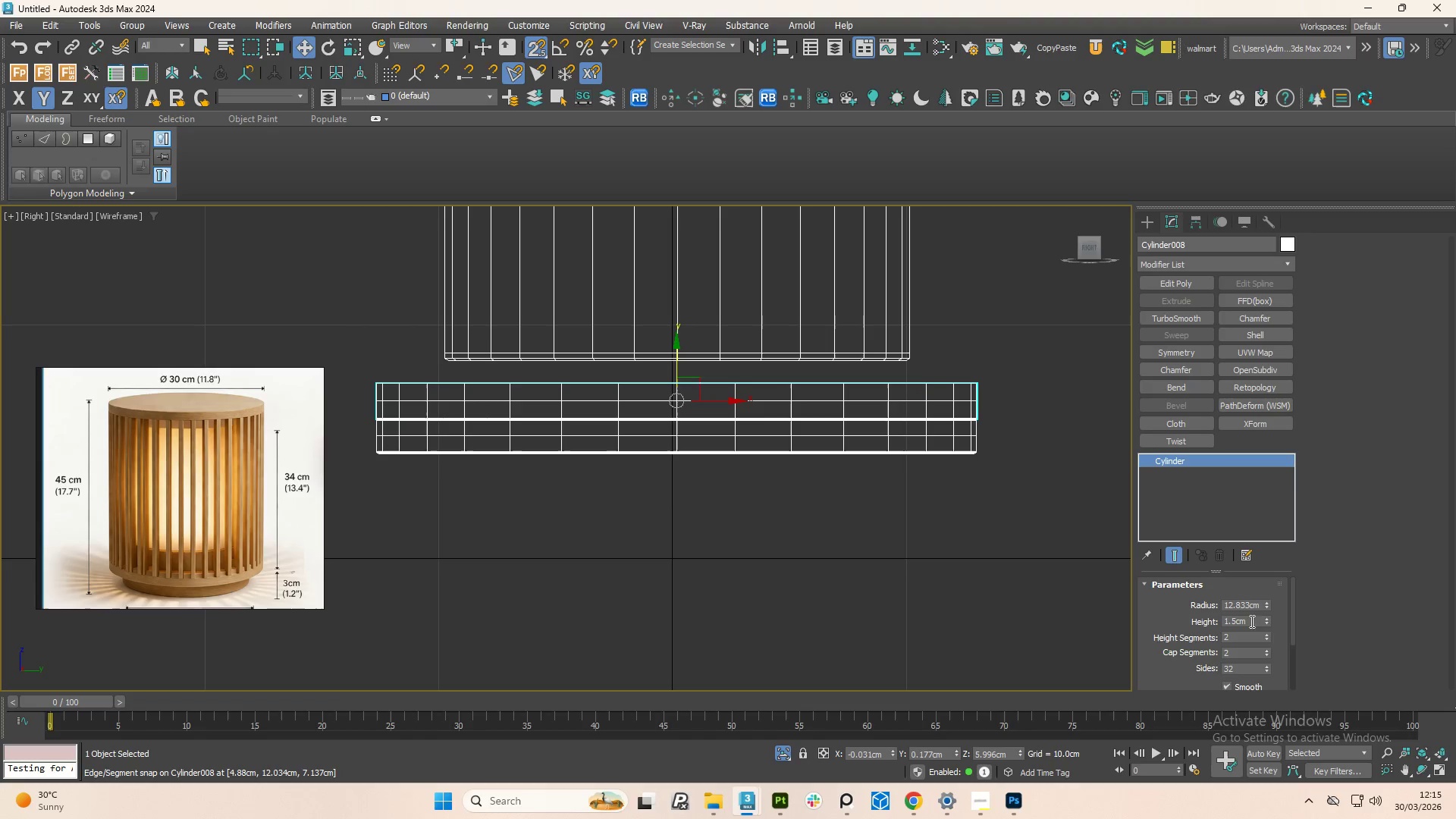 
left_click_drag(start_coordinate=[1267, 605], to_coordinate=[1277, 620])
 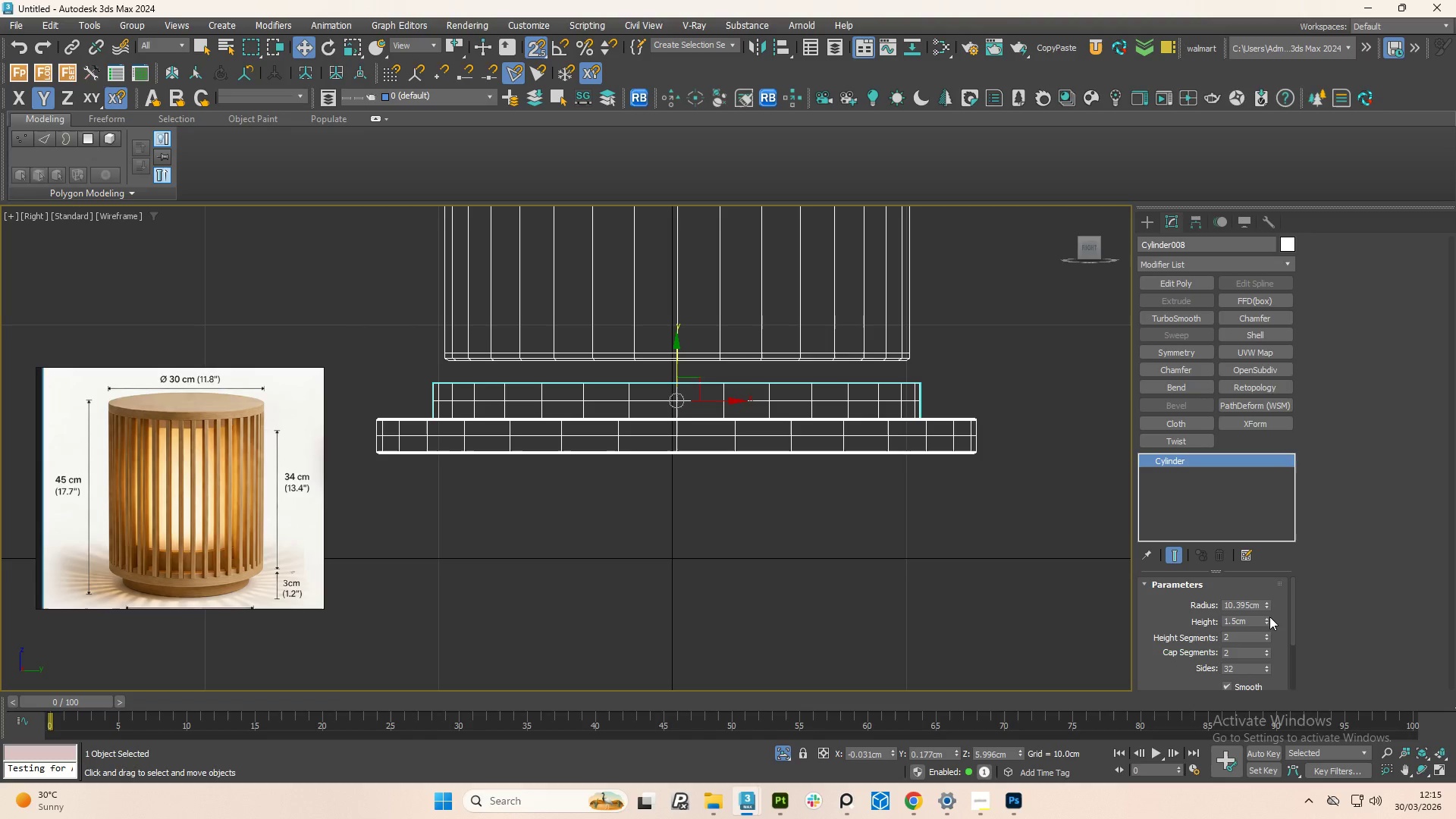 
left_click_drag(start_coordinate=[1269, 617], to_coordinate=[1259, 568])
 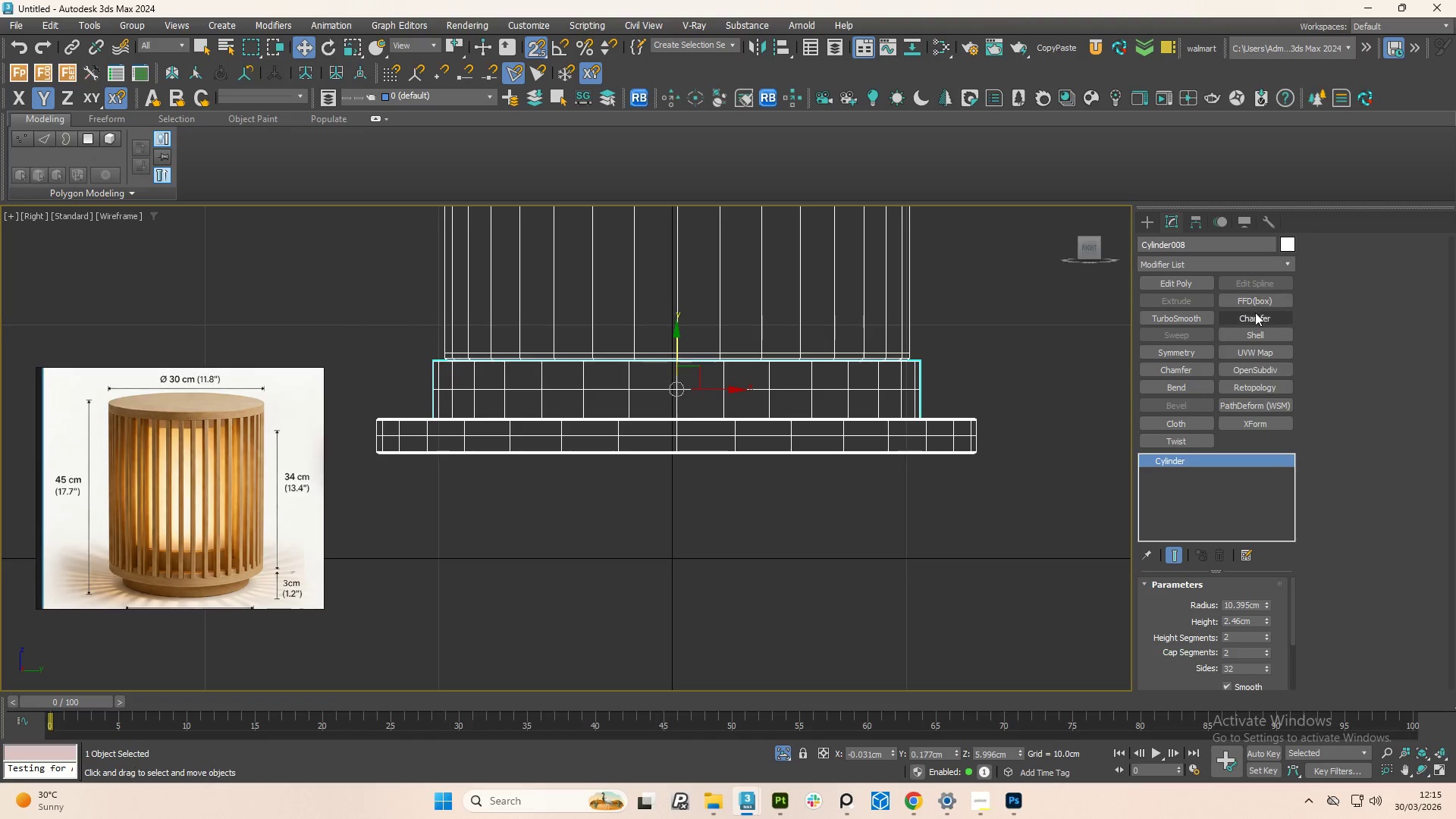 
left_click([1241, 318])
 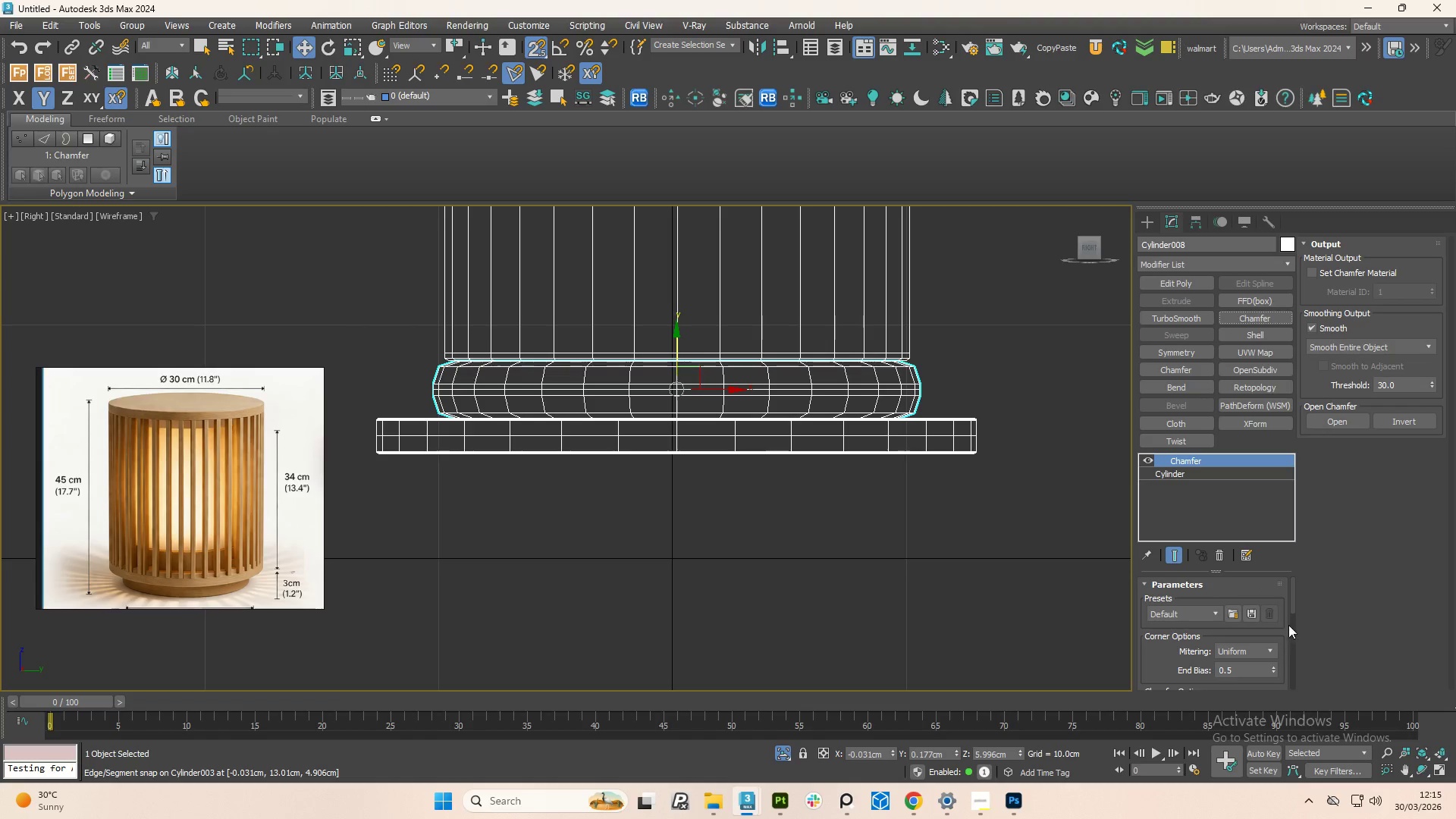 
left_click_drag(start_coordinate=[1294, 604], to_coordinate=[1294, 631])
 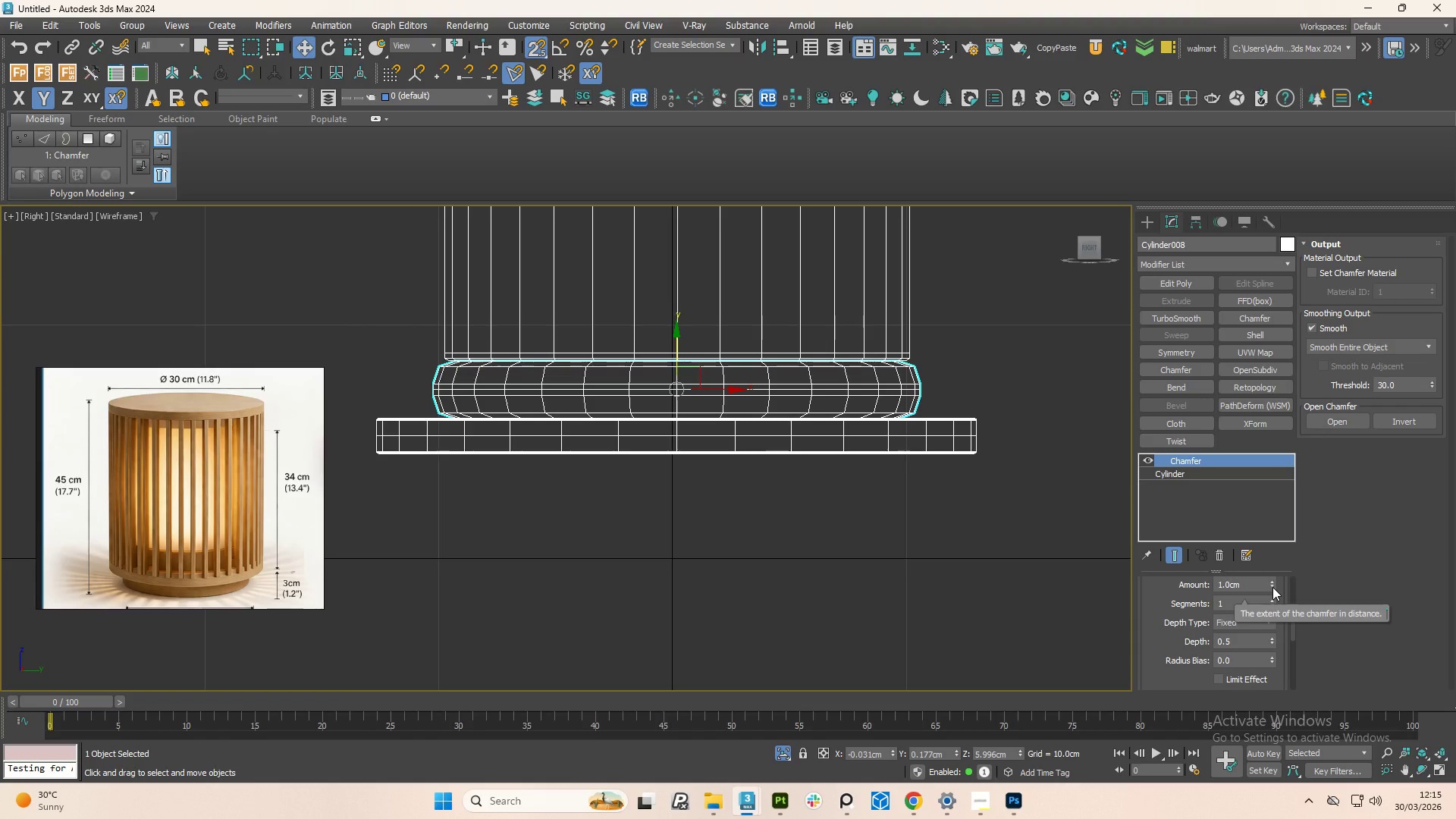 
left_click_drag(start_coordinate=[1272, 587], to_coordinate=[1272, 654])
 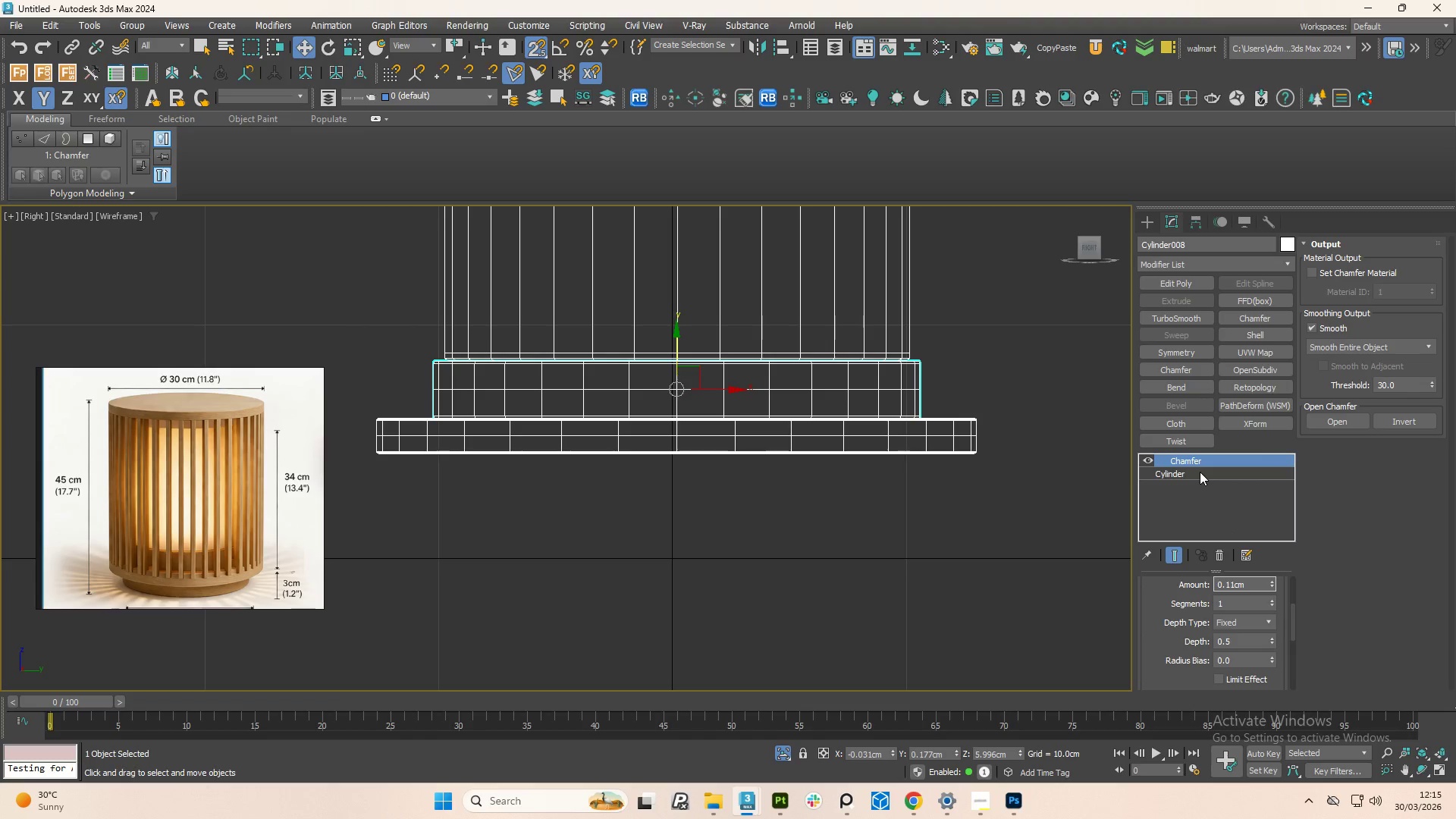 
left_click([1200, 472])
 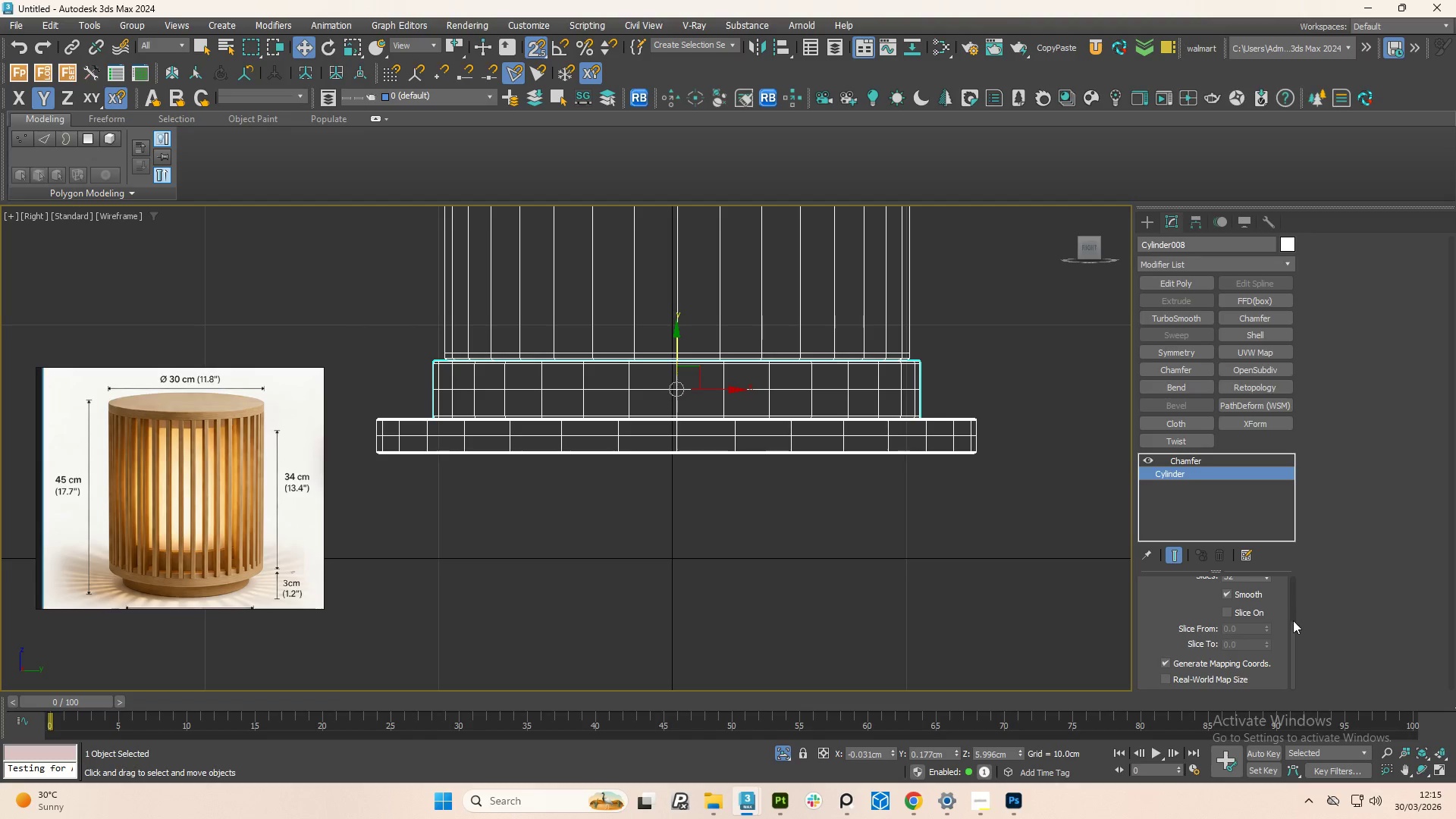 
left_click_drag(start_coordinate=[1294, 627], to_coordinate=[1294, 601])
 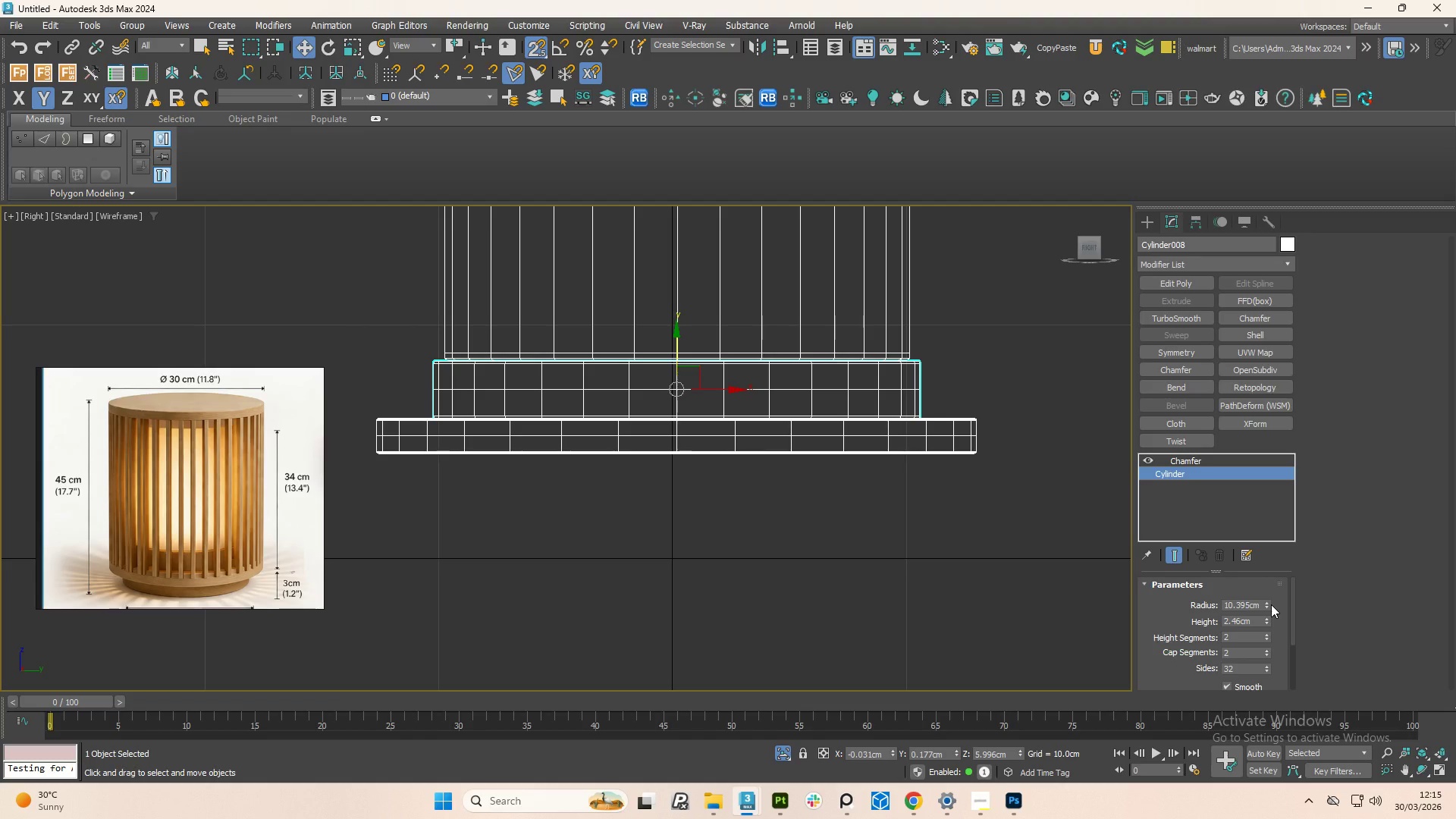 
left_click([1271, 604])
 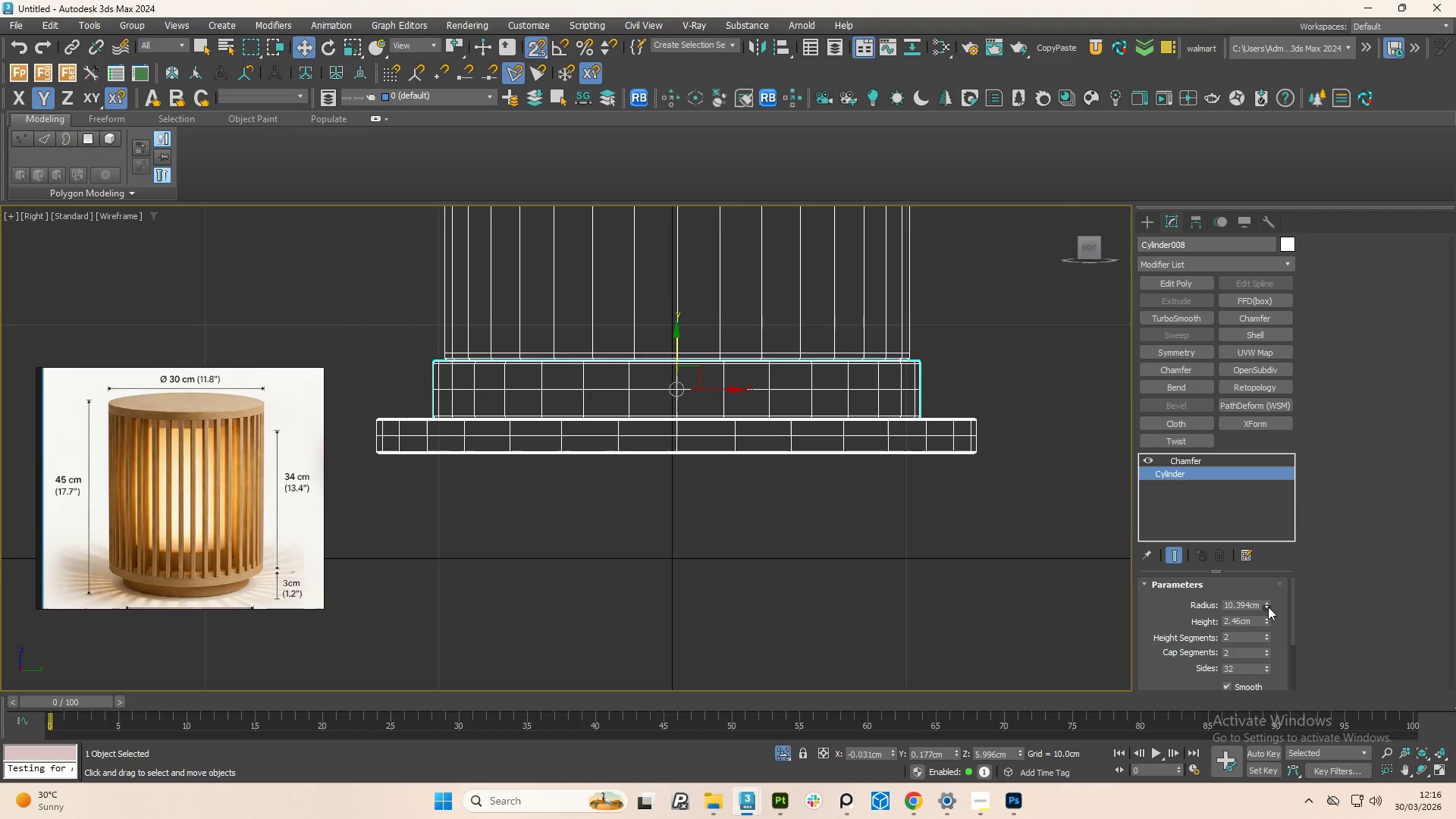 
double_click([1268, 607])
 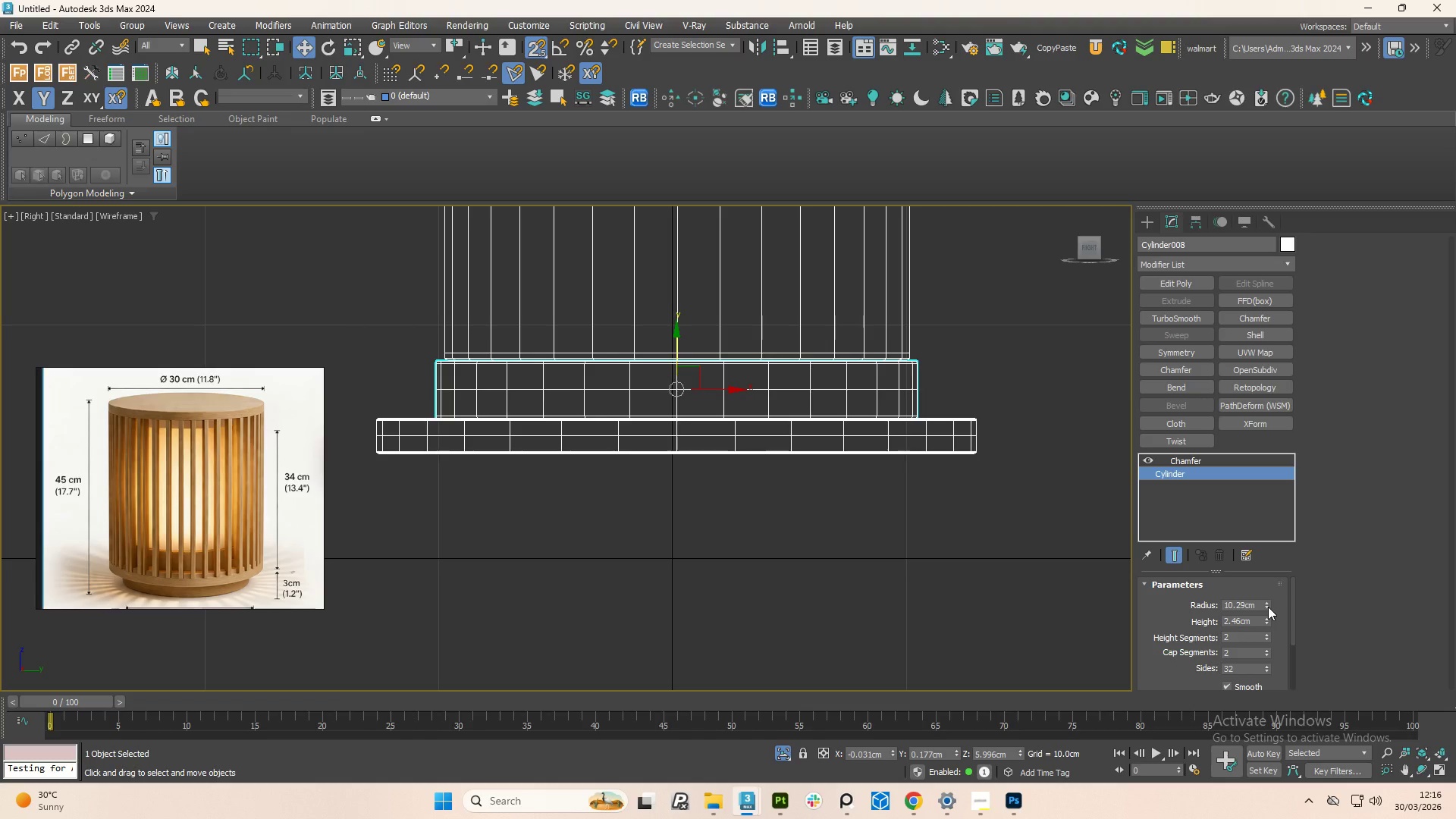 
left_click([1268, 607])
 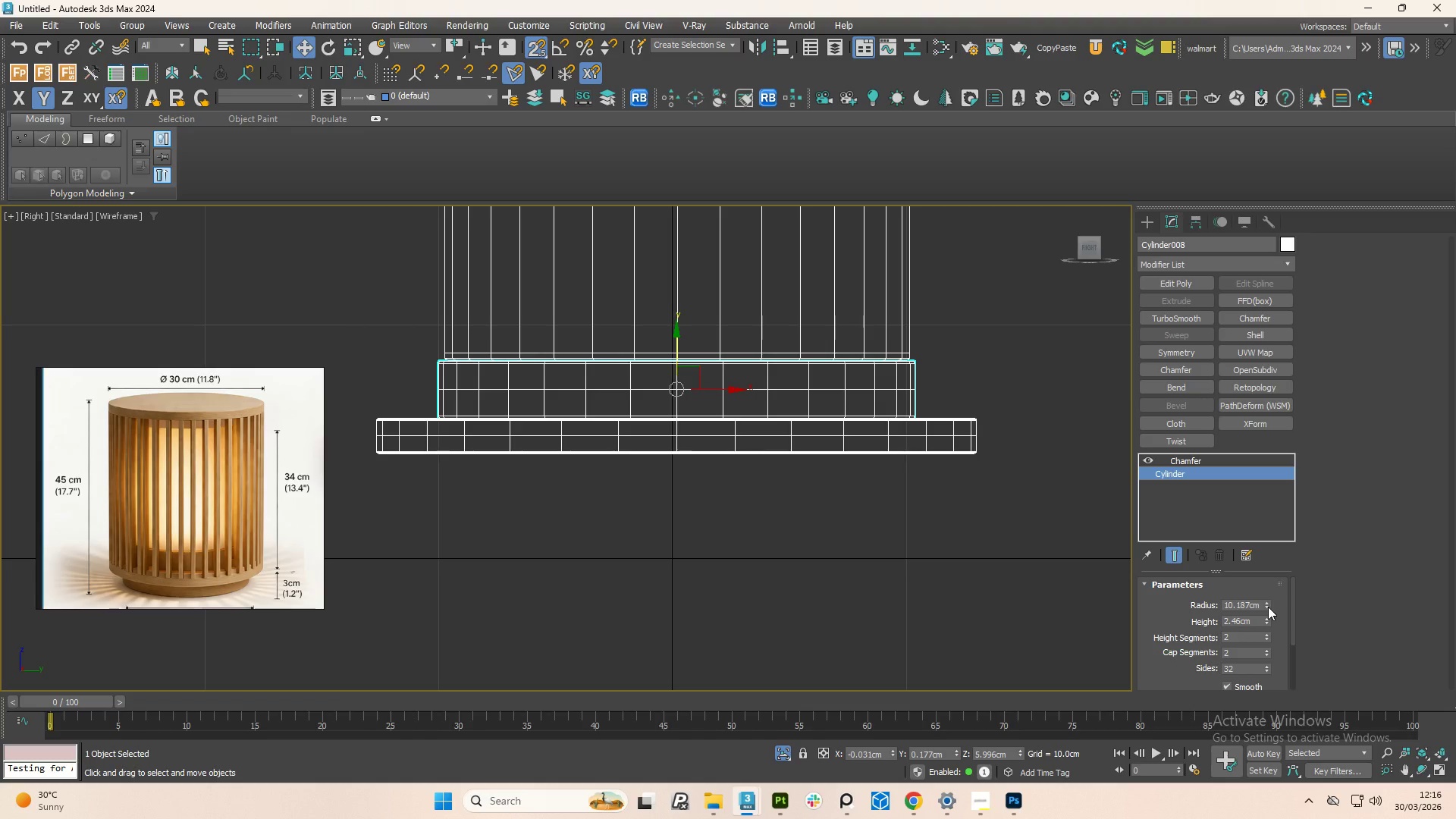 
left_click([1268, 607])
 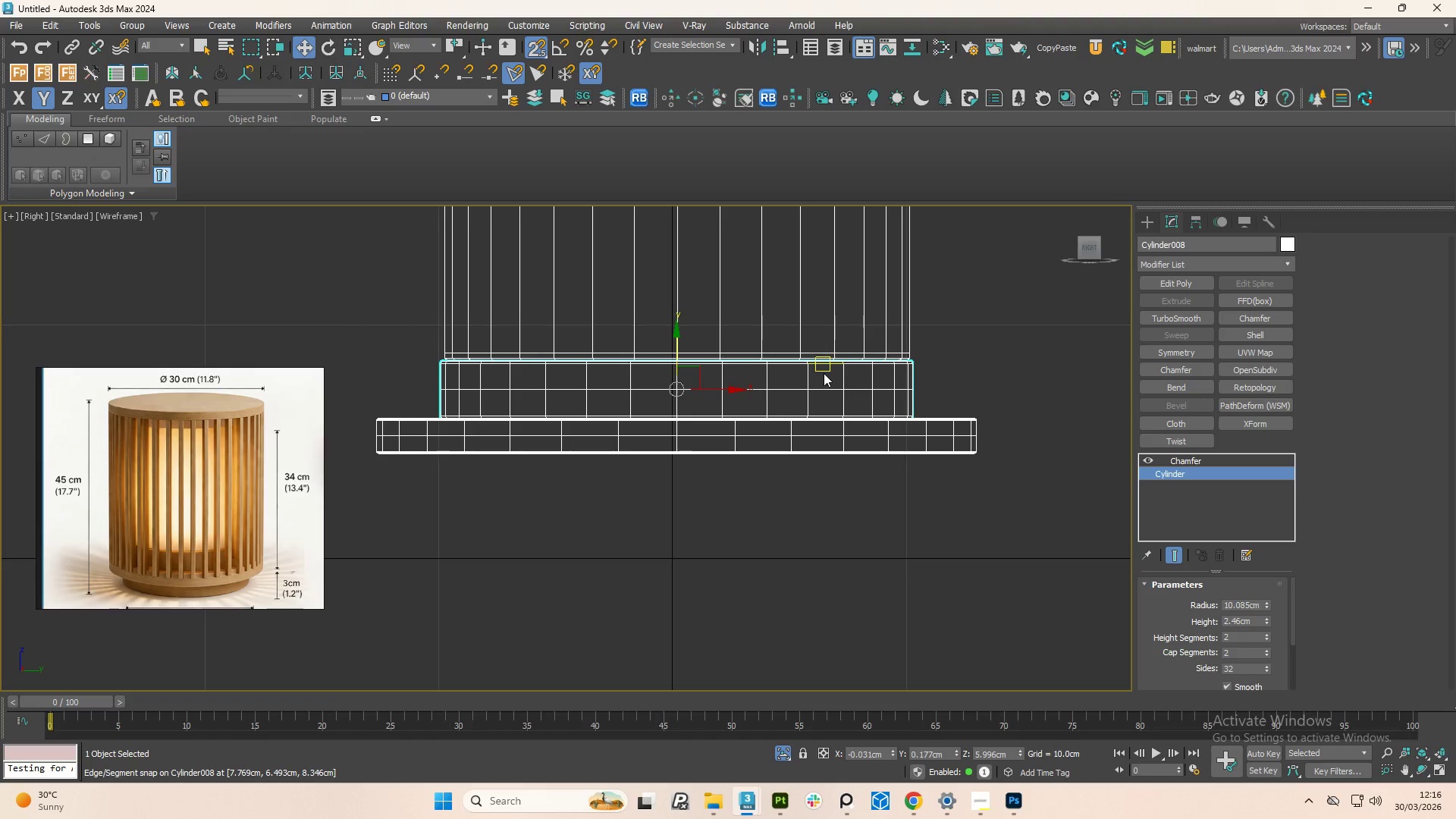 
key(F3)
 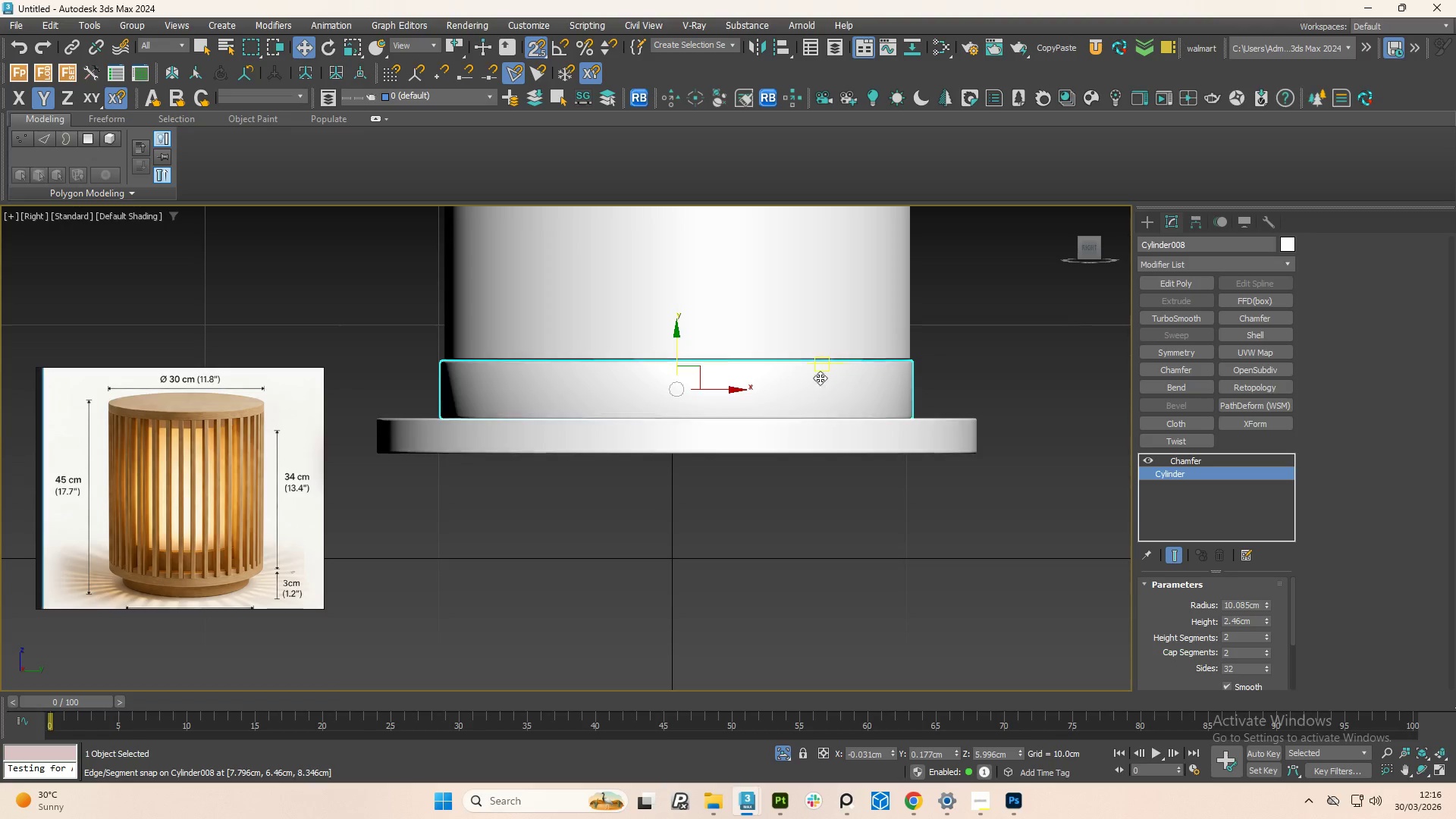 
hold_key(key=AltLeft, duration=1.31)
 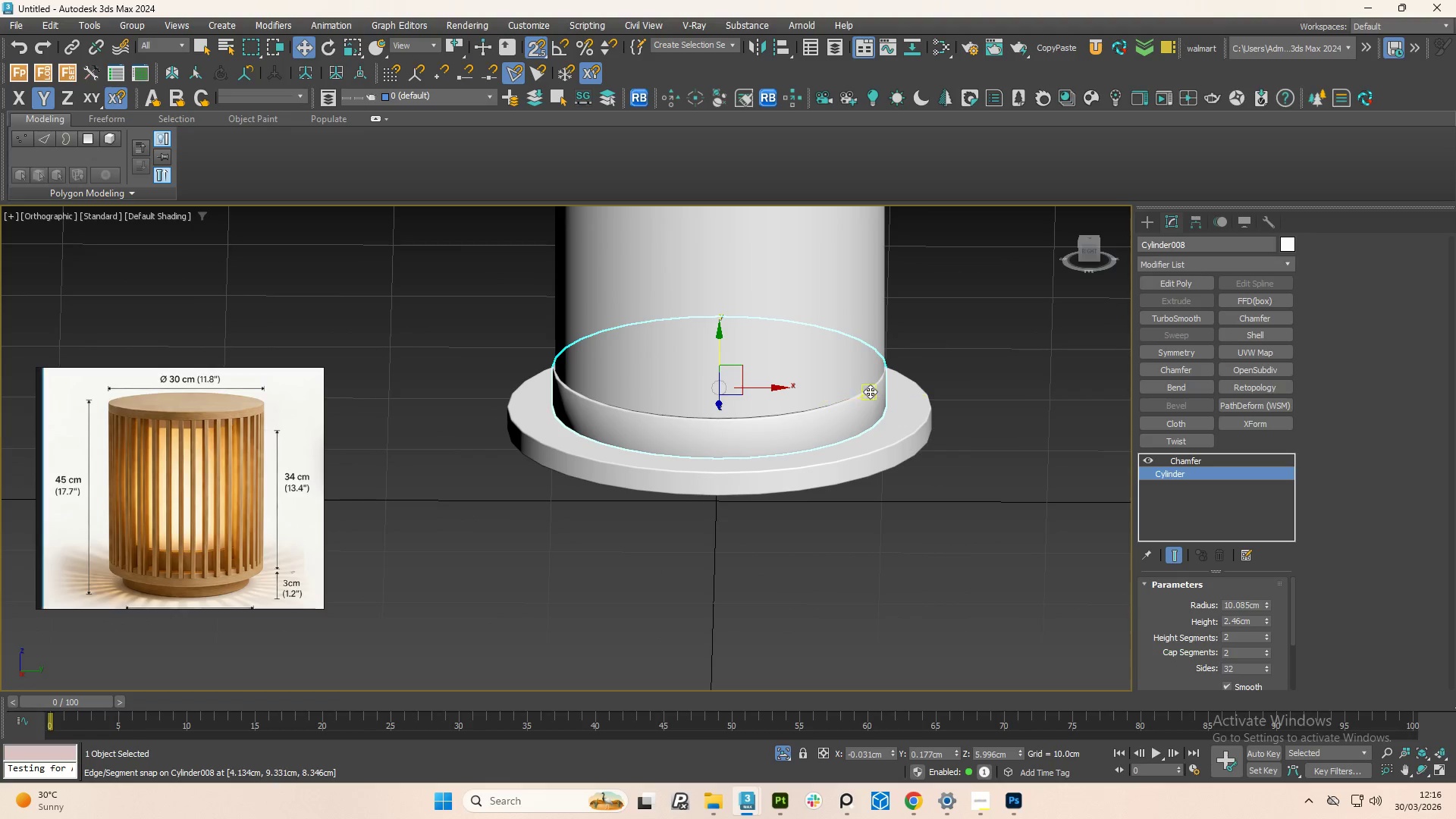 
scroll: coordinate [822, 377], scroll_direction: down, amount: 1.0
 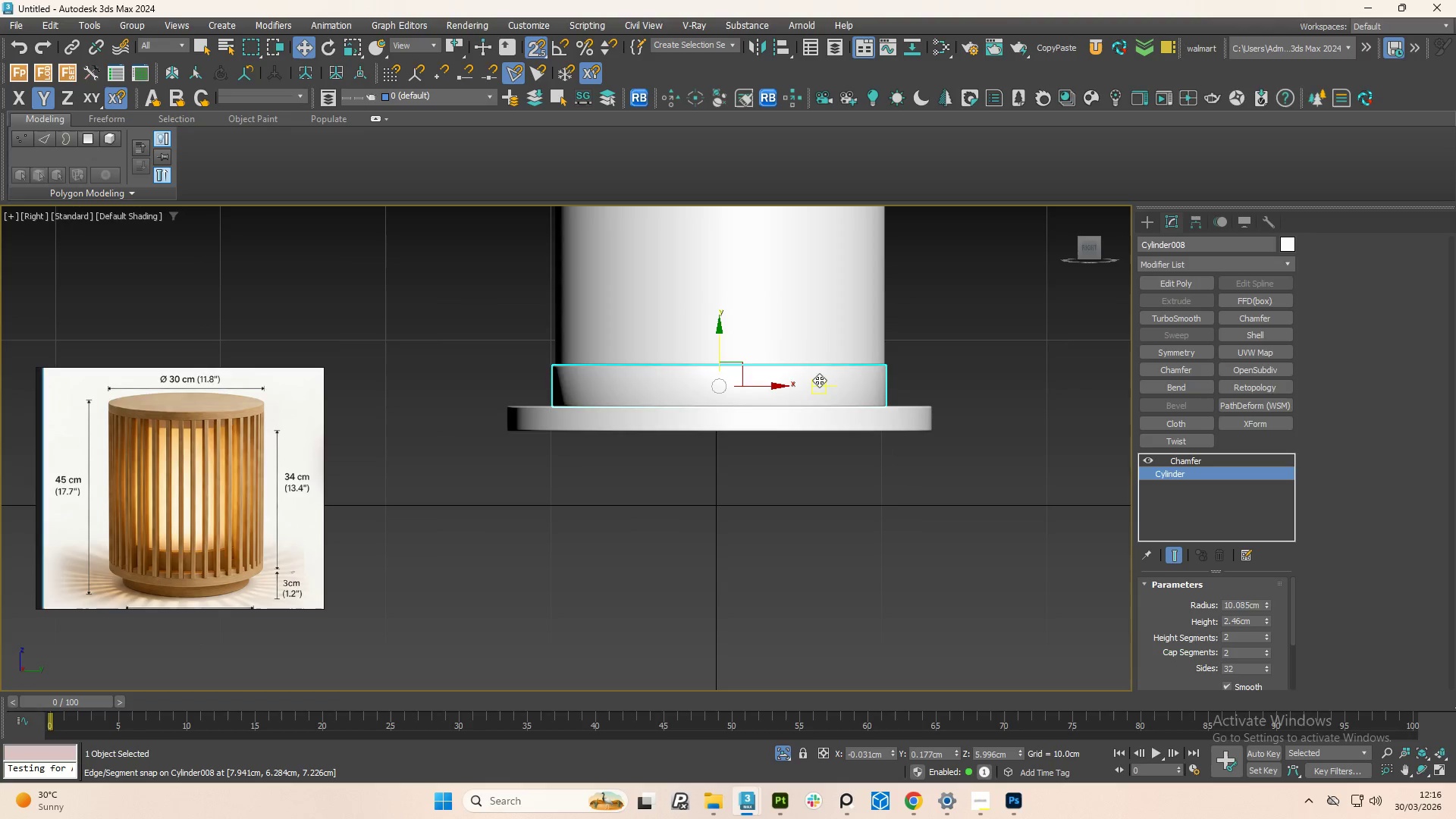 
scroll: coordinate [870, 391], scroll_direction: up, amount: 3.0
 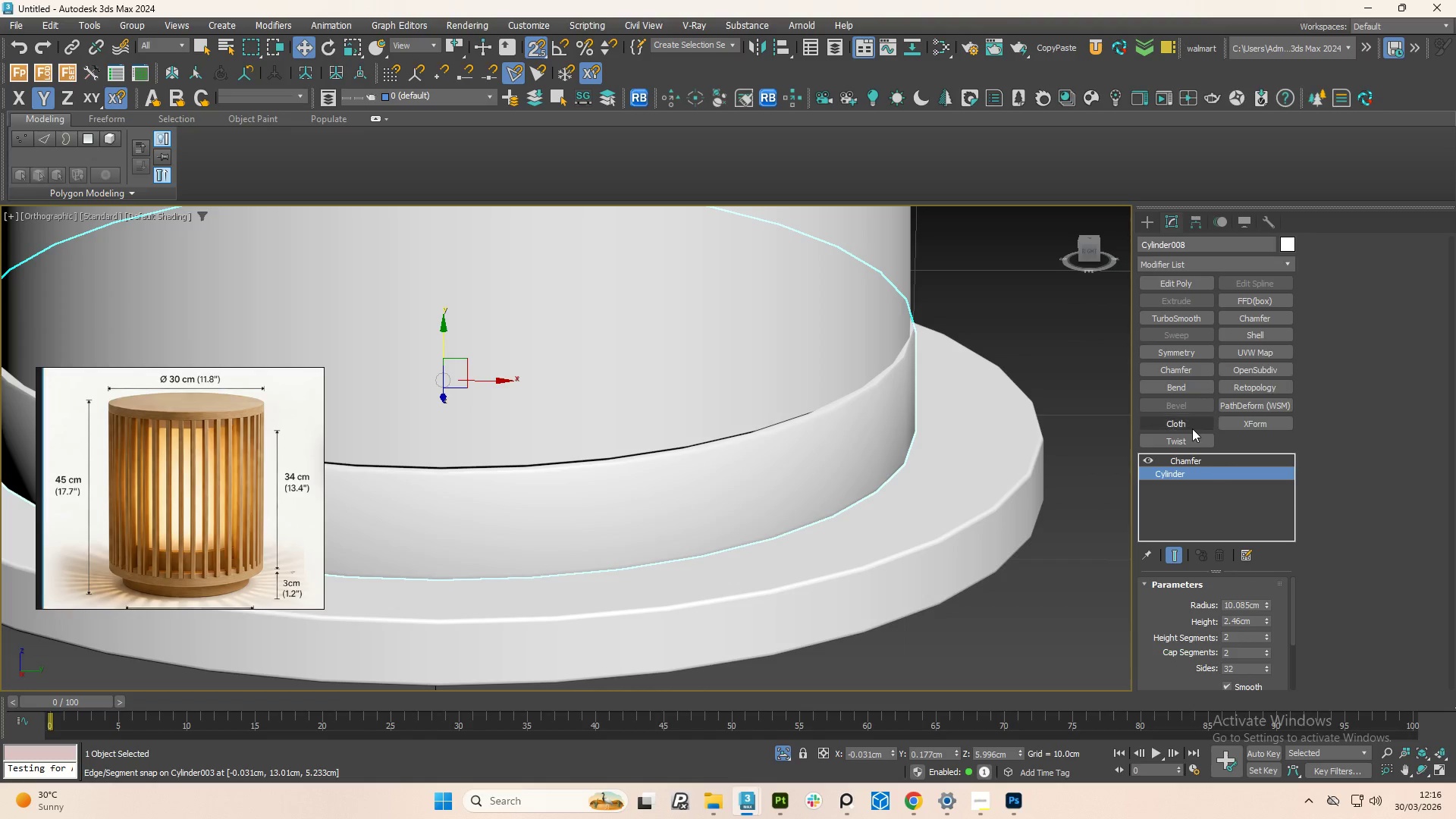 
left_click([1188, 460])
 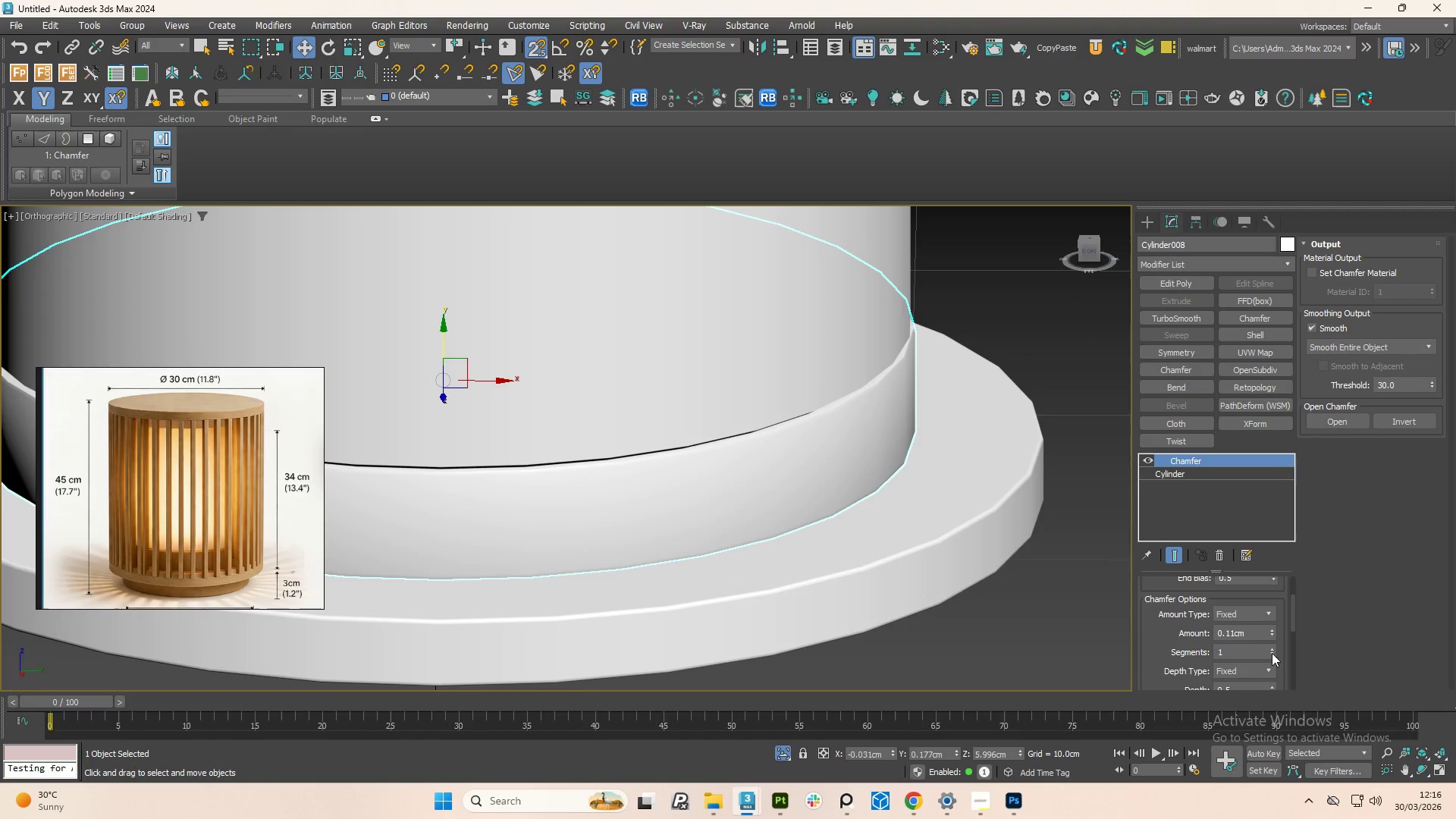 
left_click([1274, 650])
 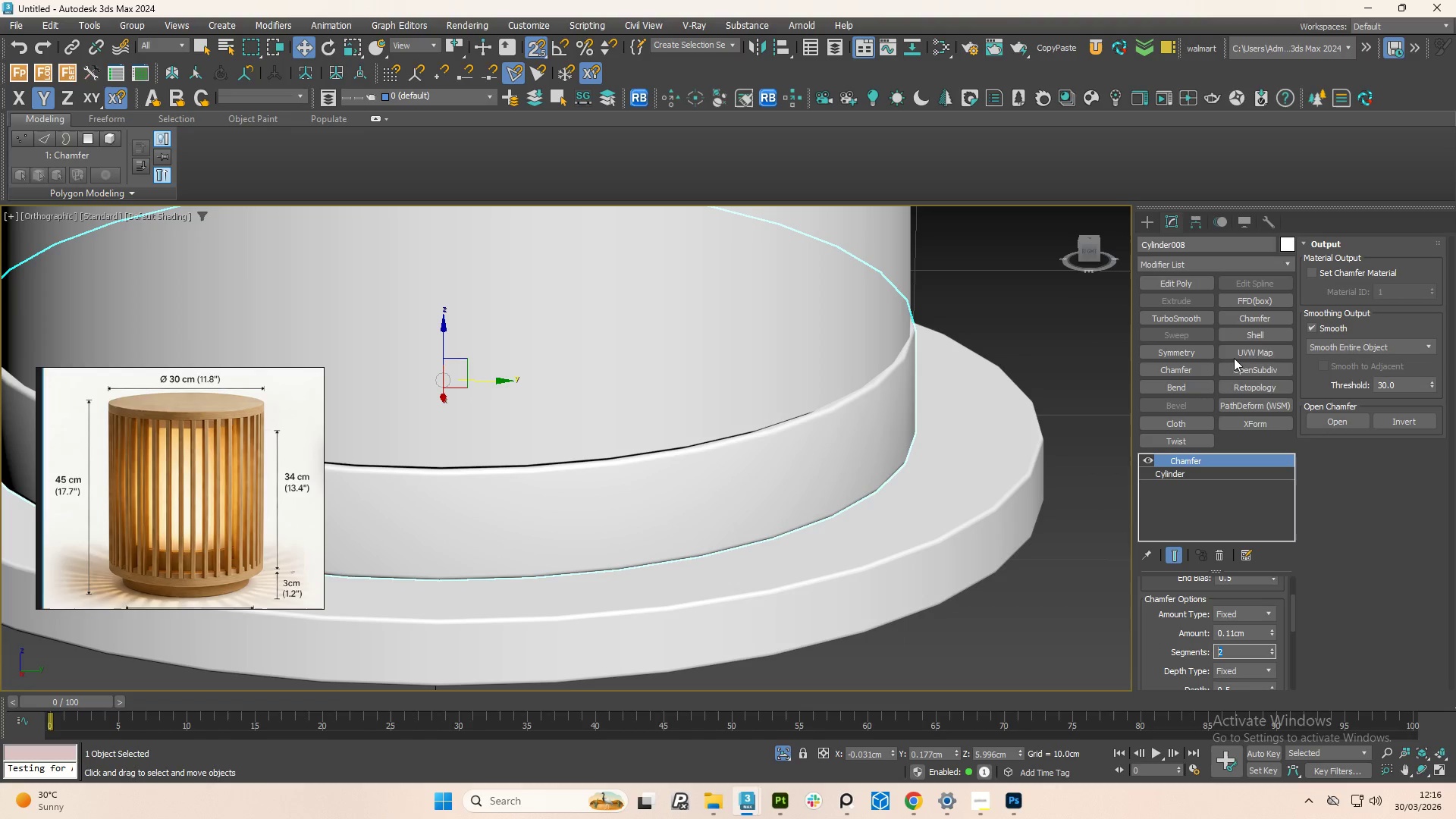 
left_click([1172, 317])
 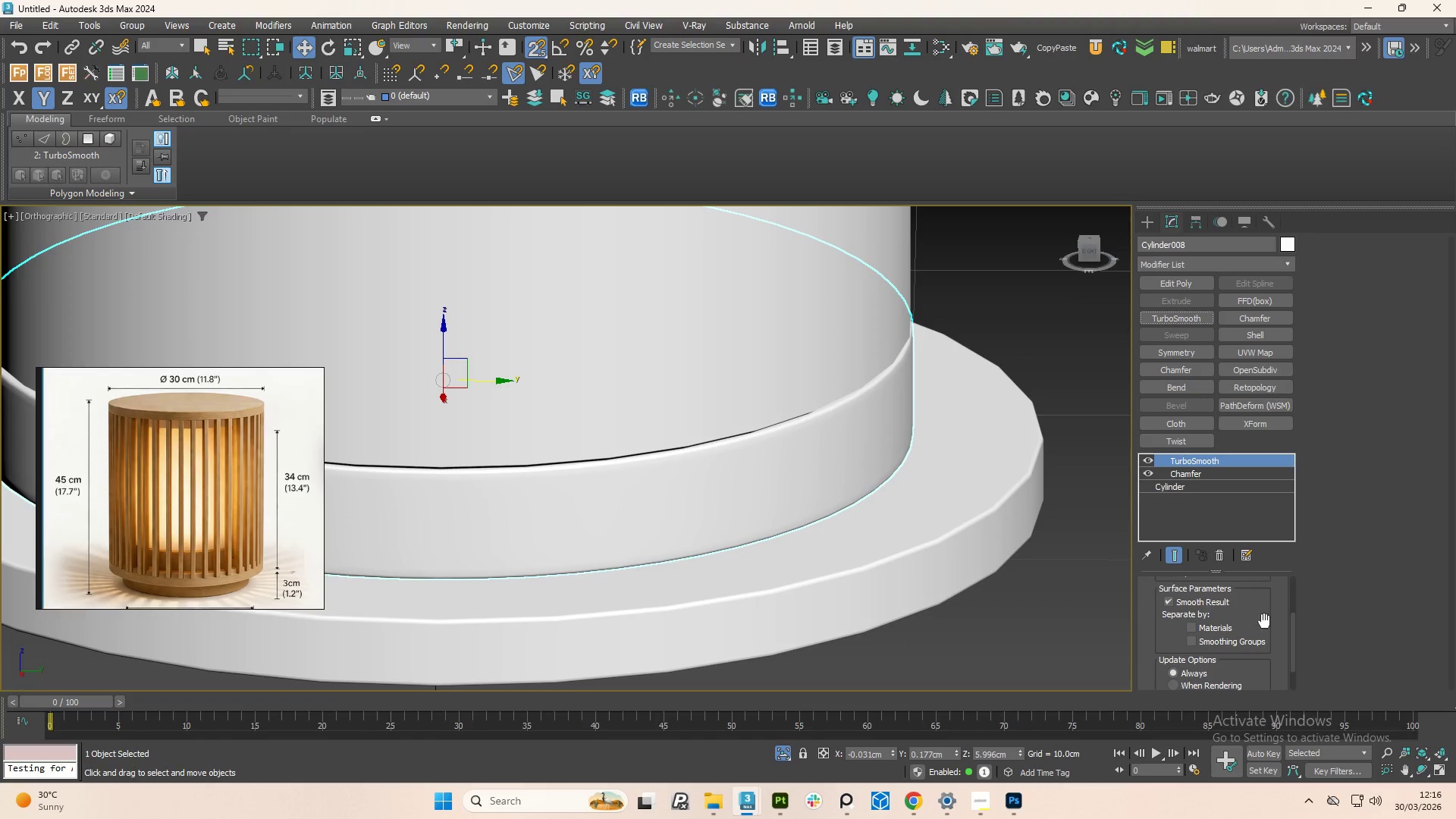 
left_click_drag(start_coordinate=[1293, 641], to_coordinate=[1298, 592])
 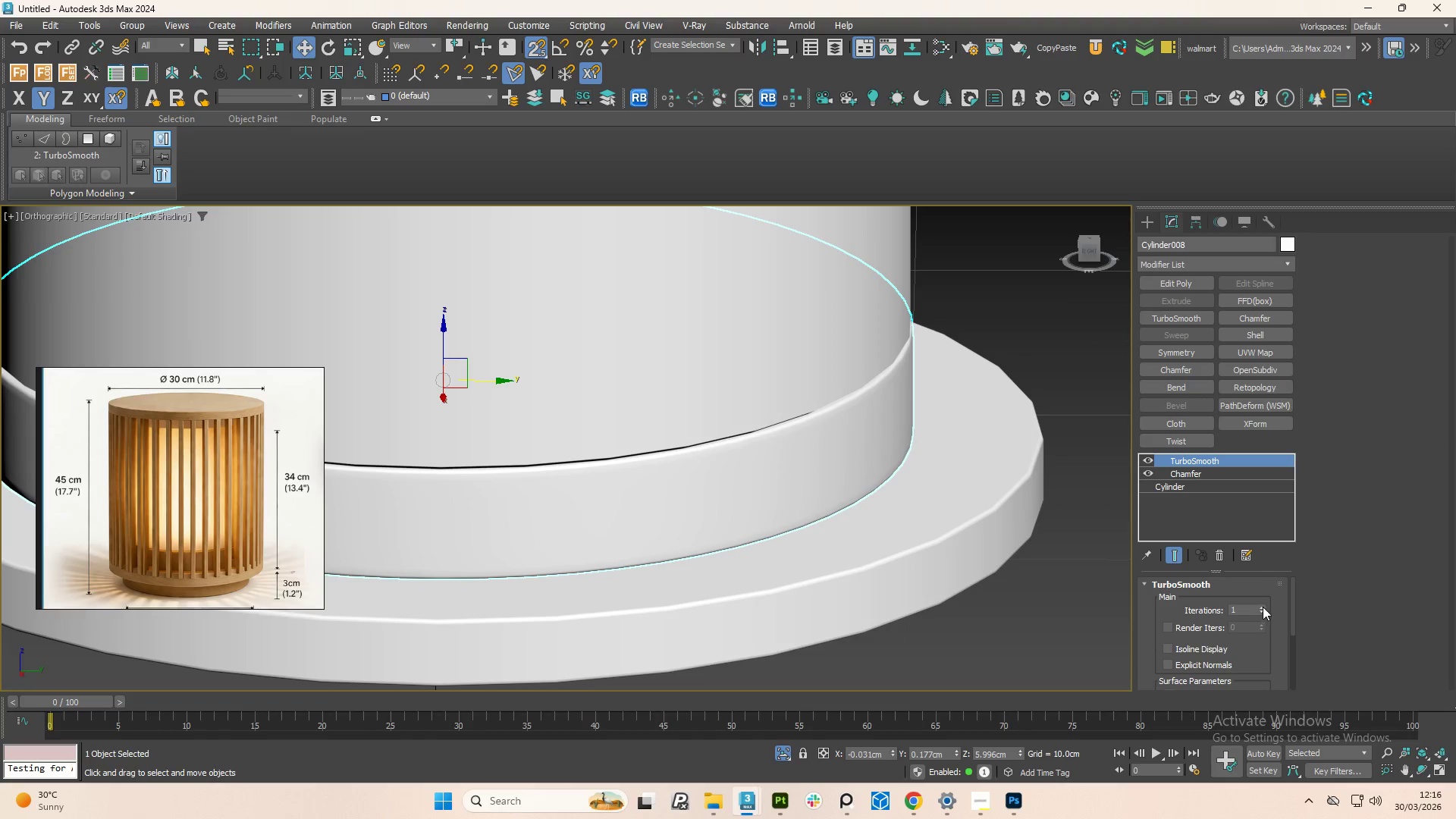 
left_click([1264, 605])
 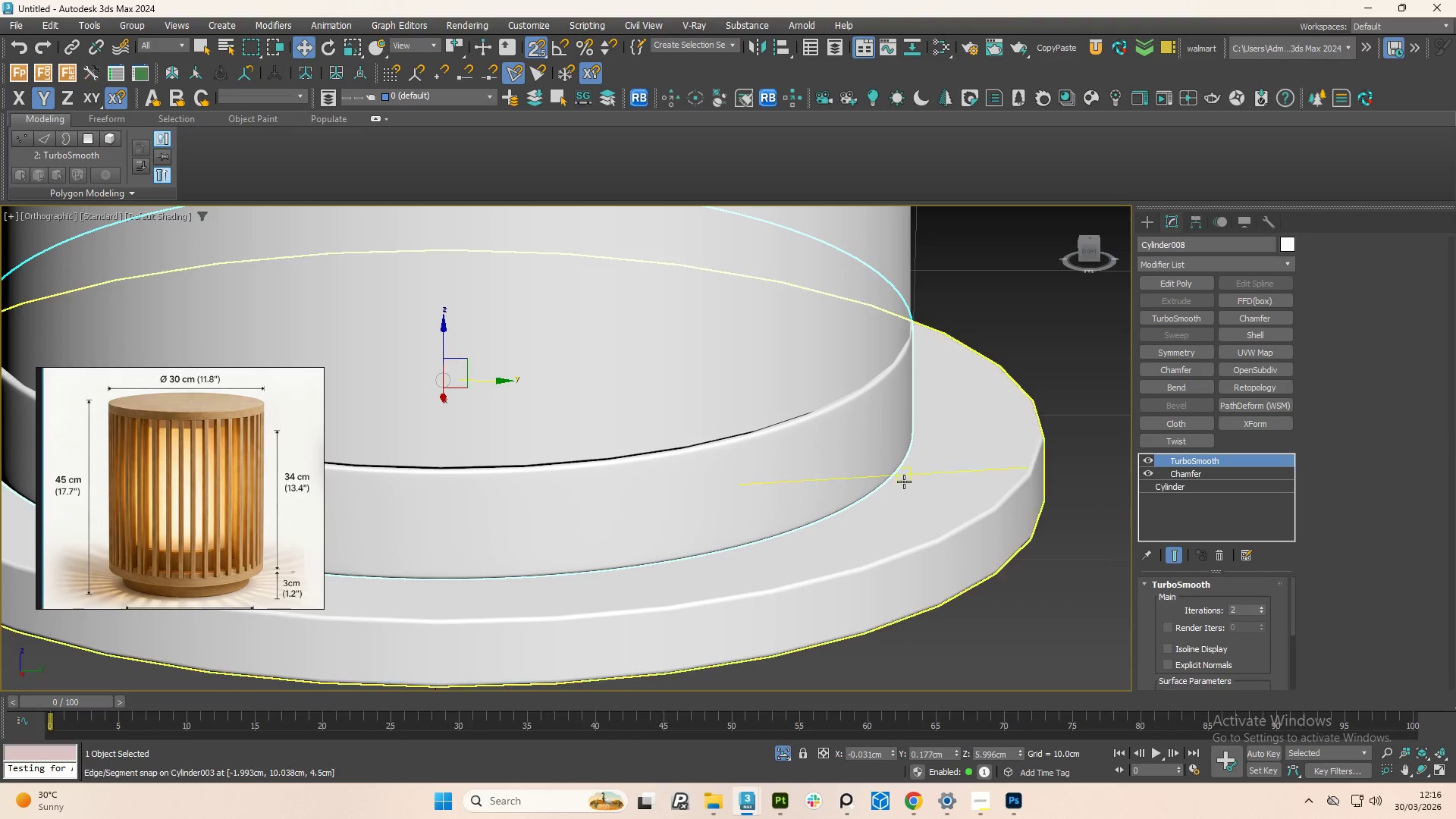 
left_click([936, 538])
 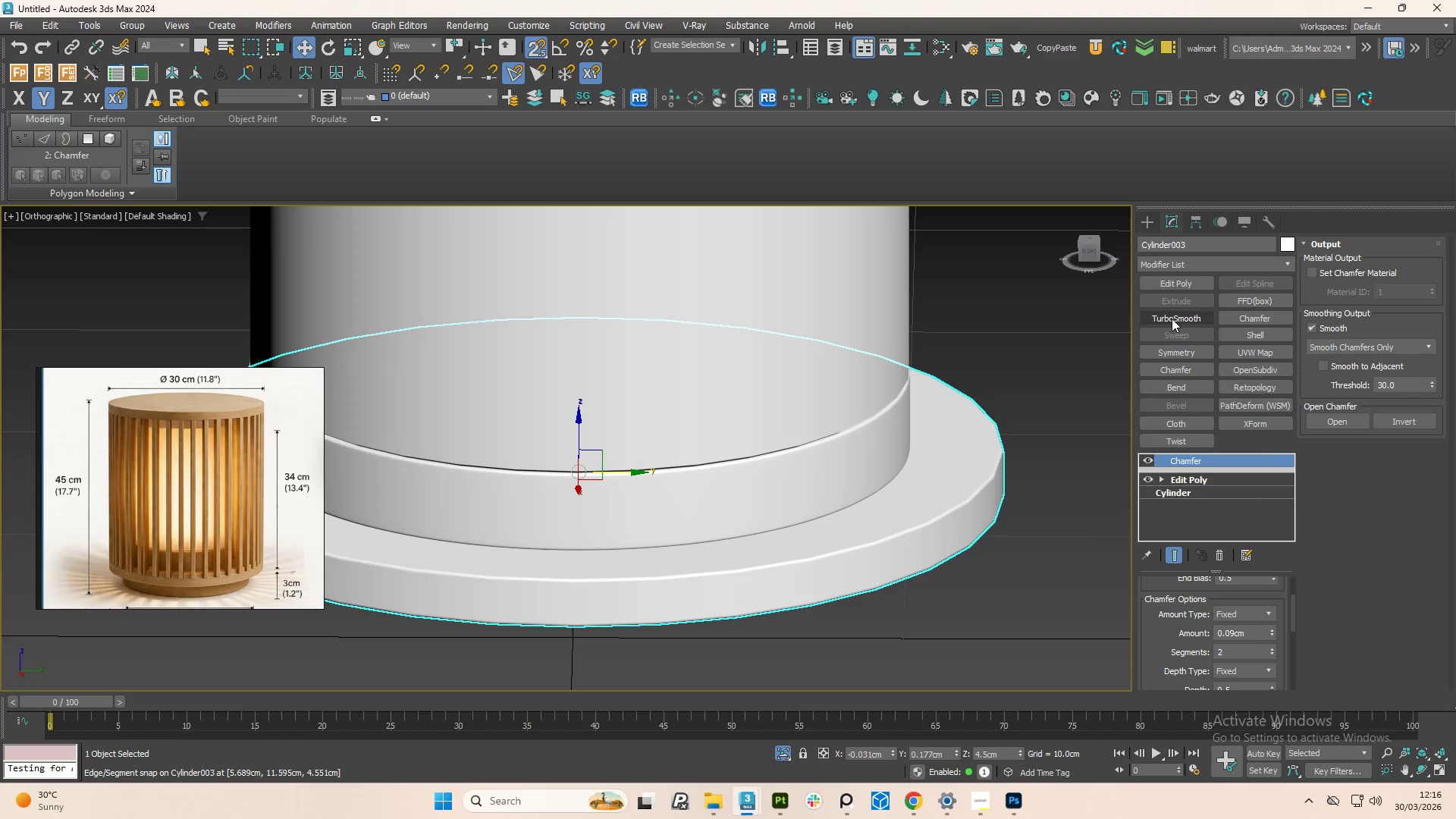 
scroll: coordinate [905, 482], scroll_direction: down, amount: 1.0
 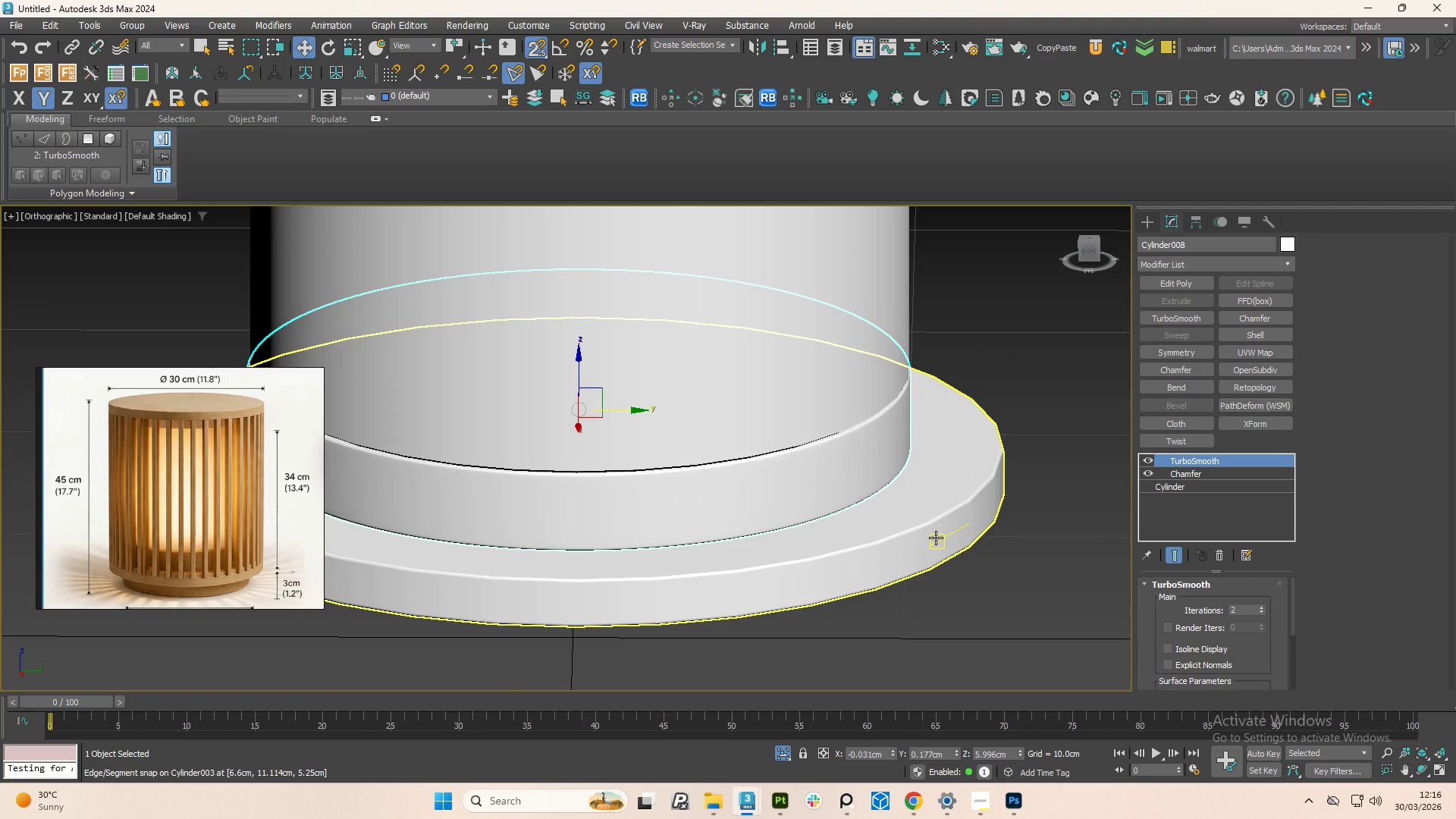 
left_click([1172, 318])
 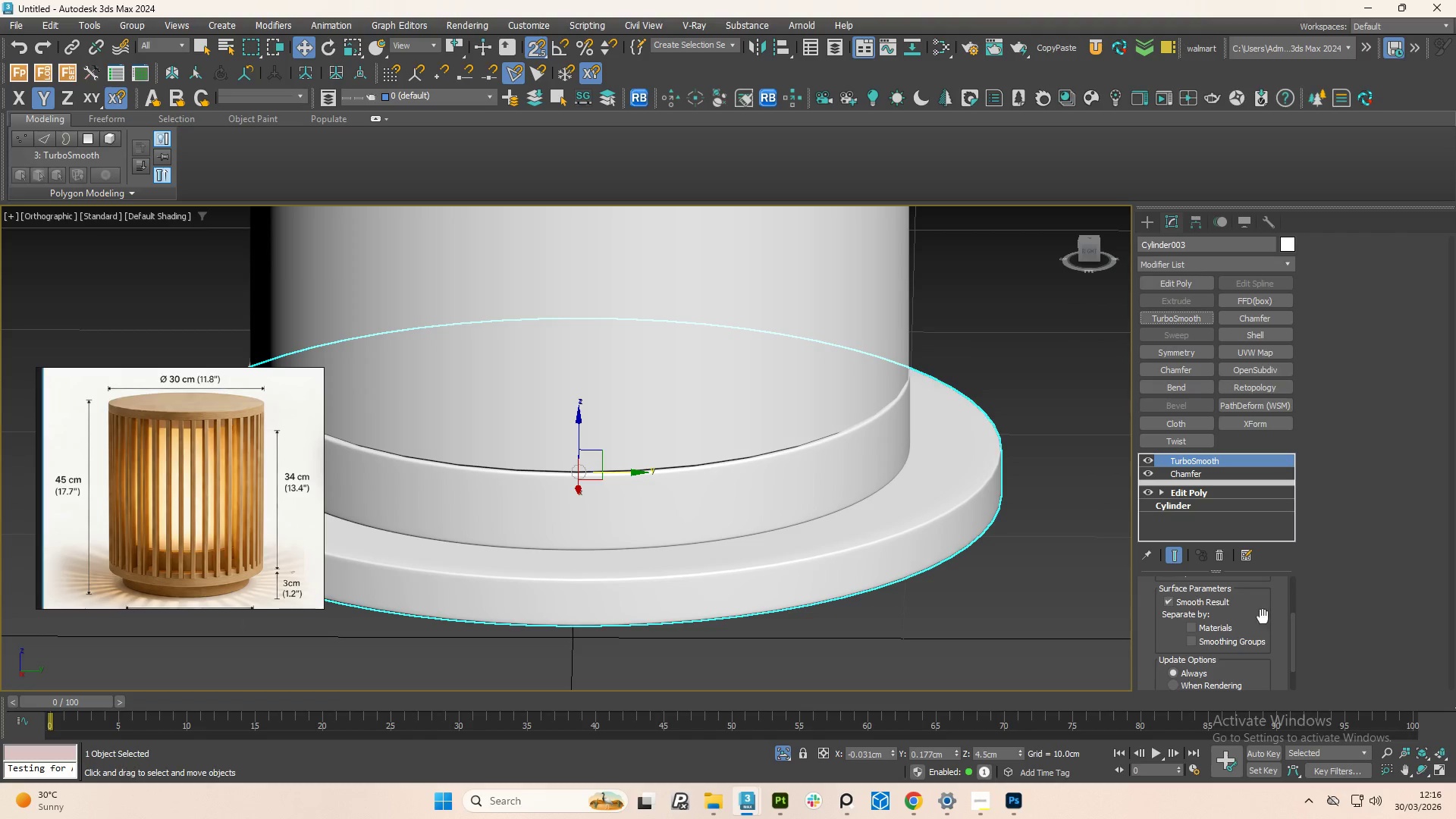 
left_click_drag(start_coordinate=[1294, 625], to_coordinate=[1288, 582])
 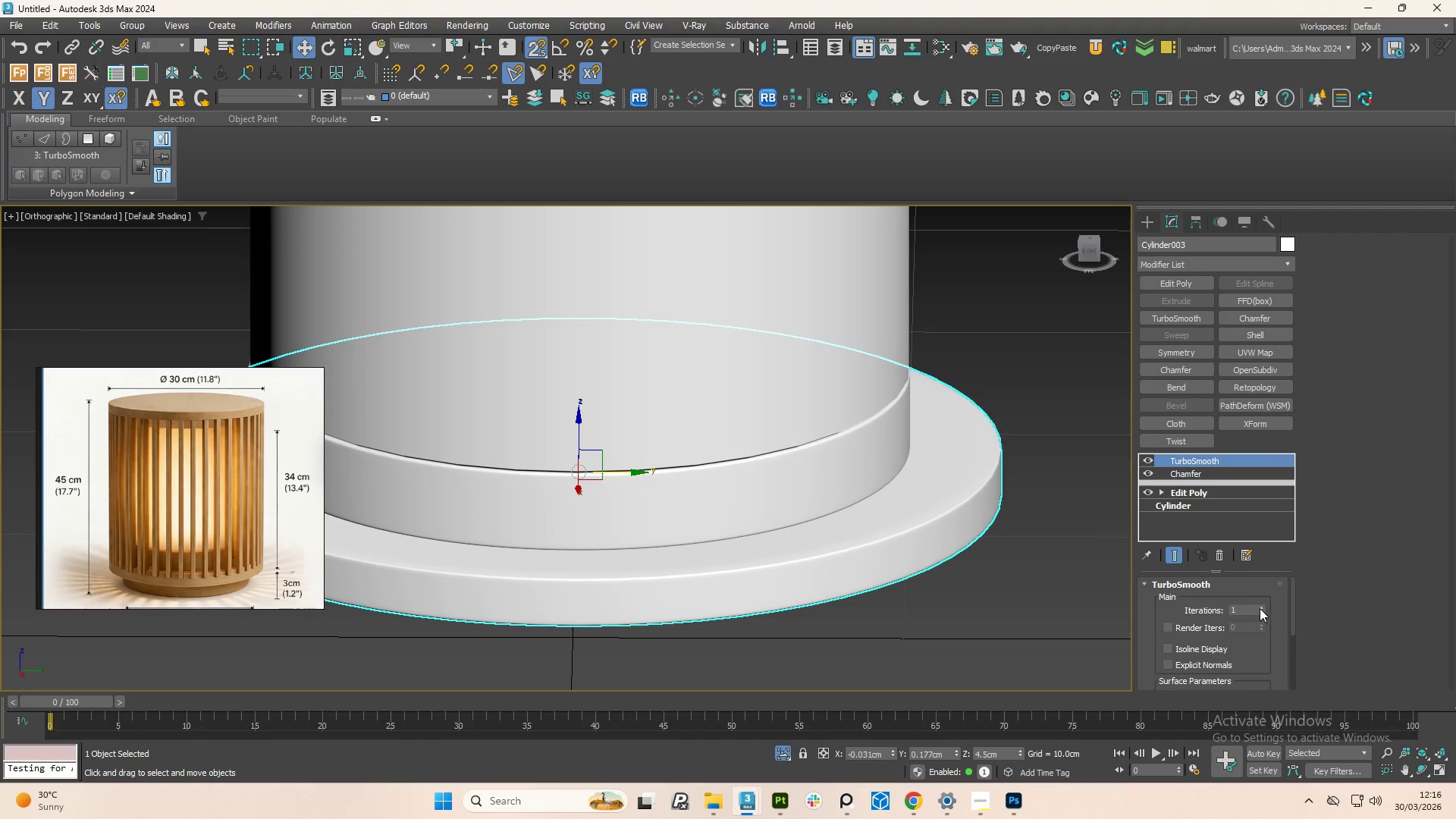 
left_click([1258, 607])
 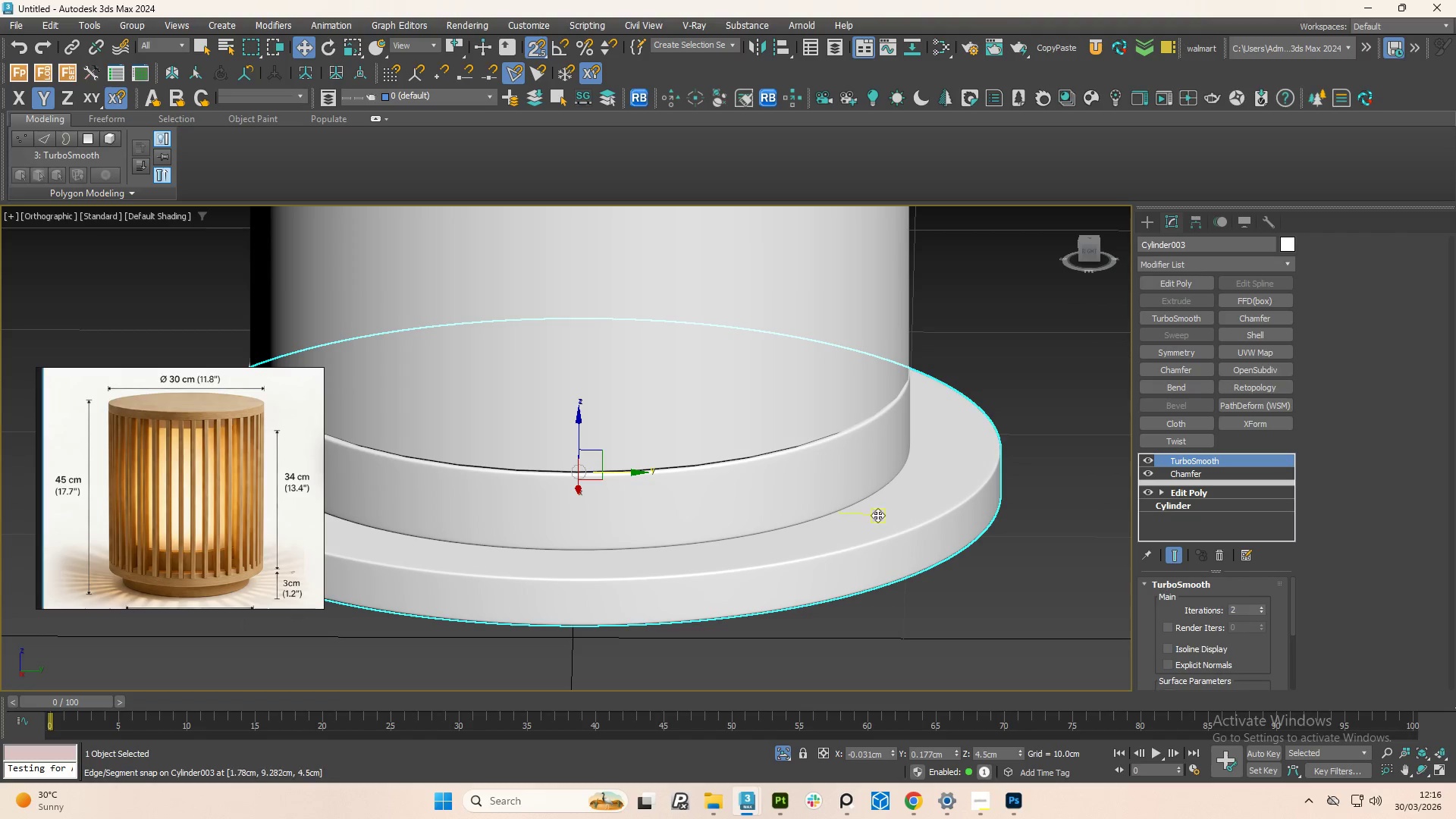 
hold_key(key=AltLeft, duration=1.5)
 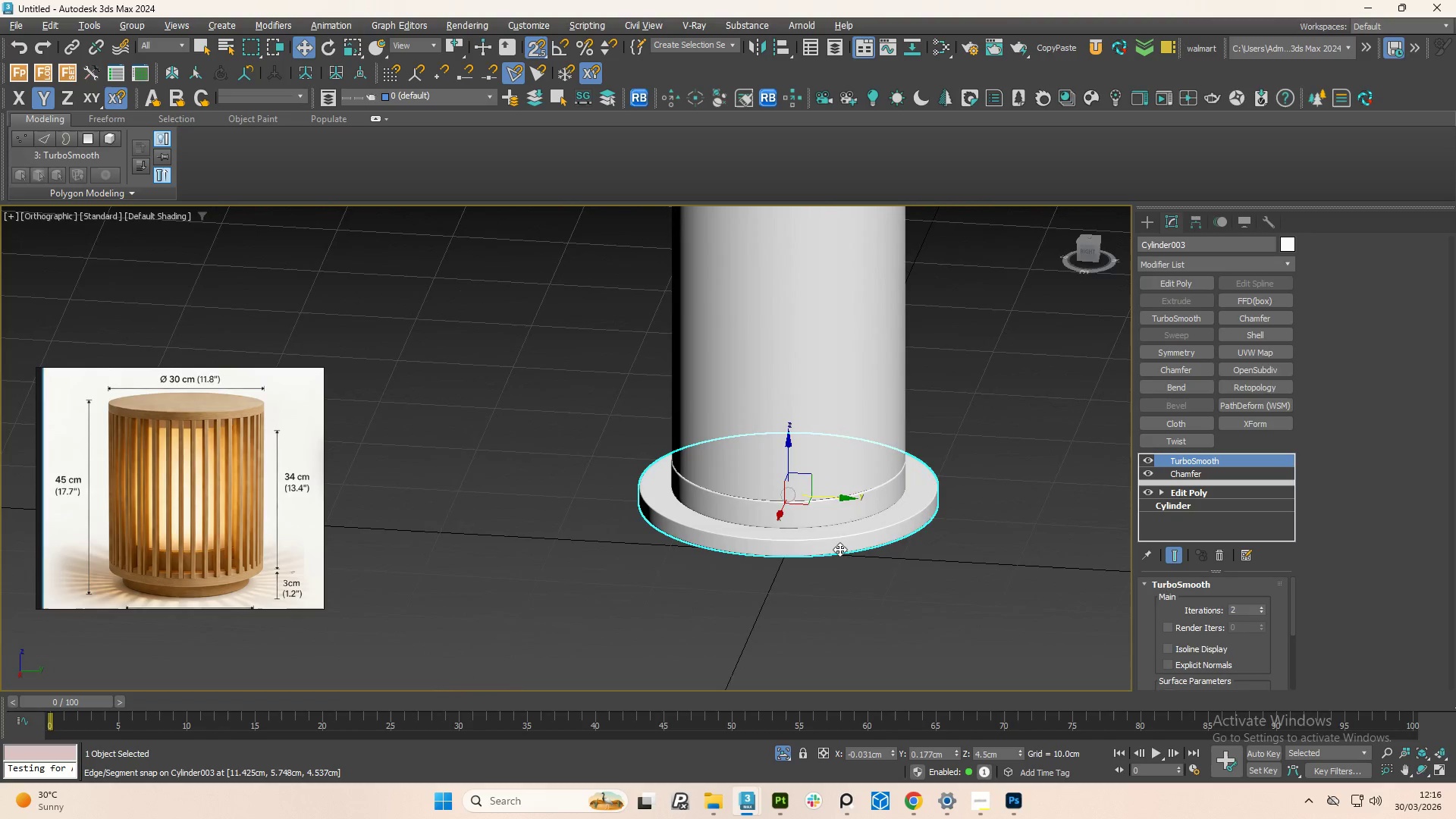 
scroll: coordinate [908, 506], scroll_direction: down, amount: 3.0
 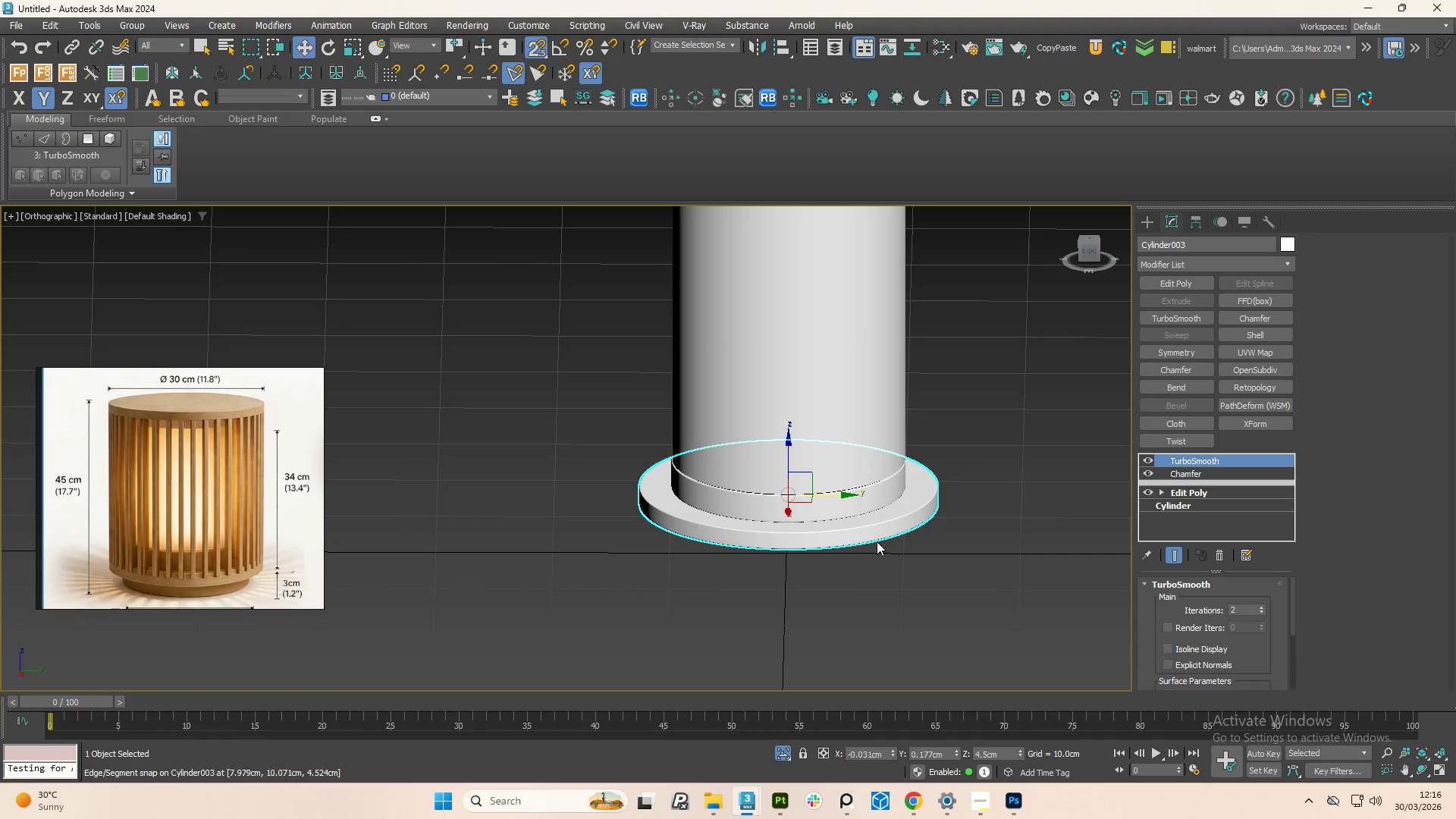 
hold_key(key=AltLeft, duration=0.95)
 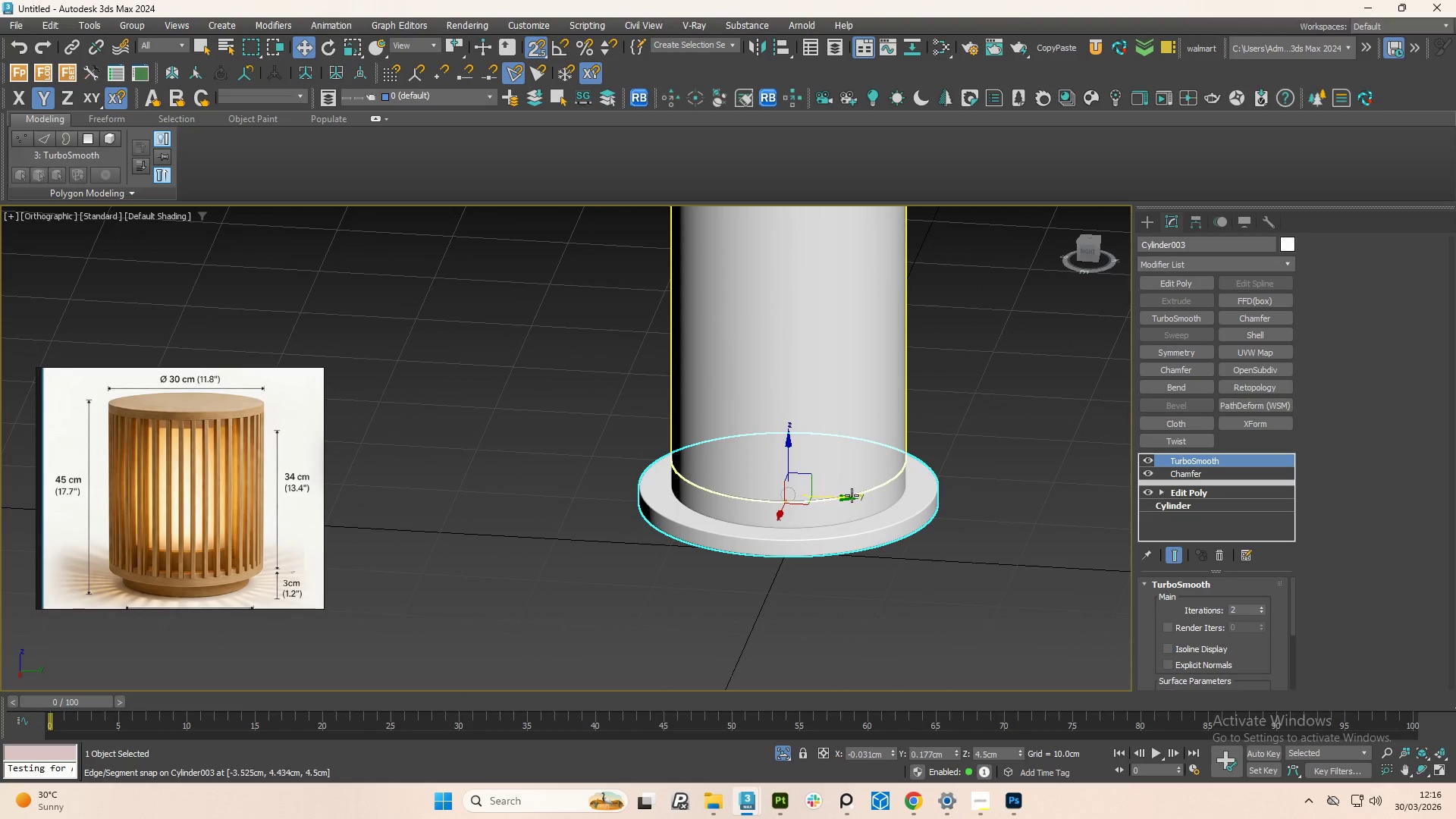 
scroll: coordinate [853, 497], scroll_direction: up, amount: 1.0
 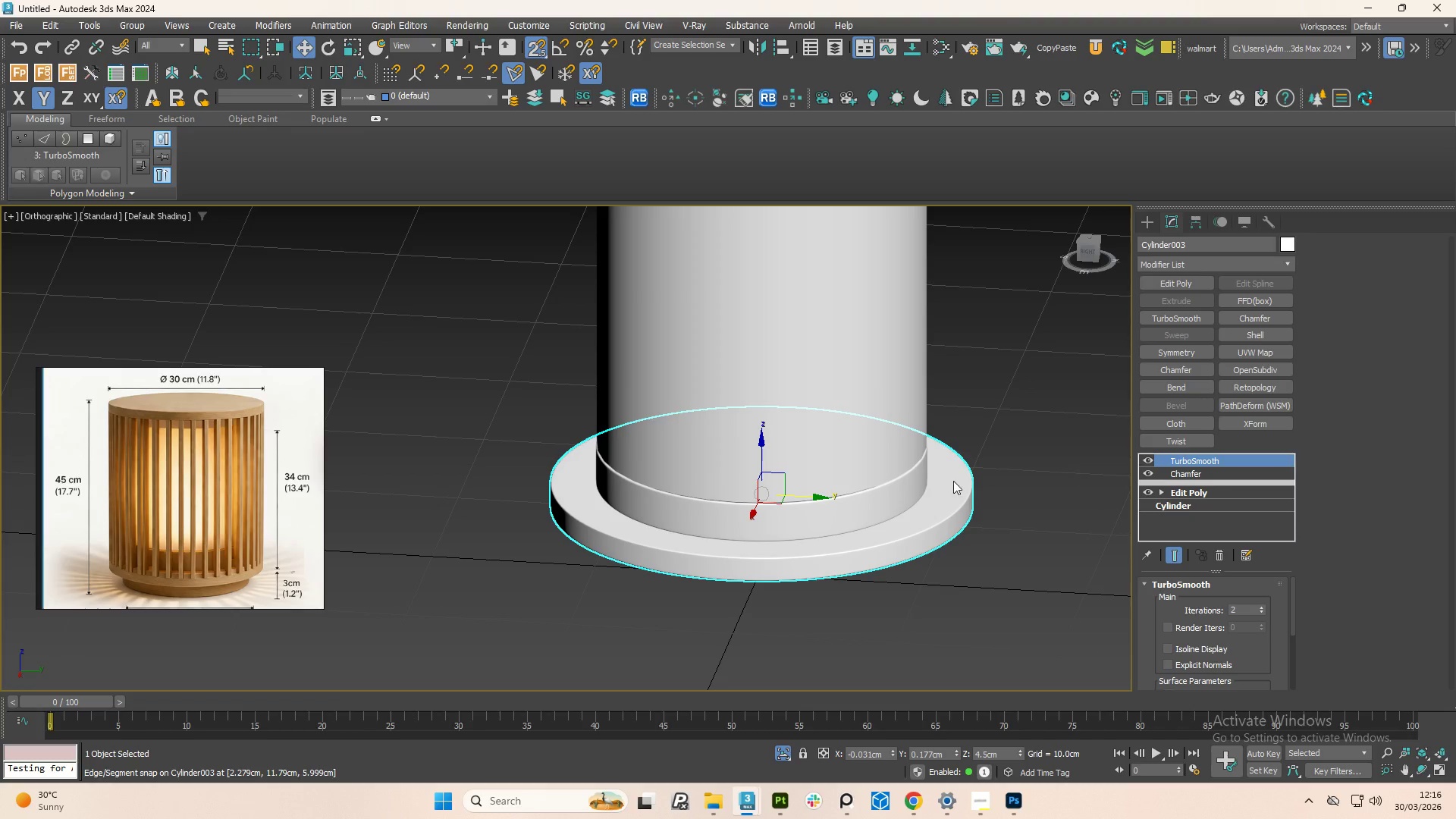 
left_click([875, 505])
 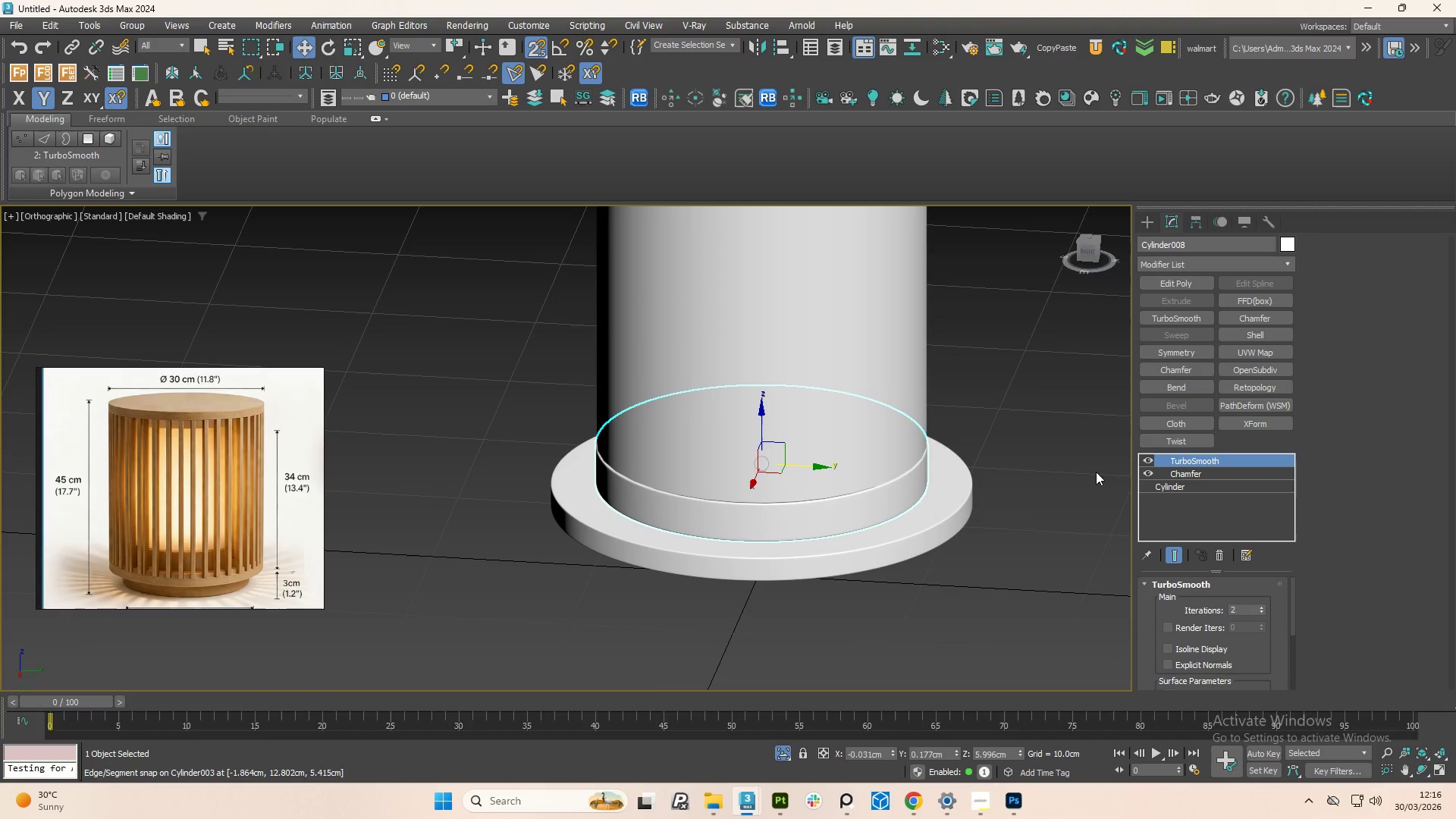 
left_click([908, 482])
 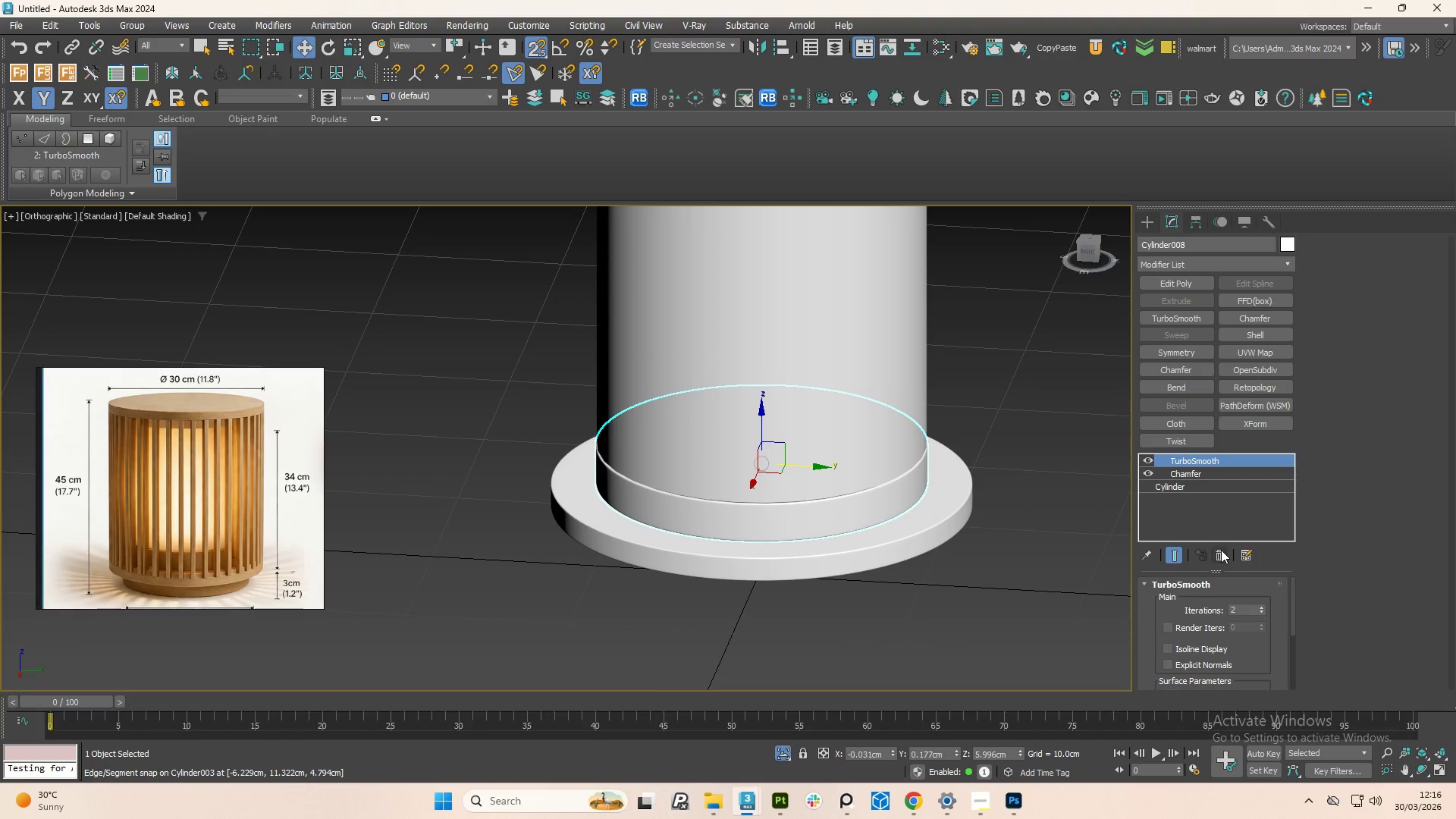 
left_click([1184, 485])
 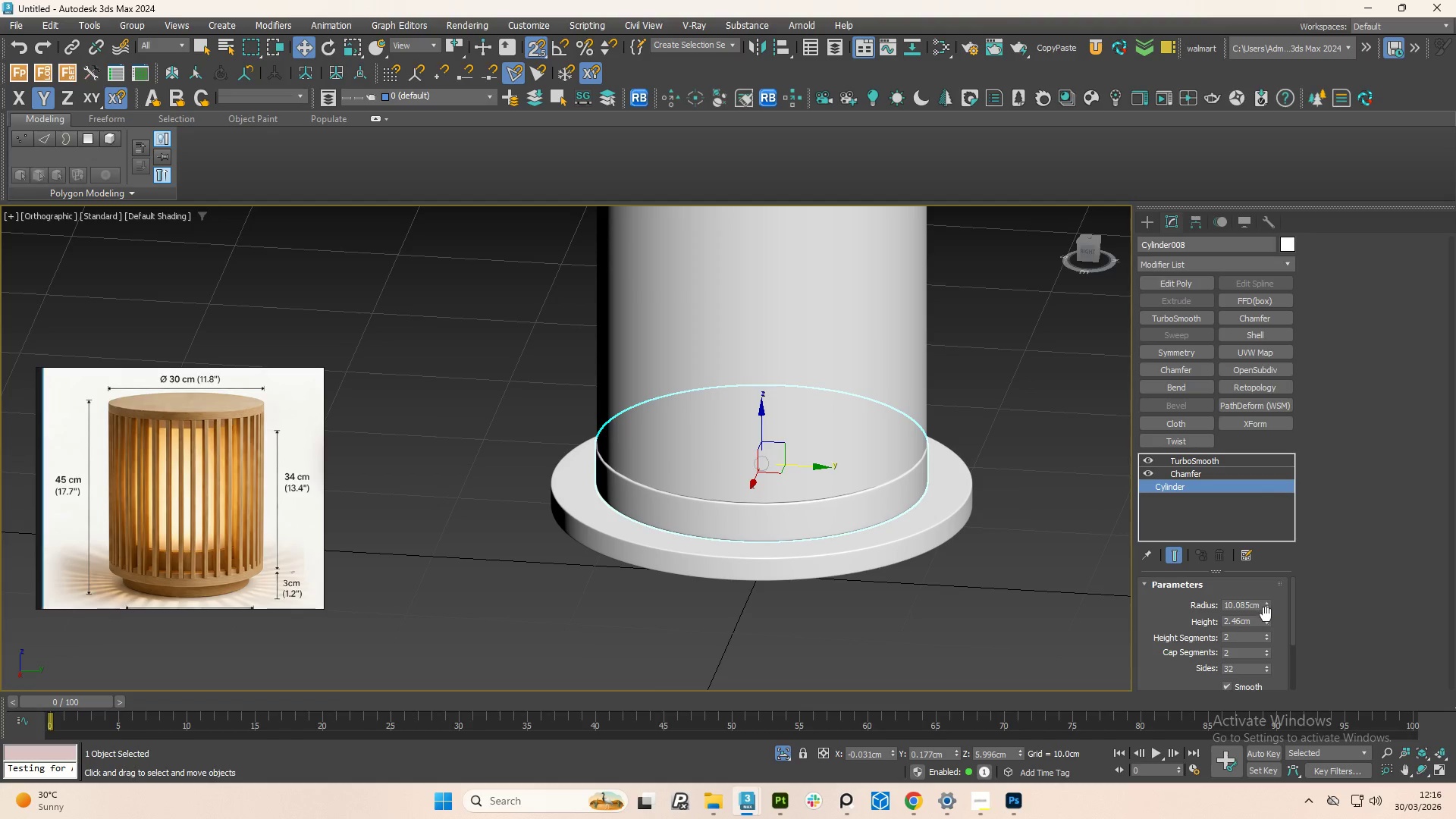 
left_click_drag(start_coordinate=[1267, 619], to_coordinate=[1256, 578])
 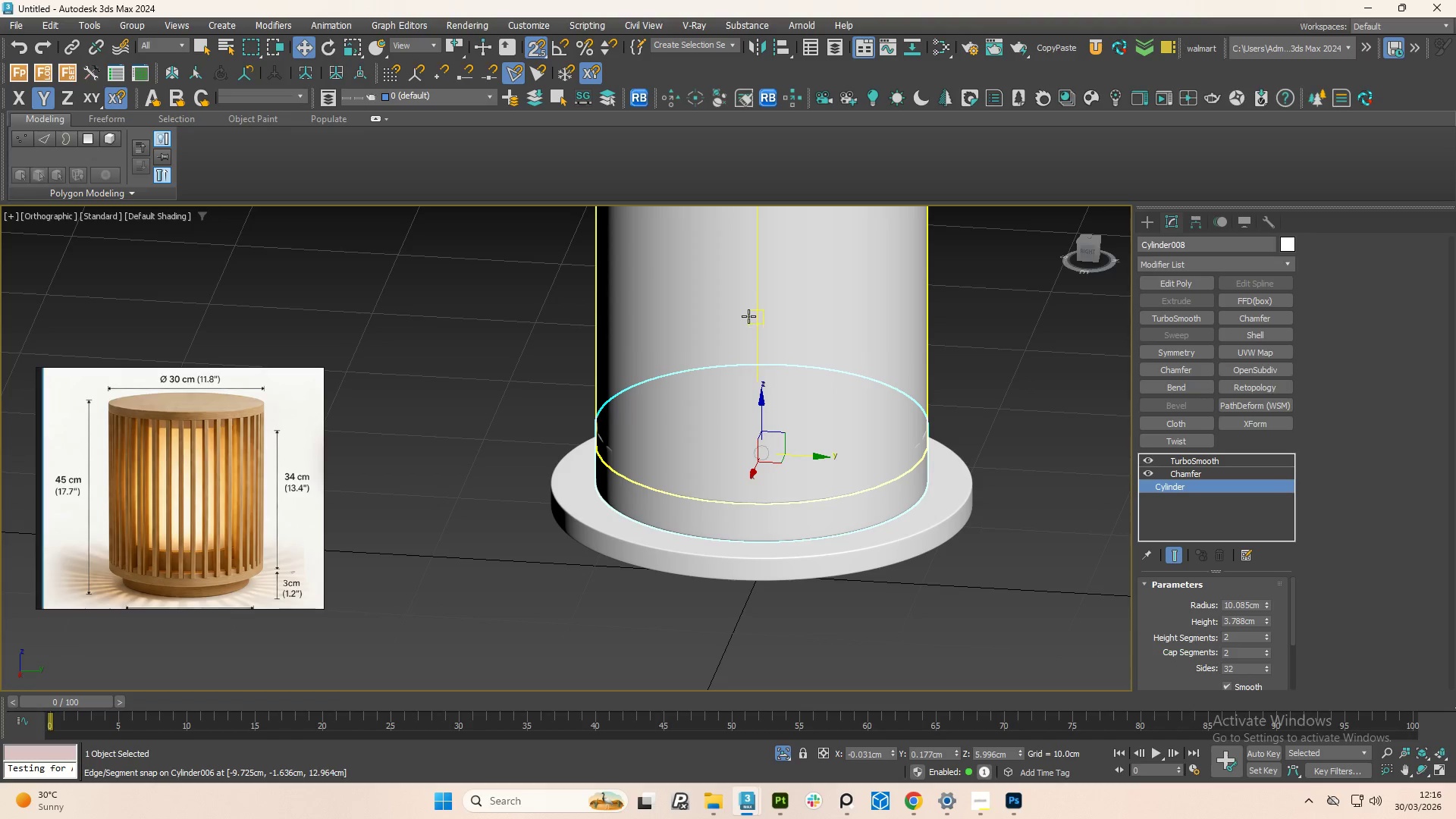 
left_click([748, 316])
 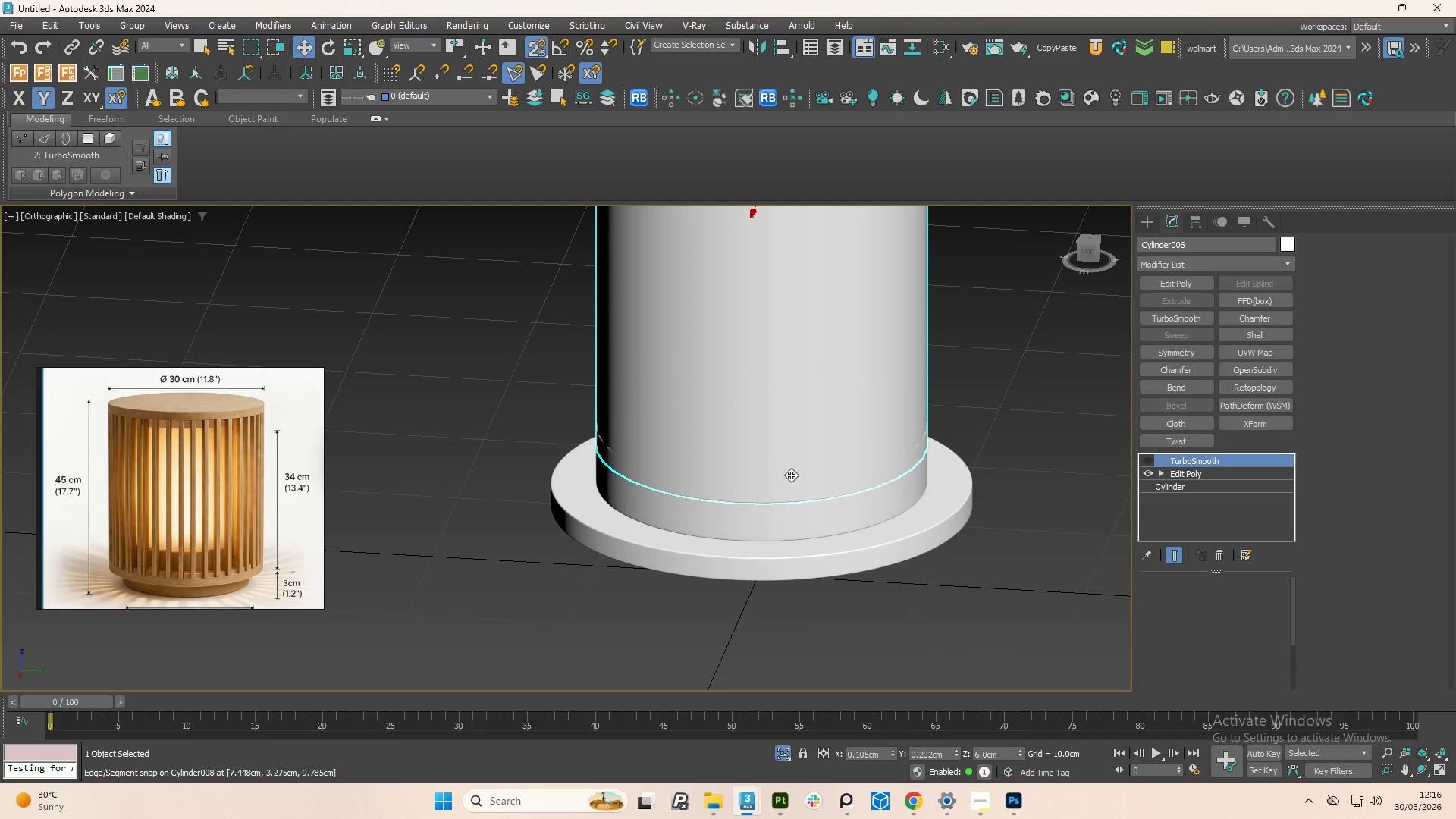 
hold_key(key=AltLeft, duration=0.97)
 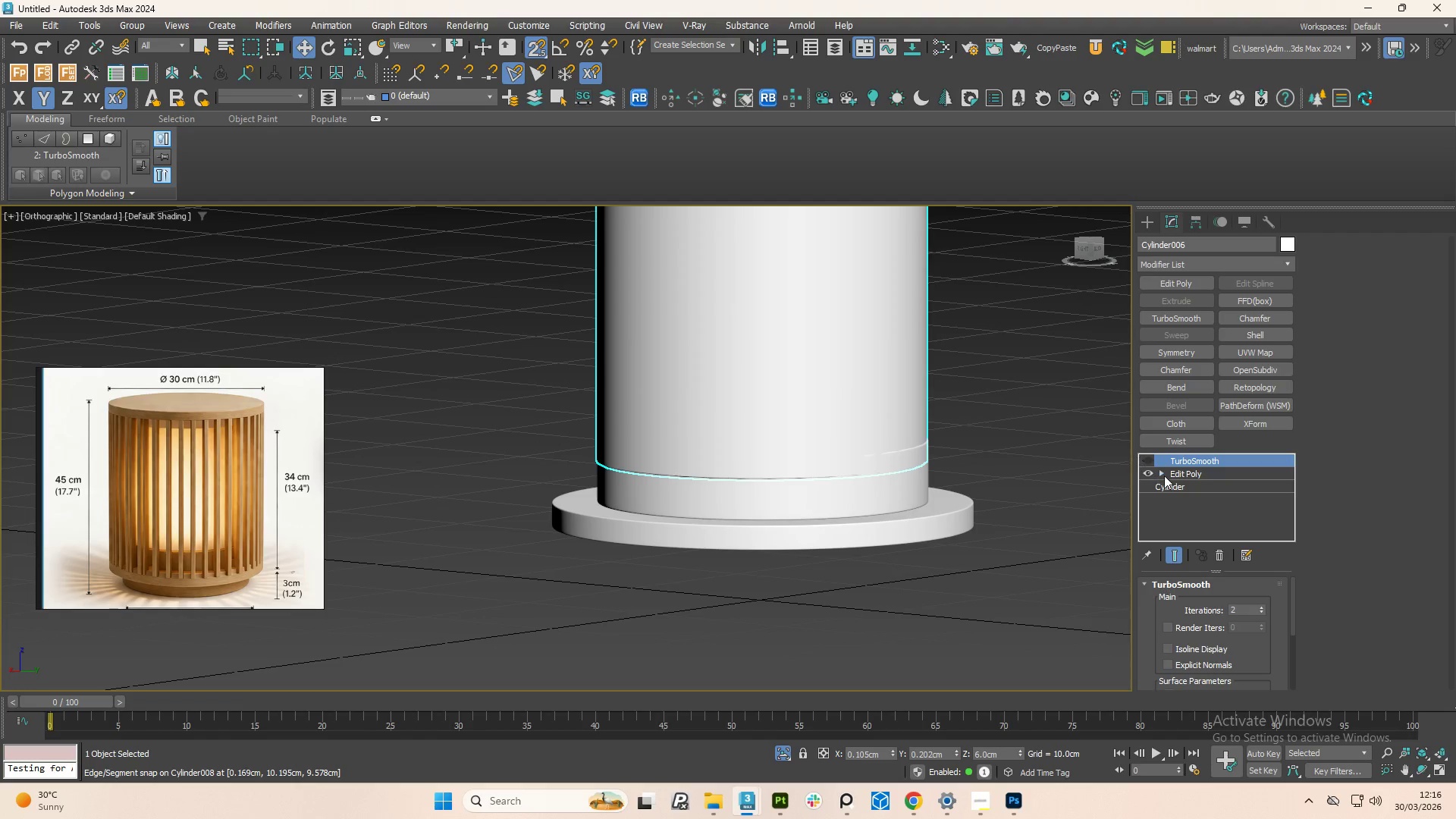 
left_click([1171, 476])
 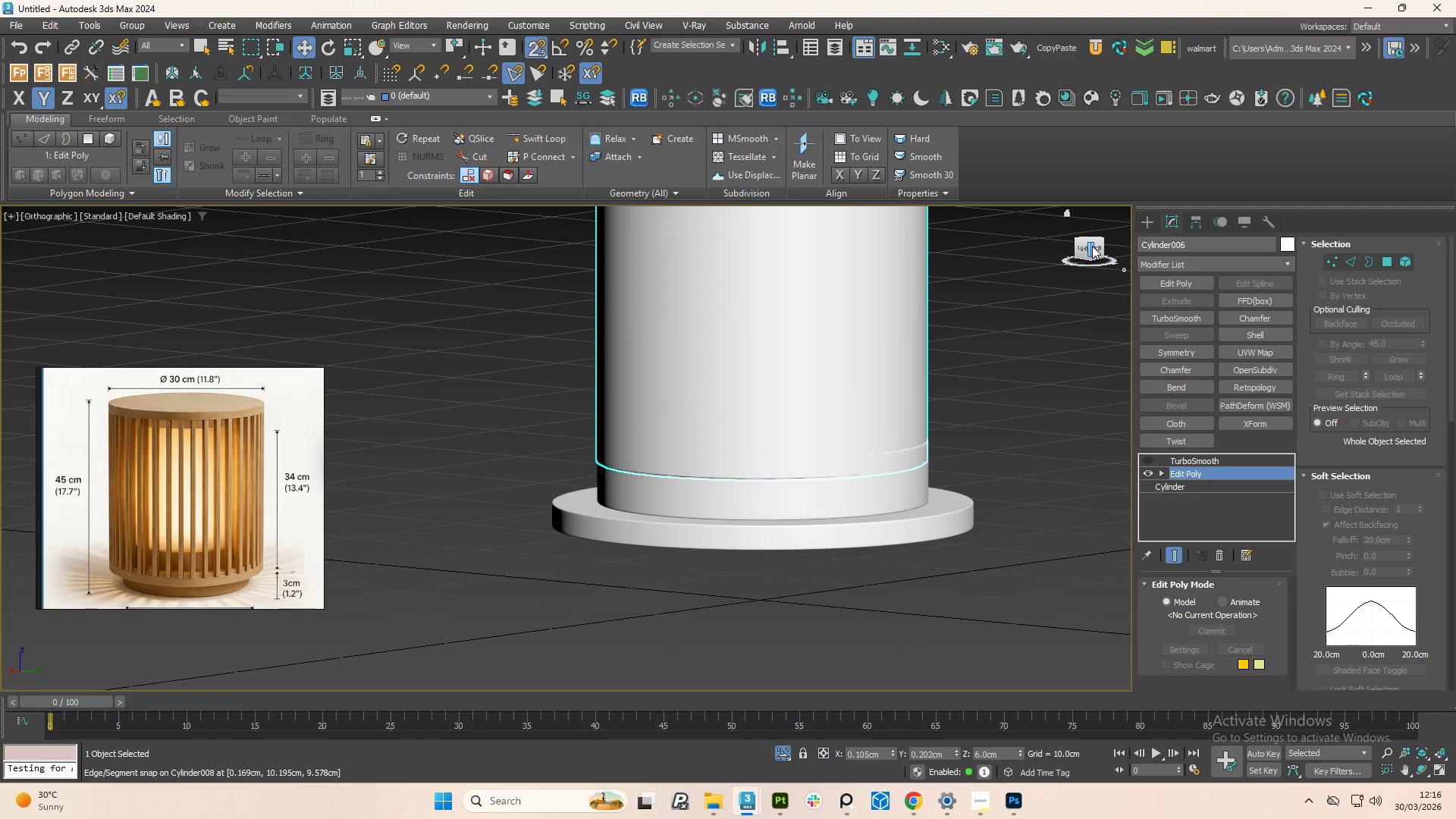 
left_click([1099, 248])
 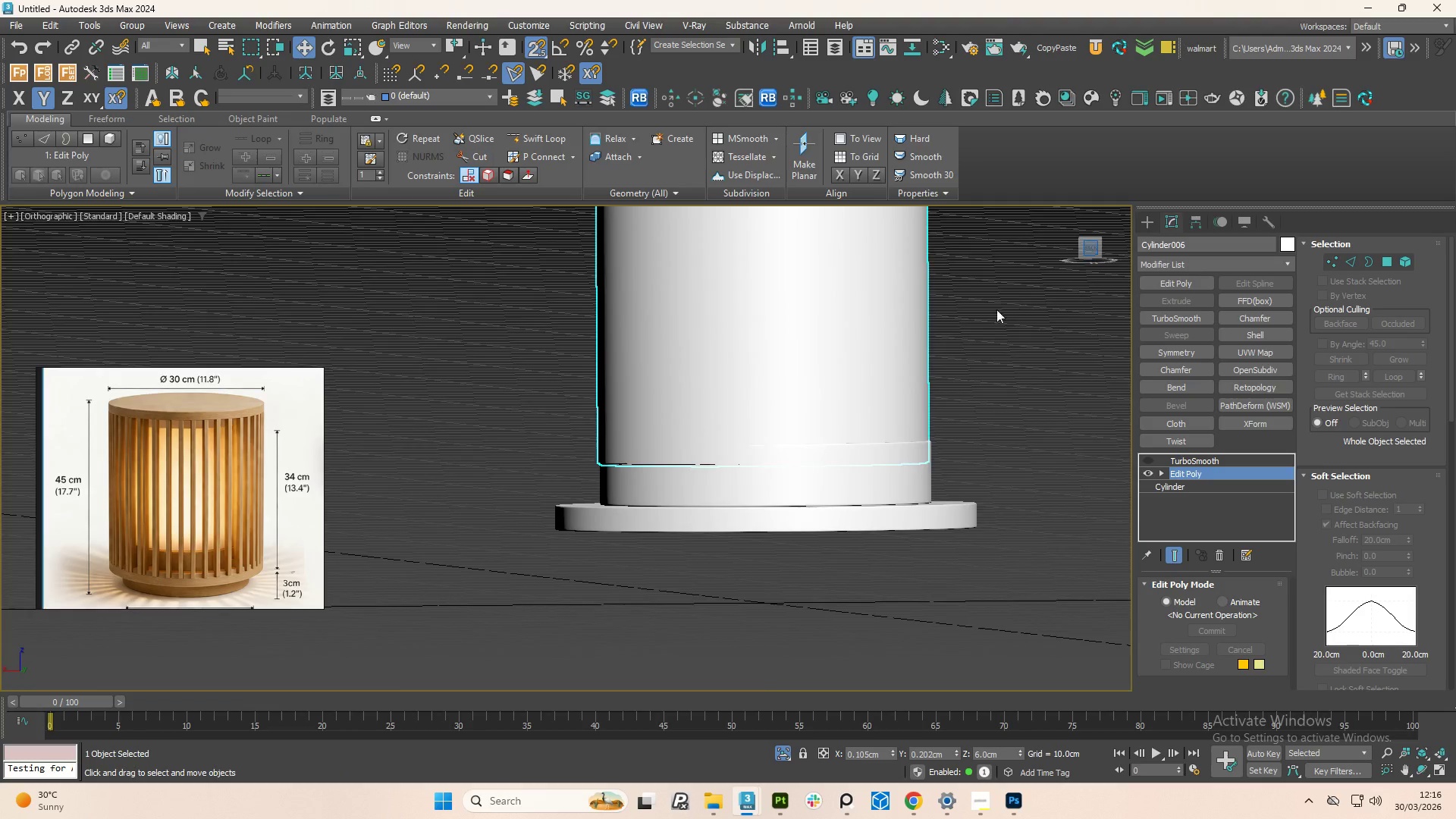 
key(F3)
 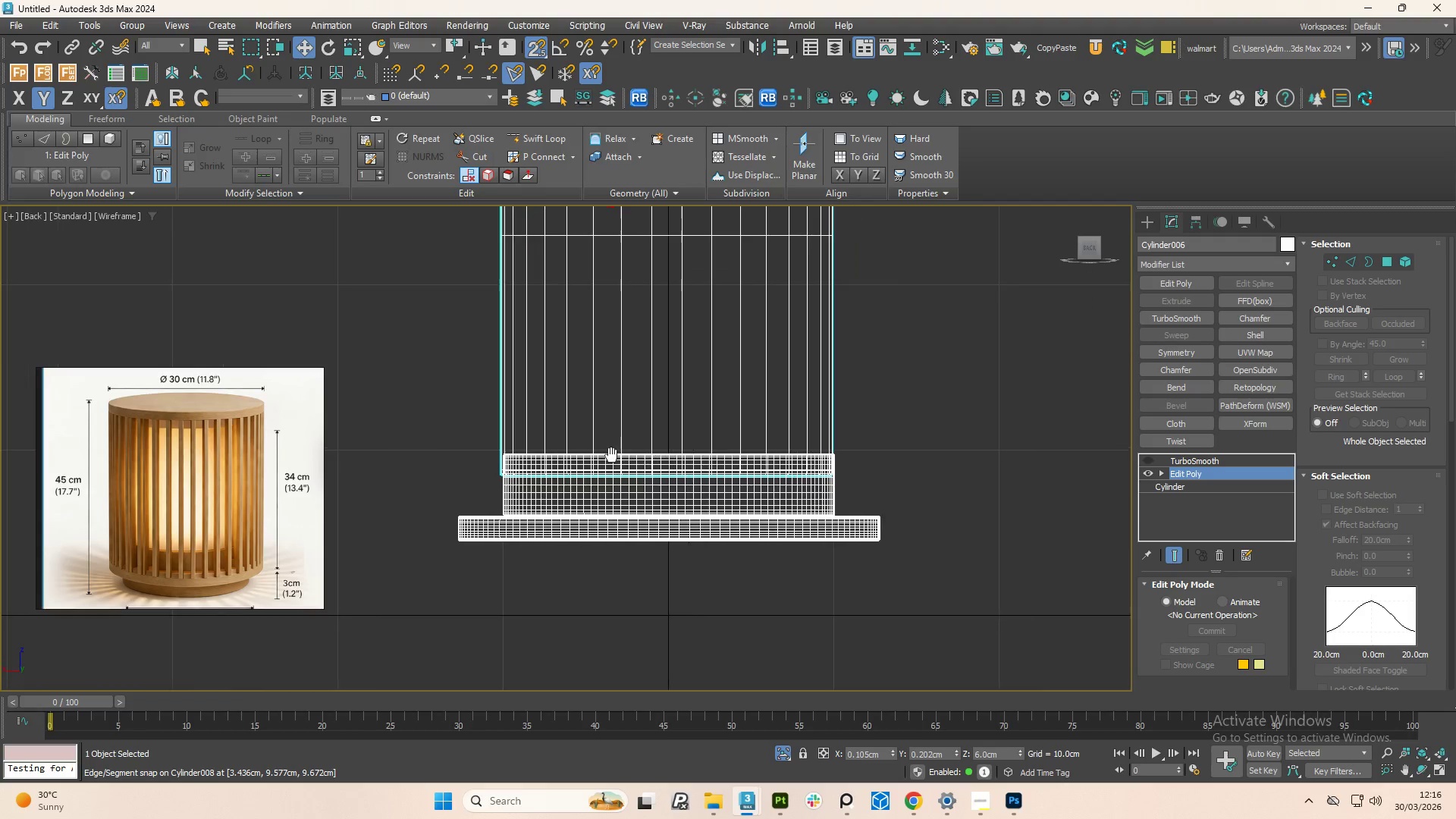 
key(1)
 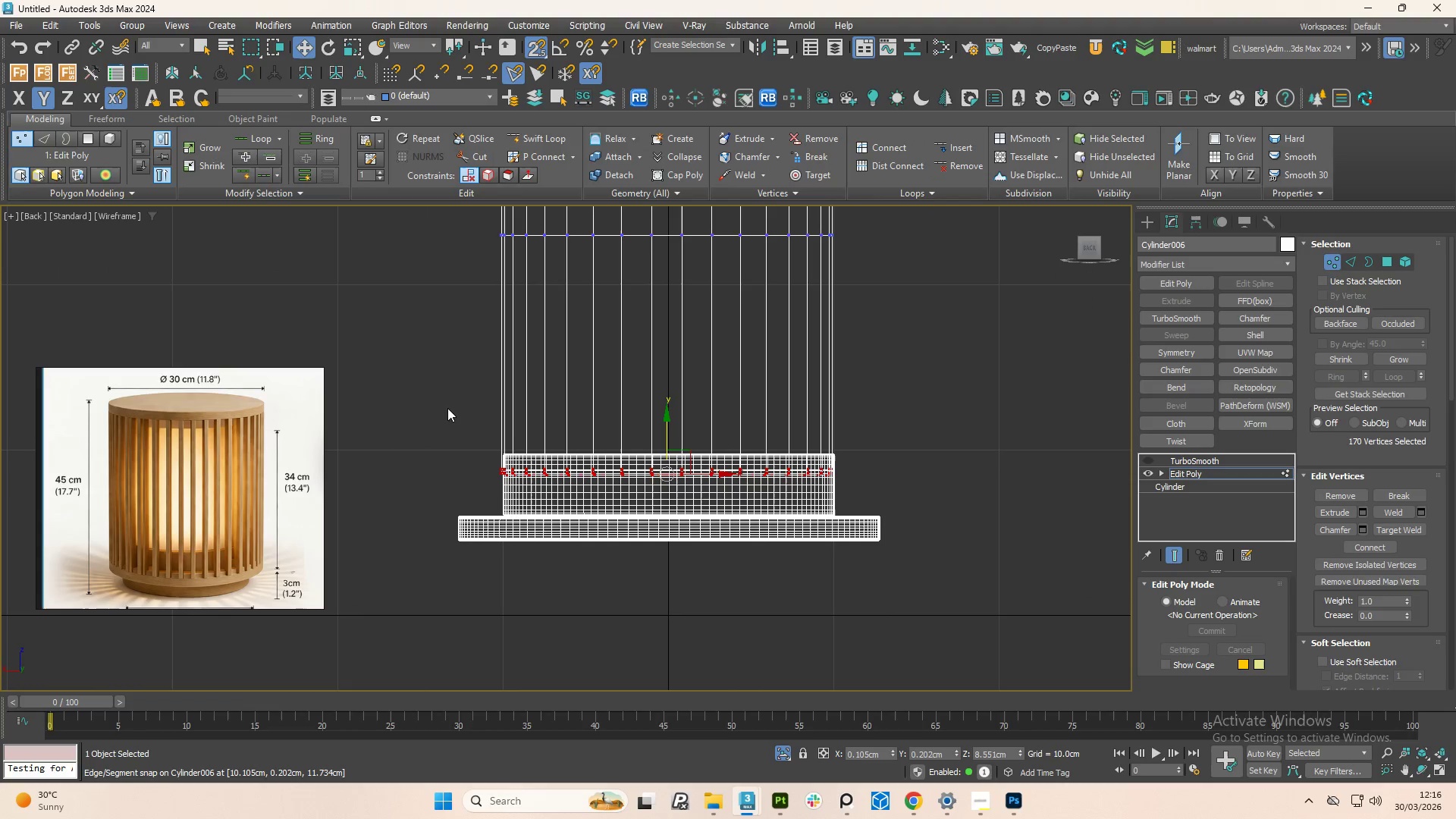 
left_click_drag(start_coordinate=[447, 406], to_coordinate=[890, 487])
 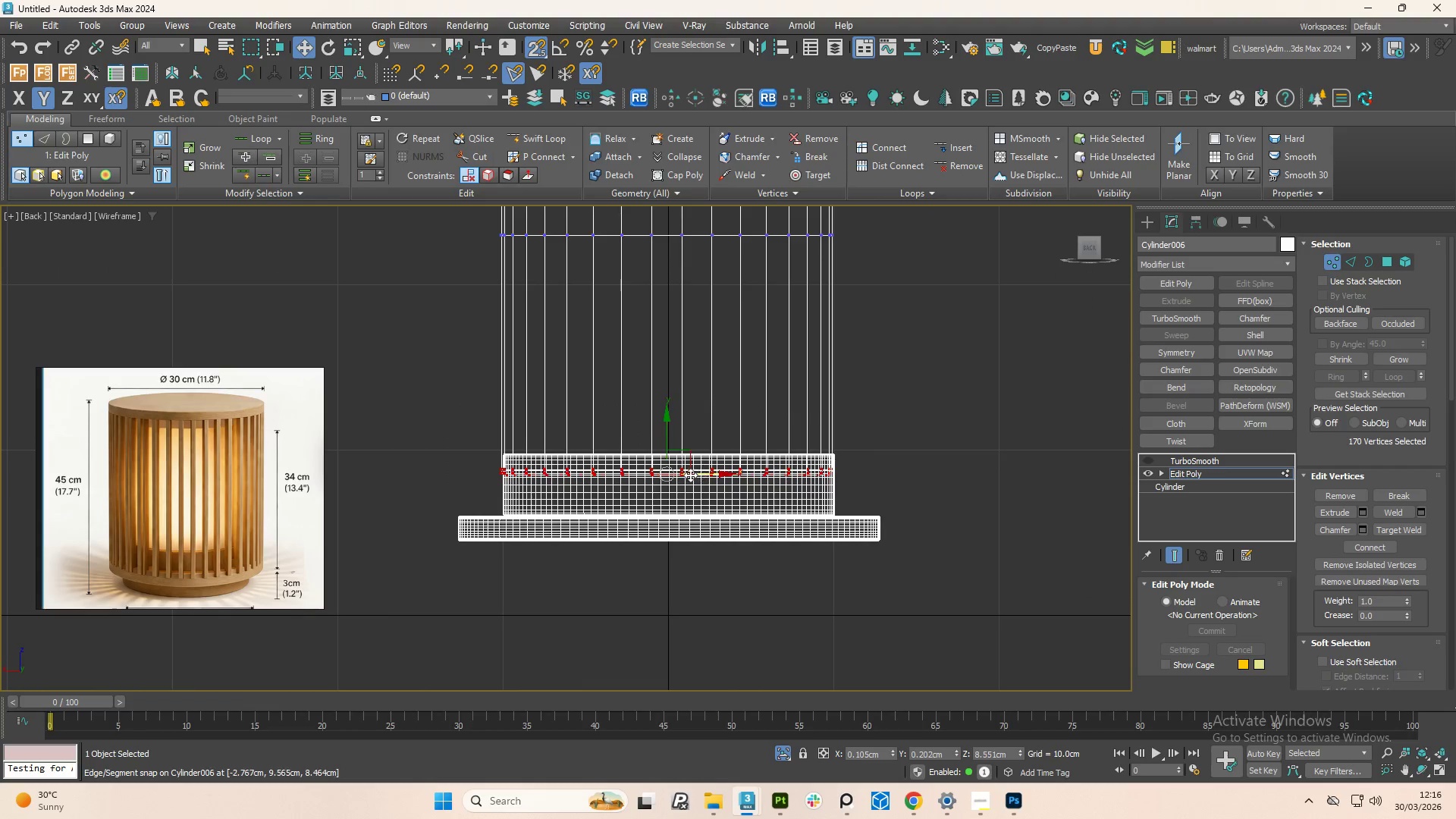 
left_click_drag(start_coordinate=[645, 431], to_coordinate=[633, 428])
 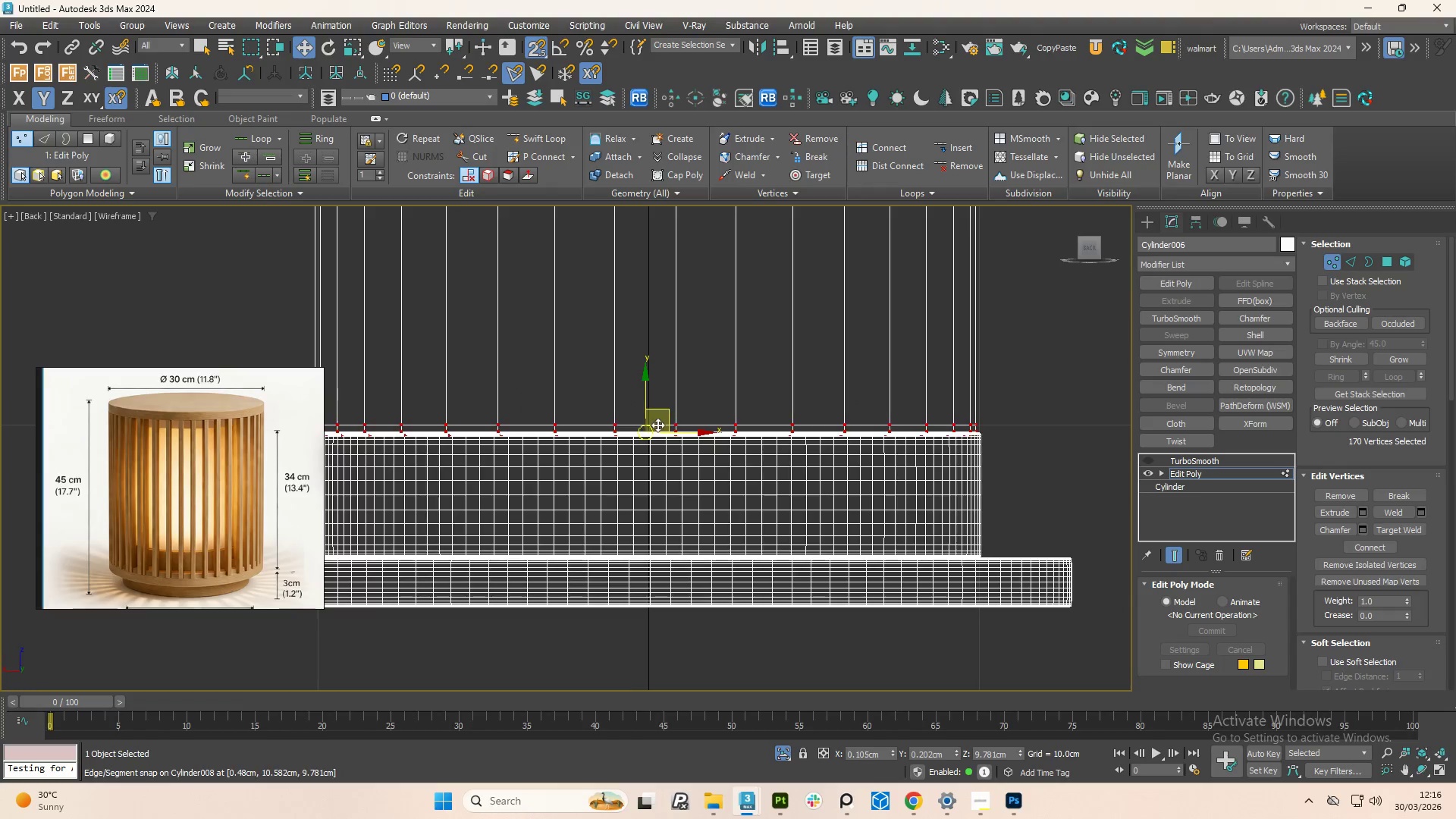 
scroll: coordinate [688, 475], scroll_direction: up, amount: 2.0
 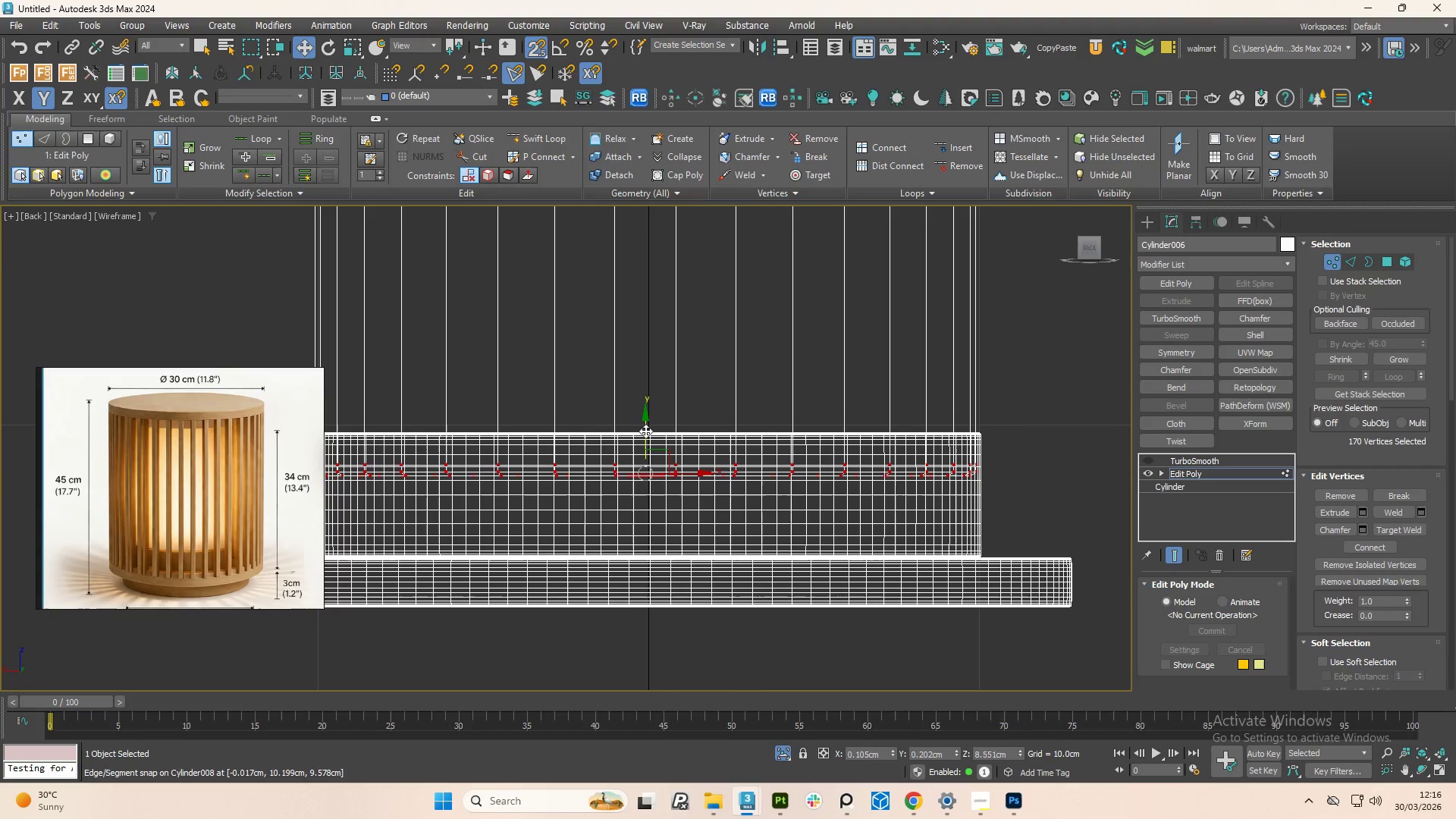 
key(1)
 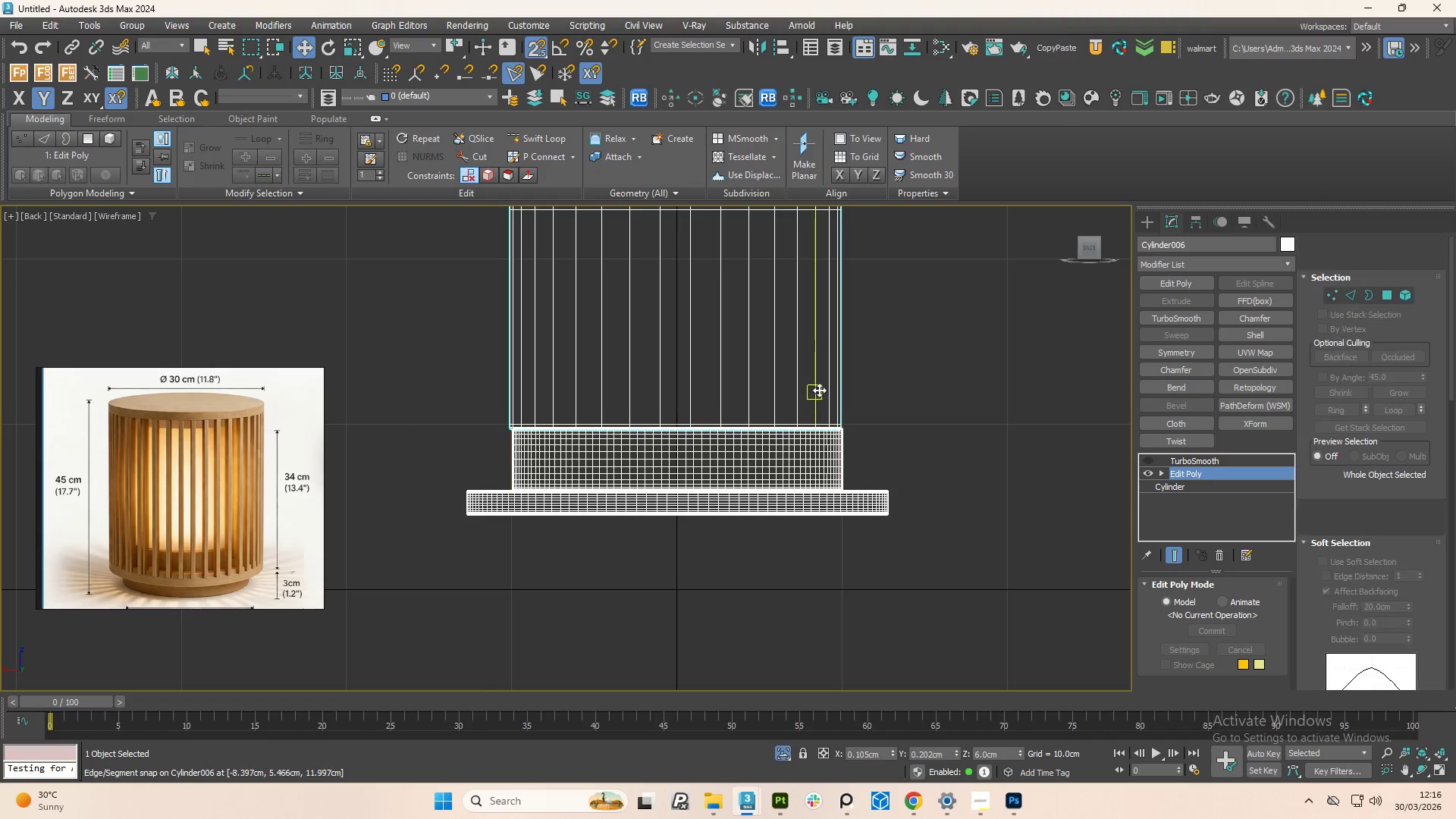 
scroll: coordinate [743, 422], scroll_direction: down, amount: 2.0
 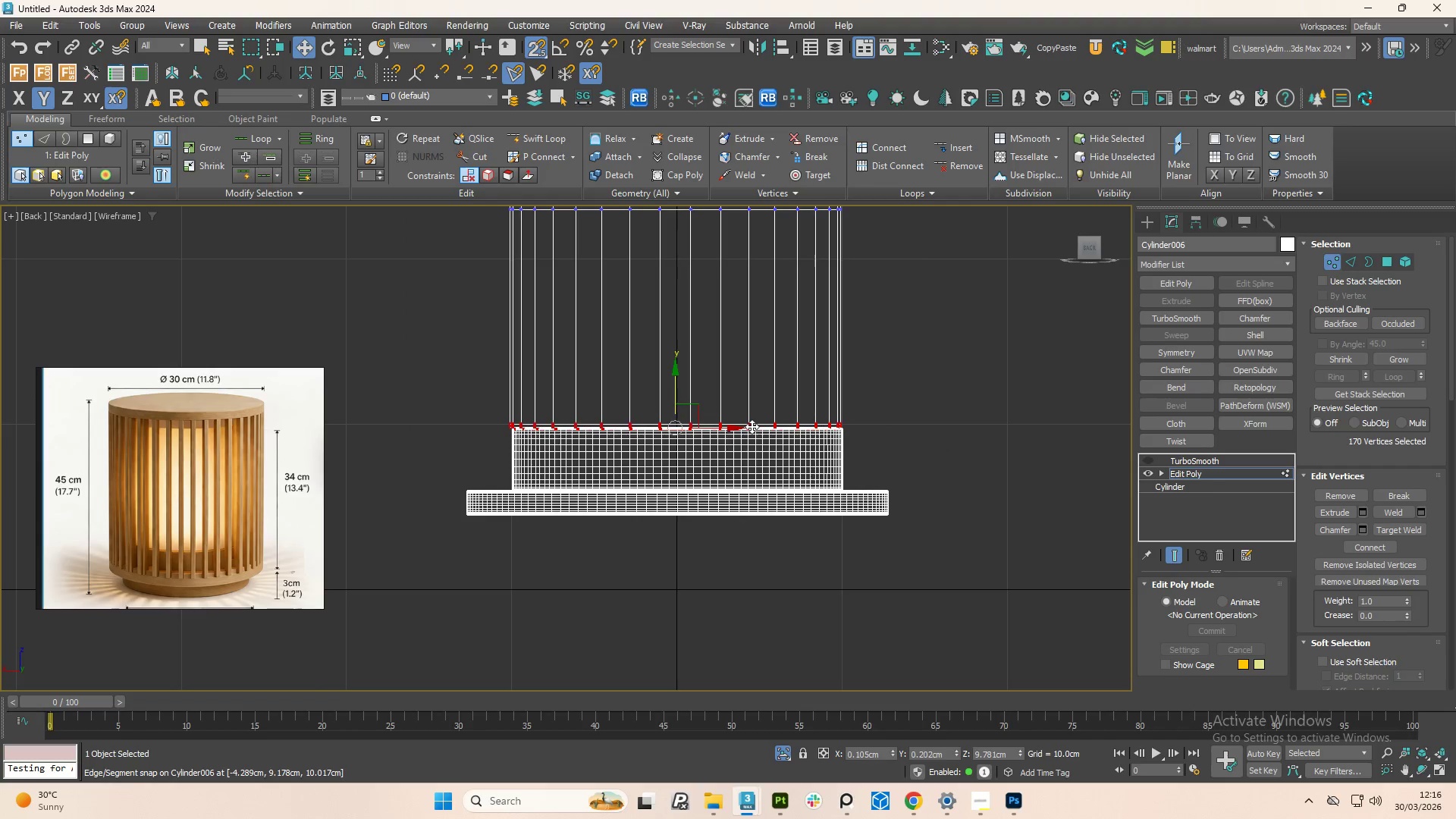 
hold_key(key=AltLeft, duration=1.41)
 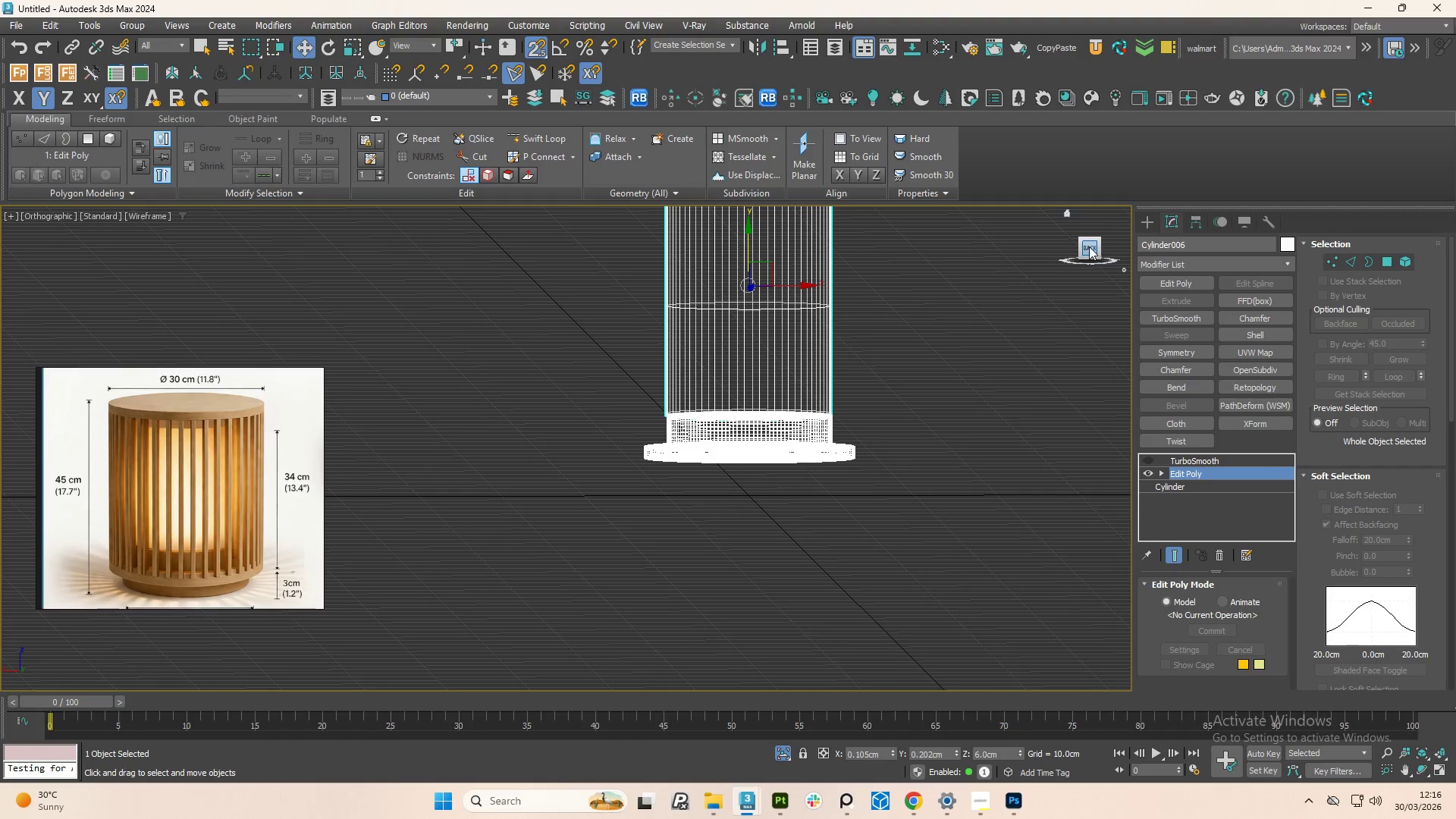 
scroll: coordinate [822, 411], scroll_direction: down, amount: 2.0
 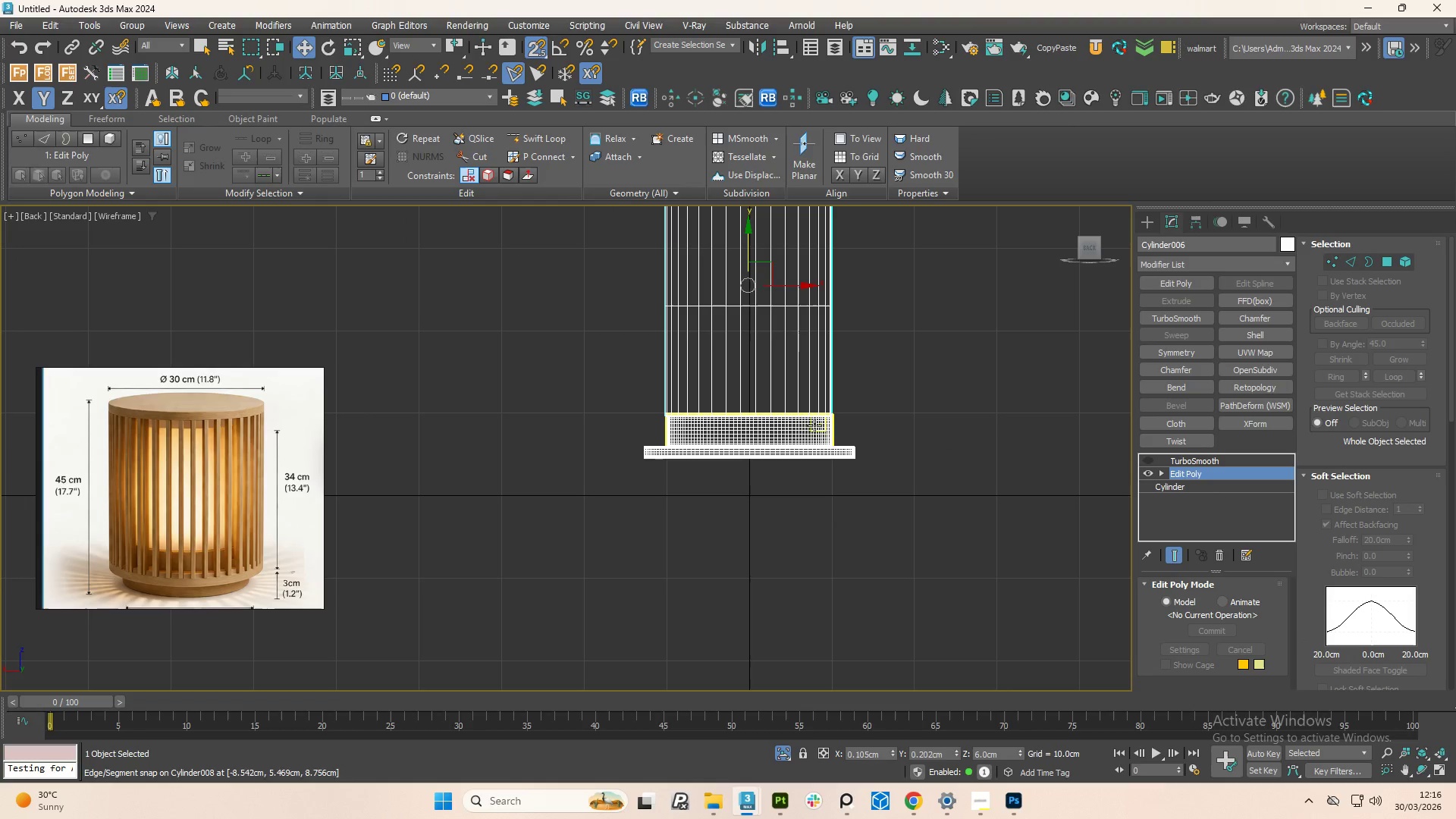 
left_click_drag(start_coordinate=[1089, 246], to_coordinate=[1085, 249])
 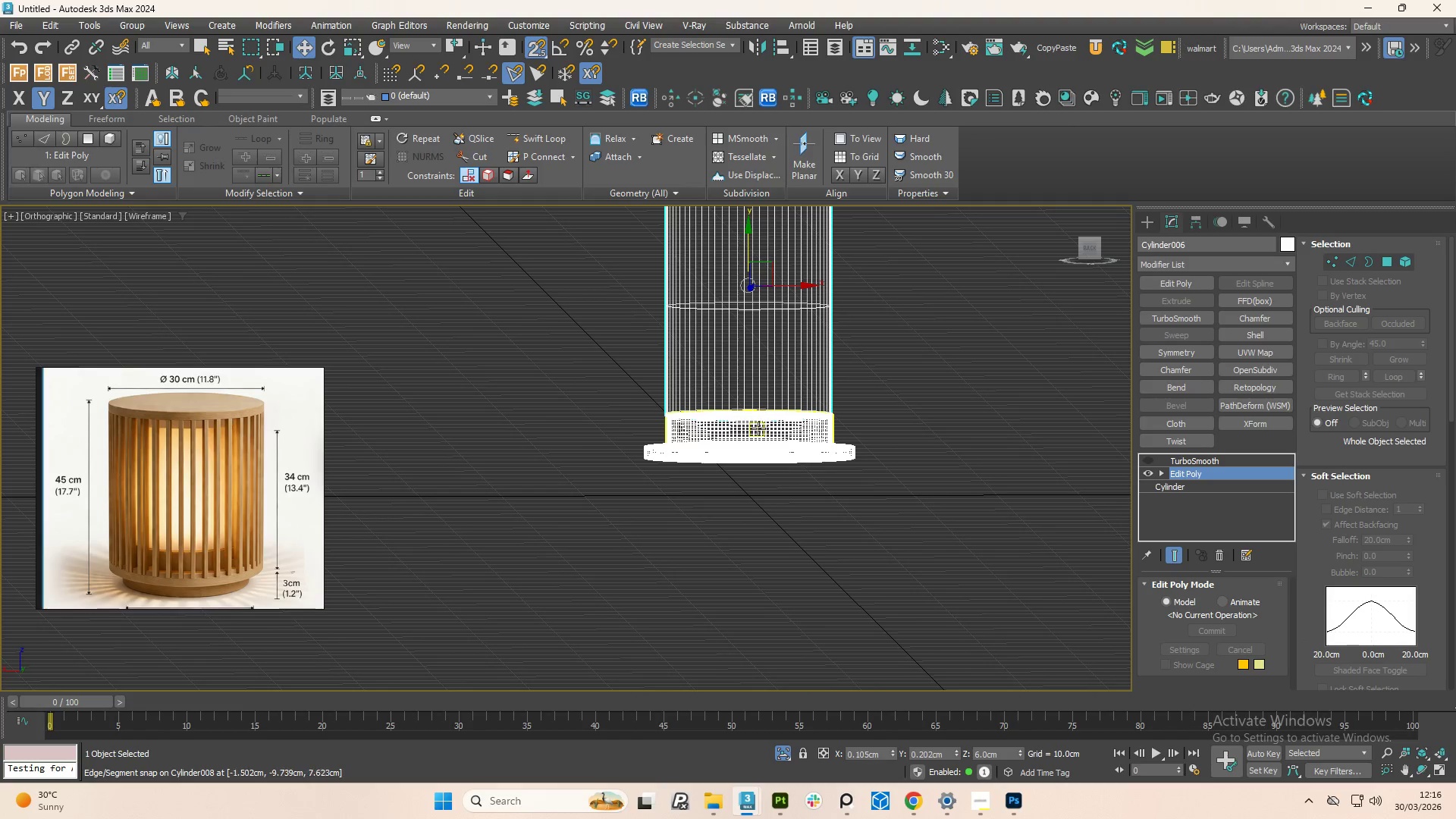 
scroll: coordinate [774, 427], scroll_direction: up, amount: 4.0
 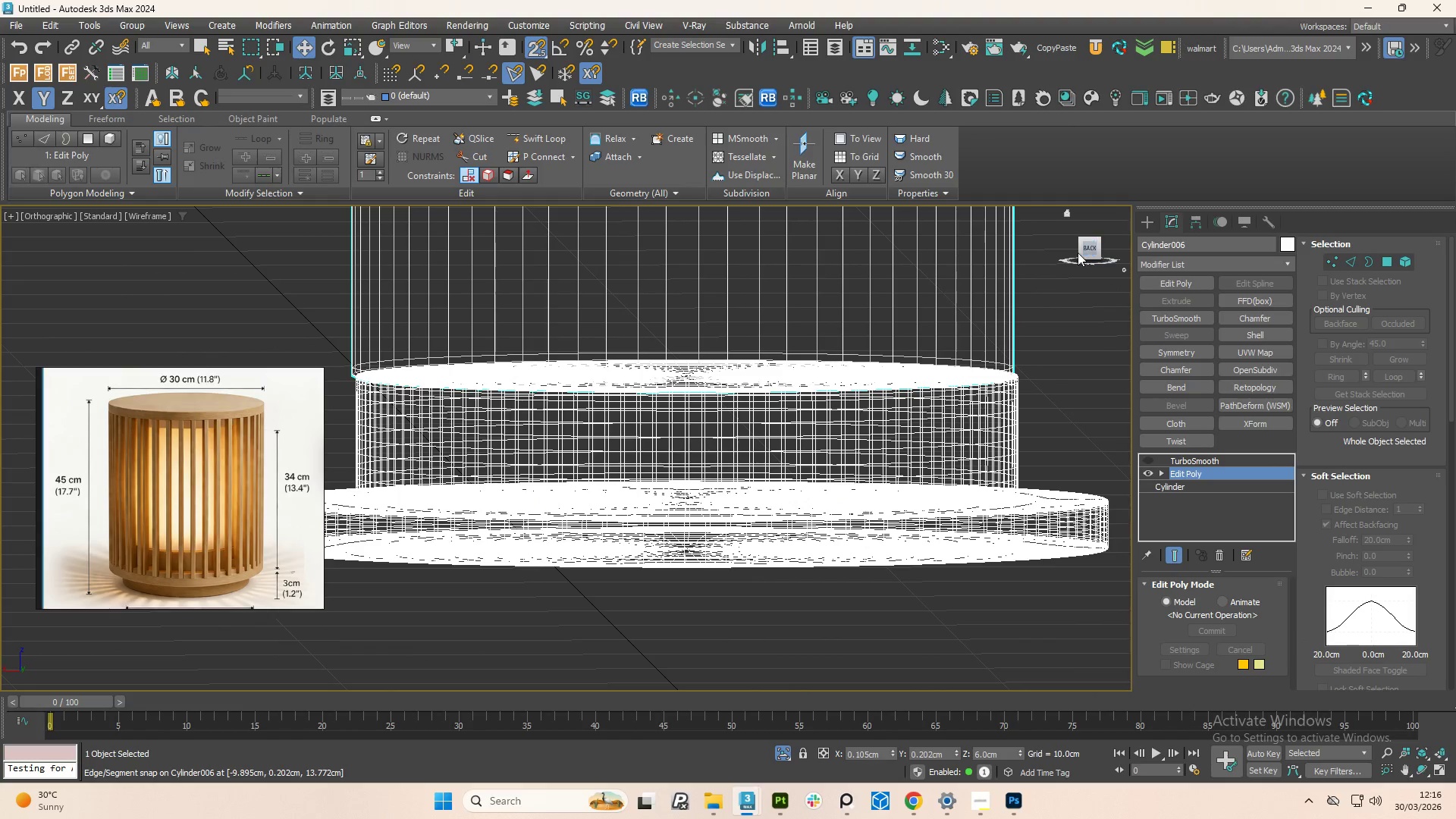 
left_click([1087, 253])
 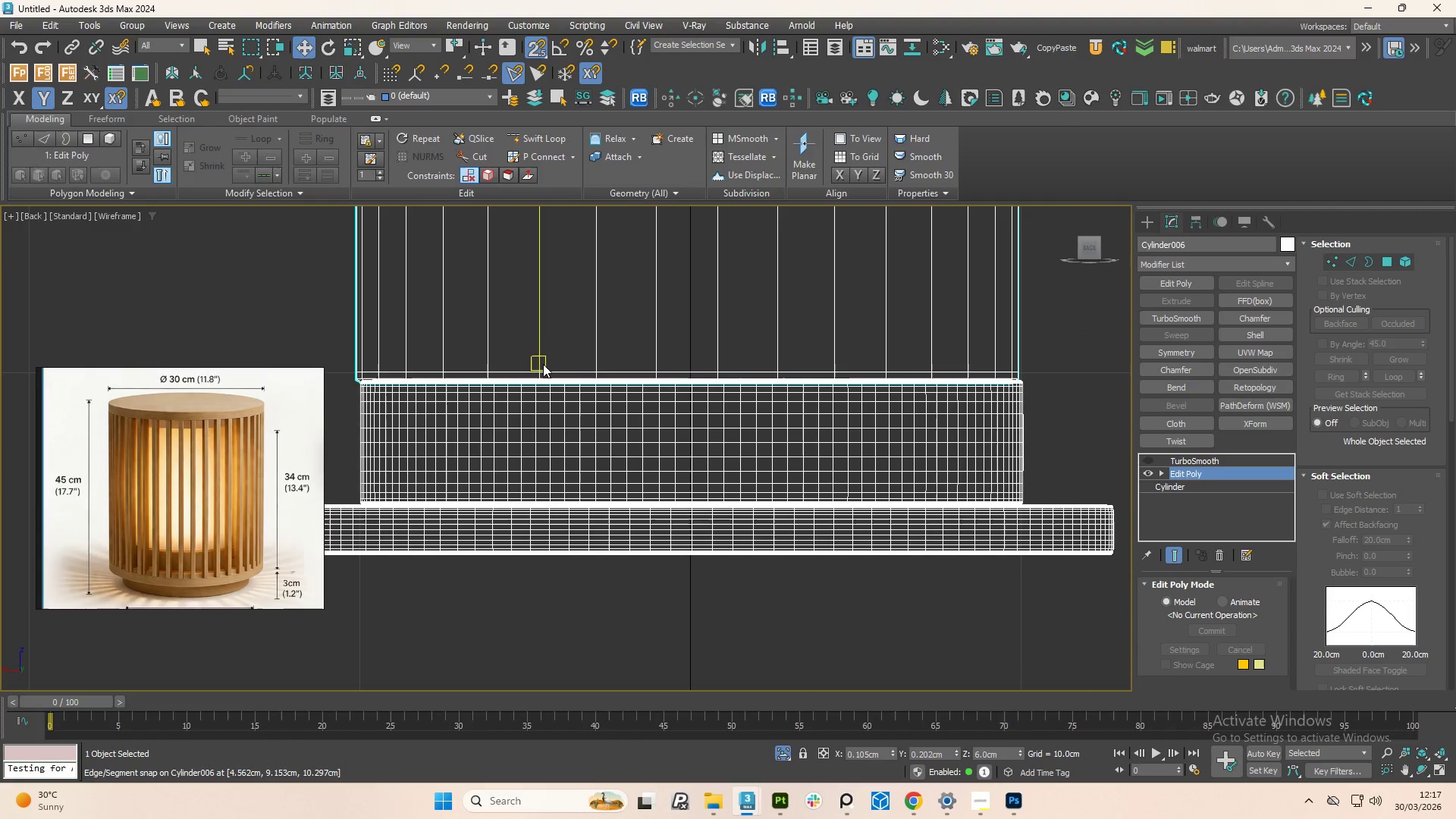 
key(S)
 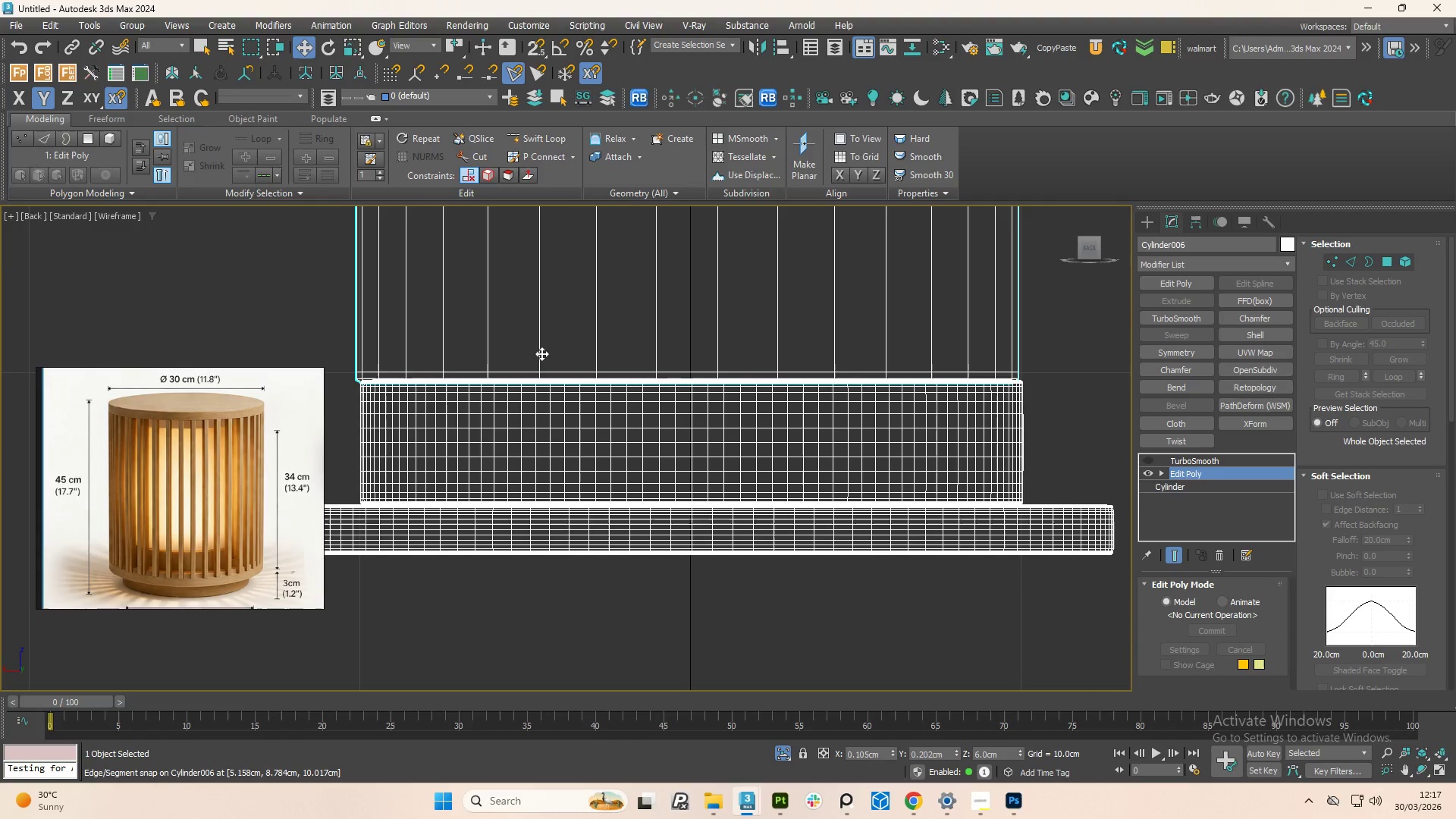 
left_click_drag(start_coordinate=[538, 353], to_coordinate=[543, 353])
 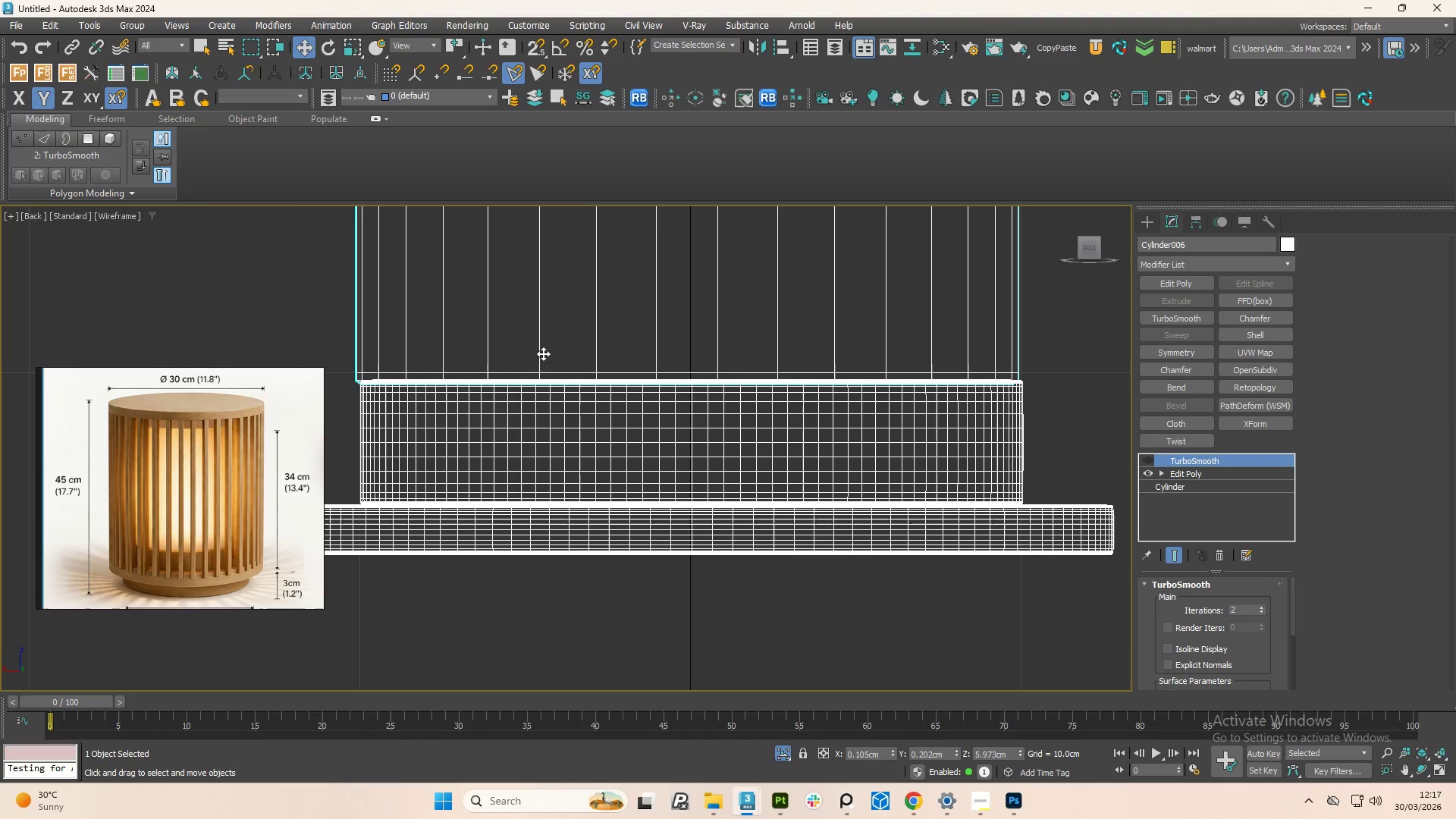 
key(Control+Z)
 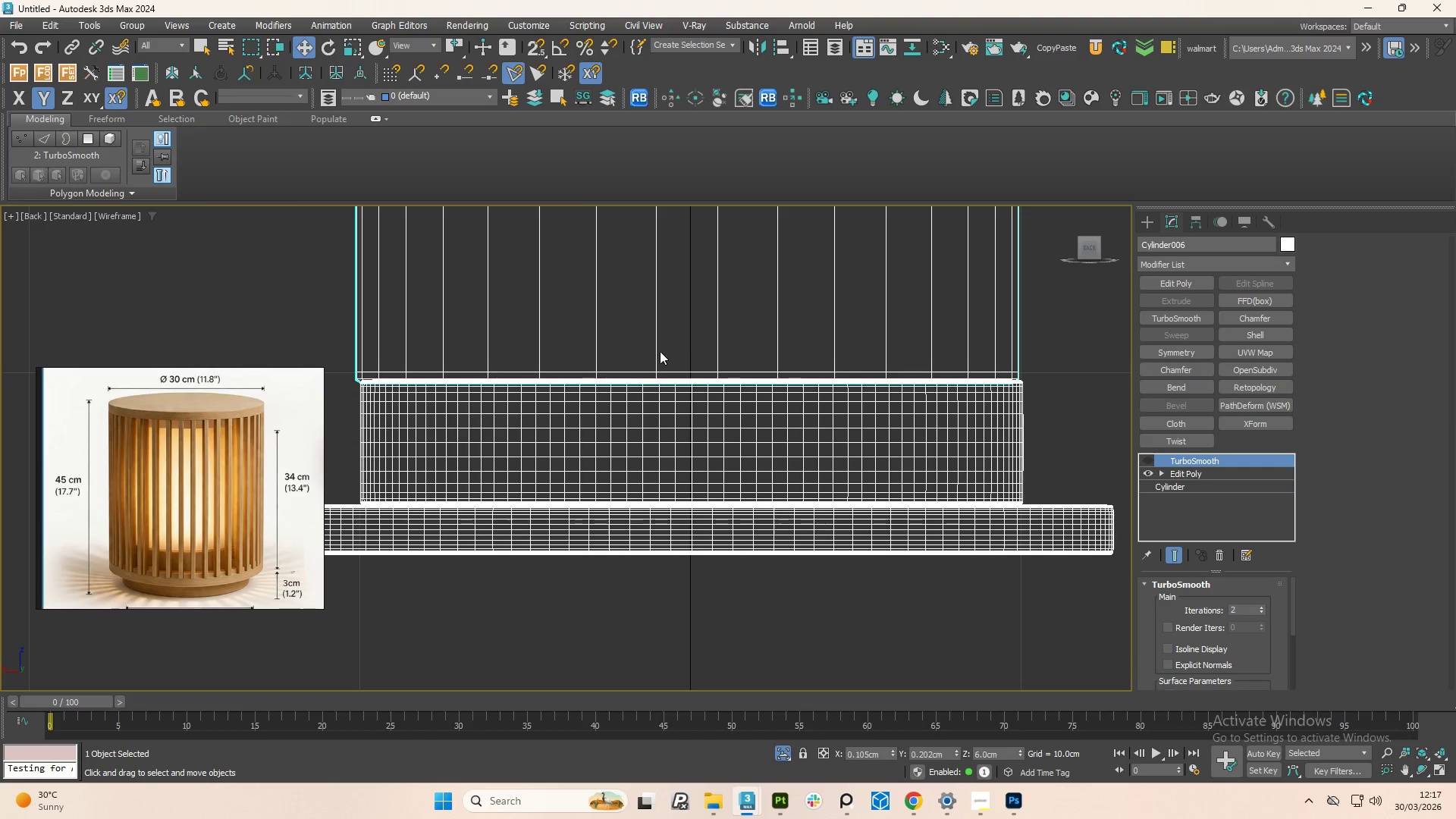 
scroll: coordinate [642, 362], scroll_direction: down, amount: 2.0
 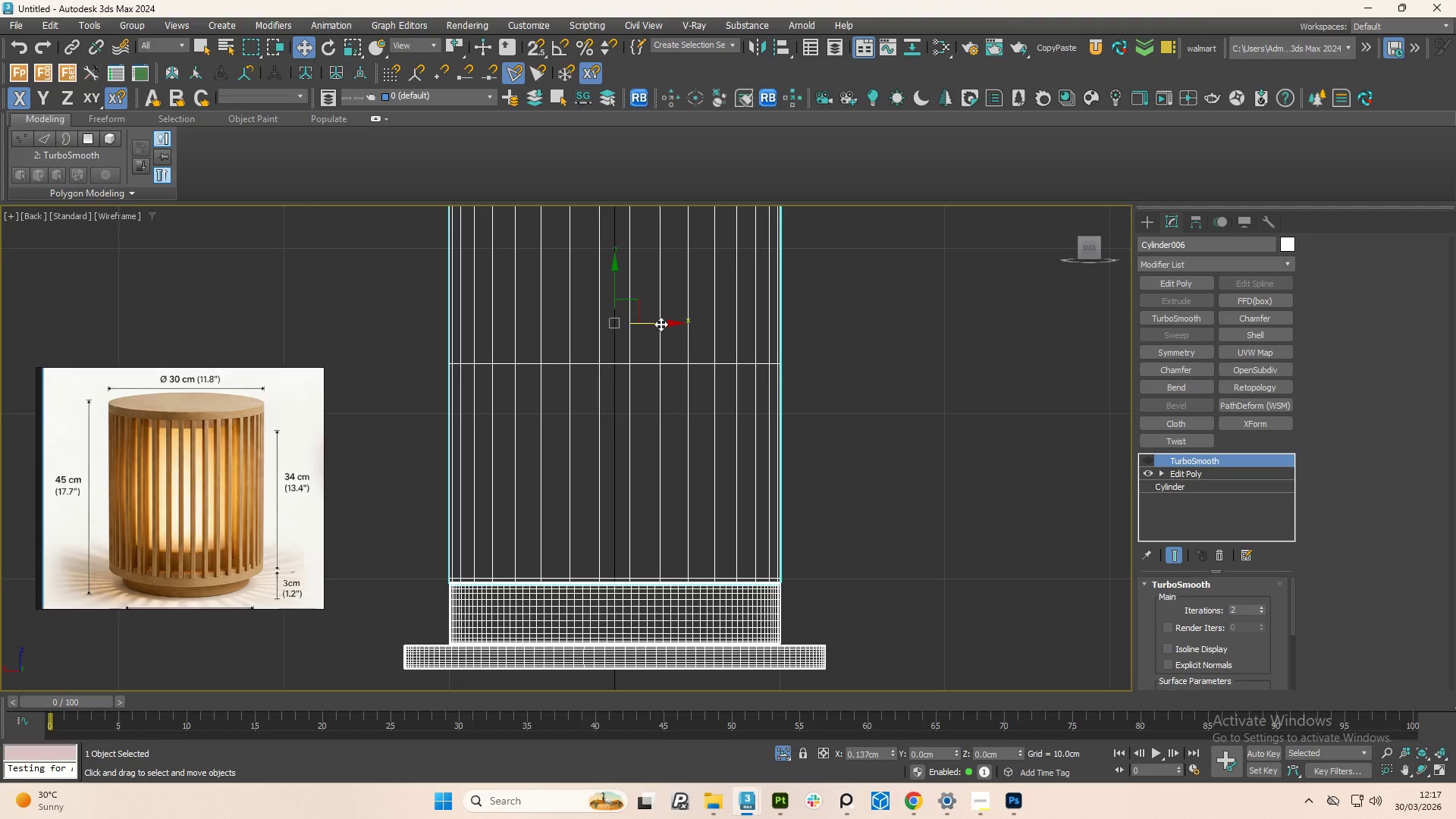 
scroll: coordinate [516, 639], scroll_direction: up, amount: 3.0
 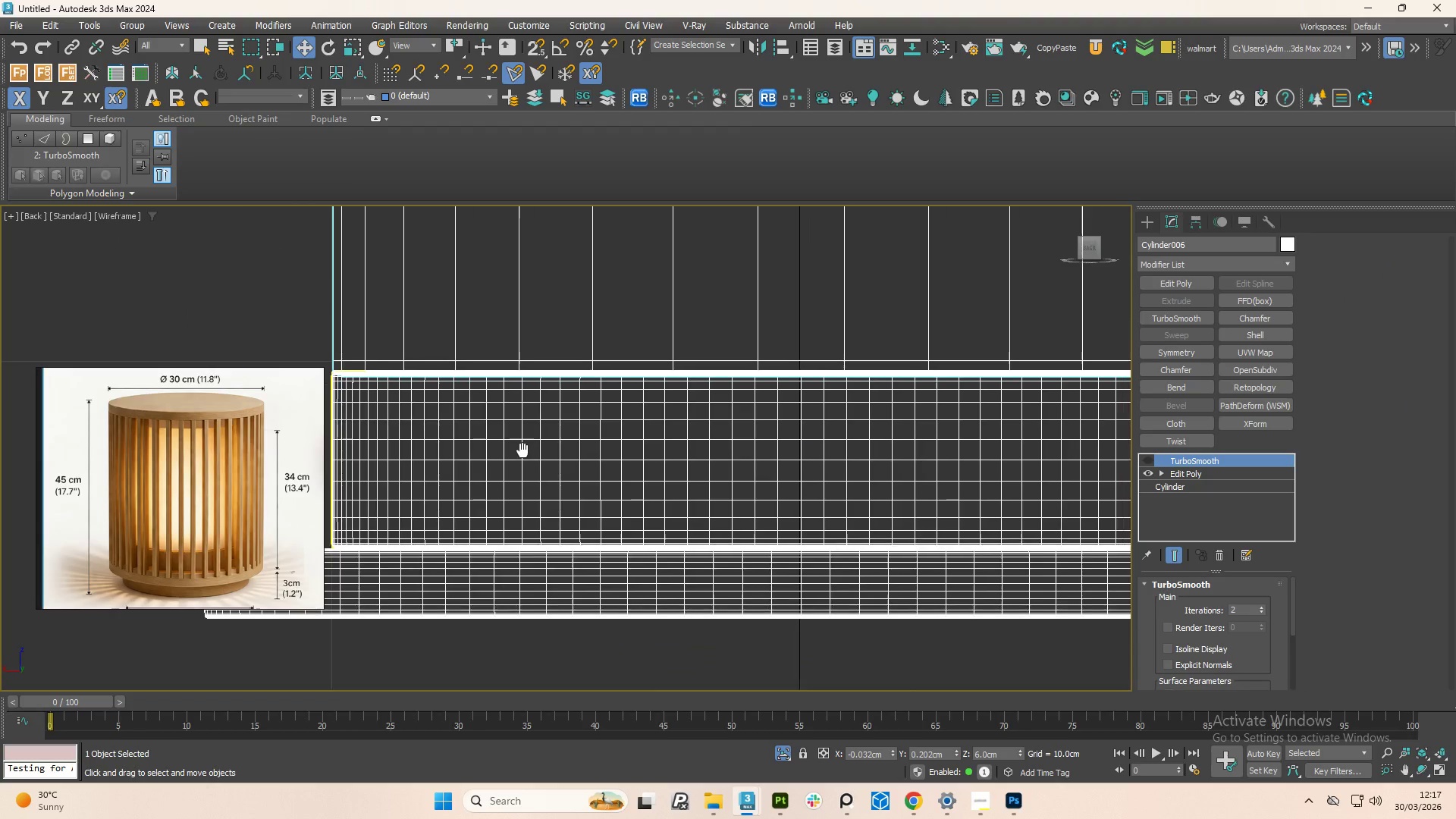 
left_click([585, 451])
 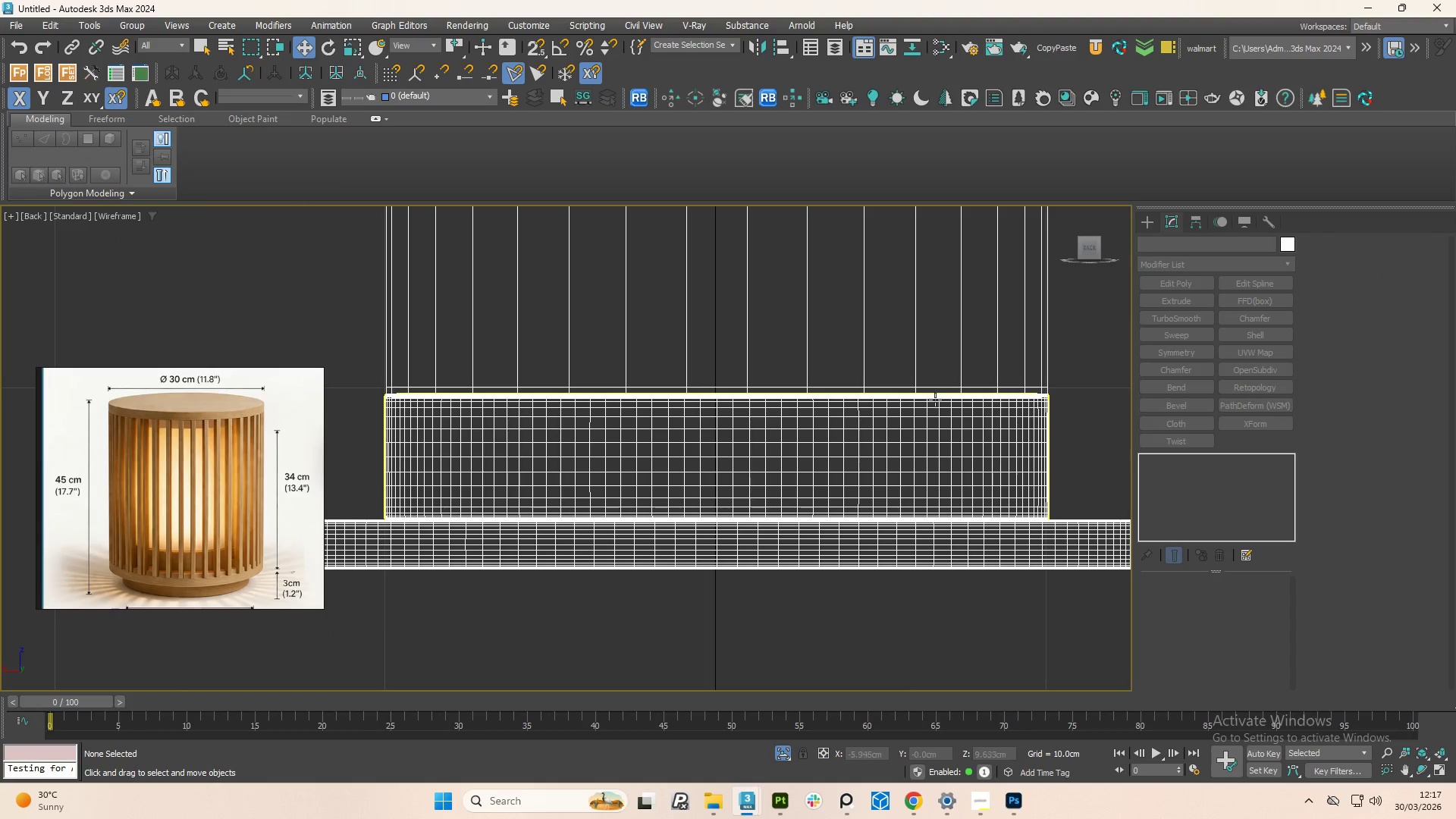 
scroll: coordinate [519, 450], scroll_direction: down, amount: 1.0
 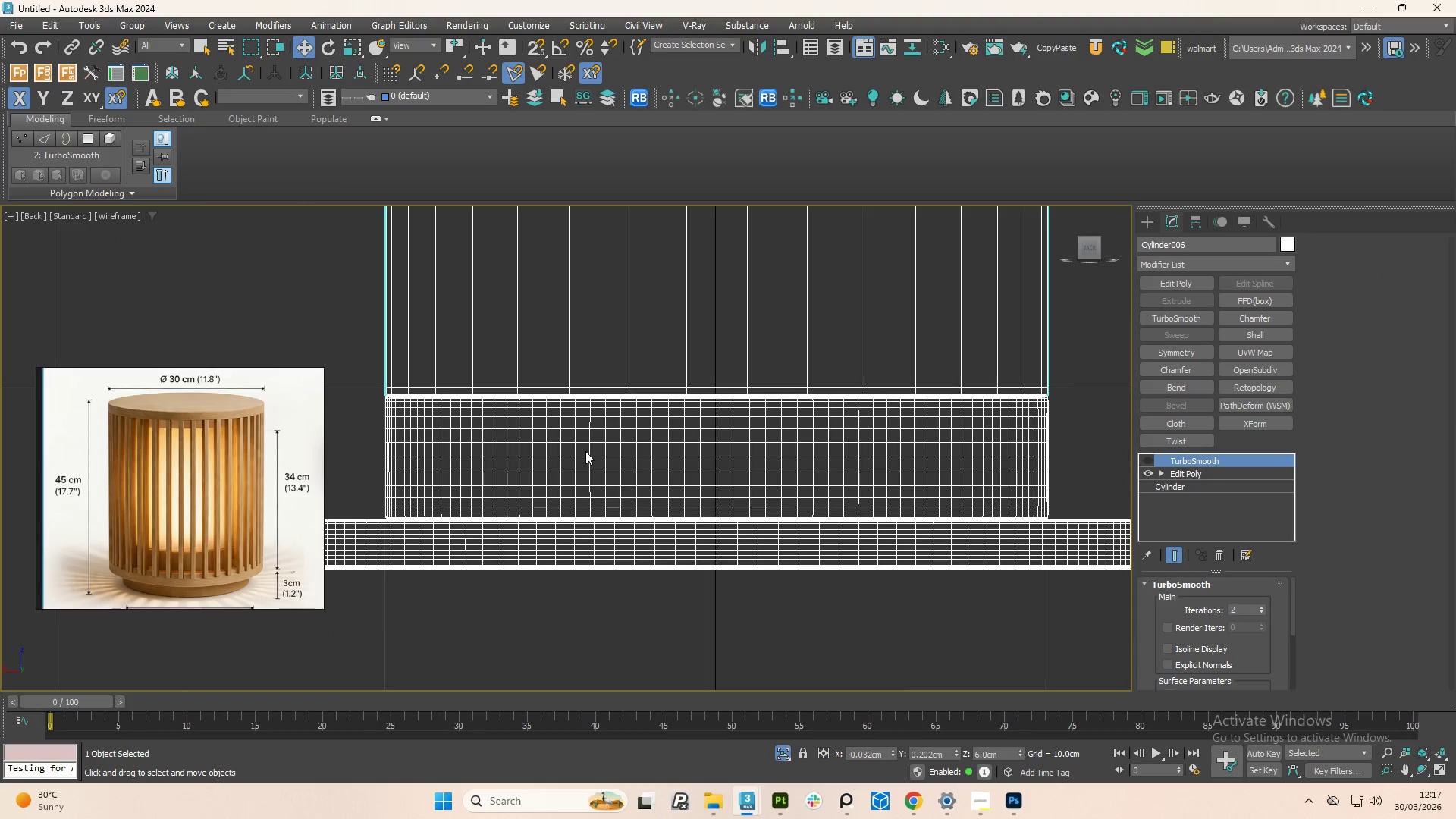 
left_click([983, 445])
 